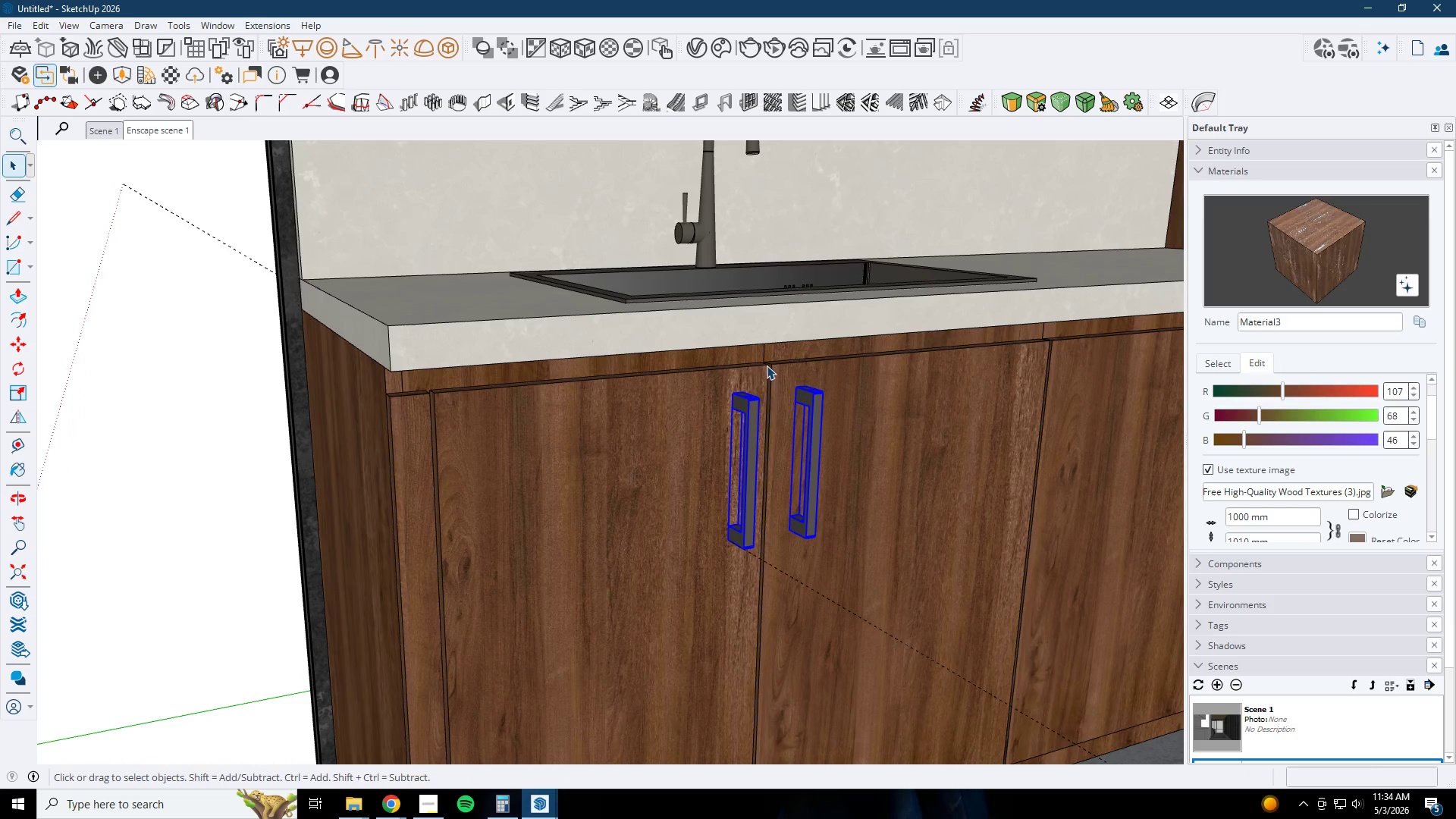 
scroll: coordinate [758, 382], scroll_direction: up, amount: 1.0
 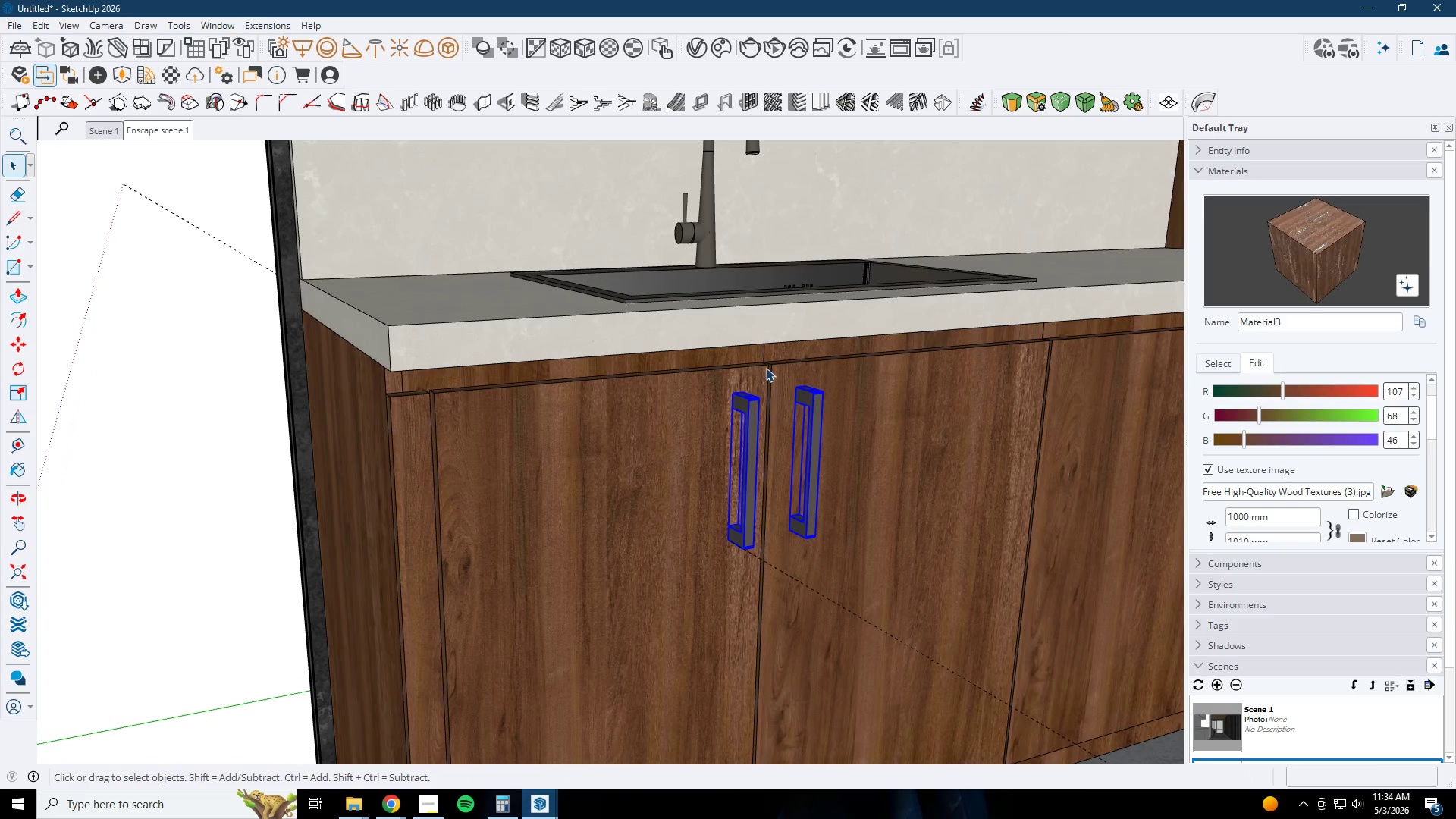 
key(M)
 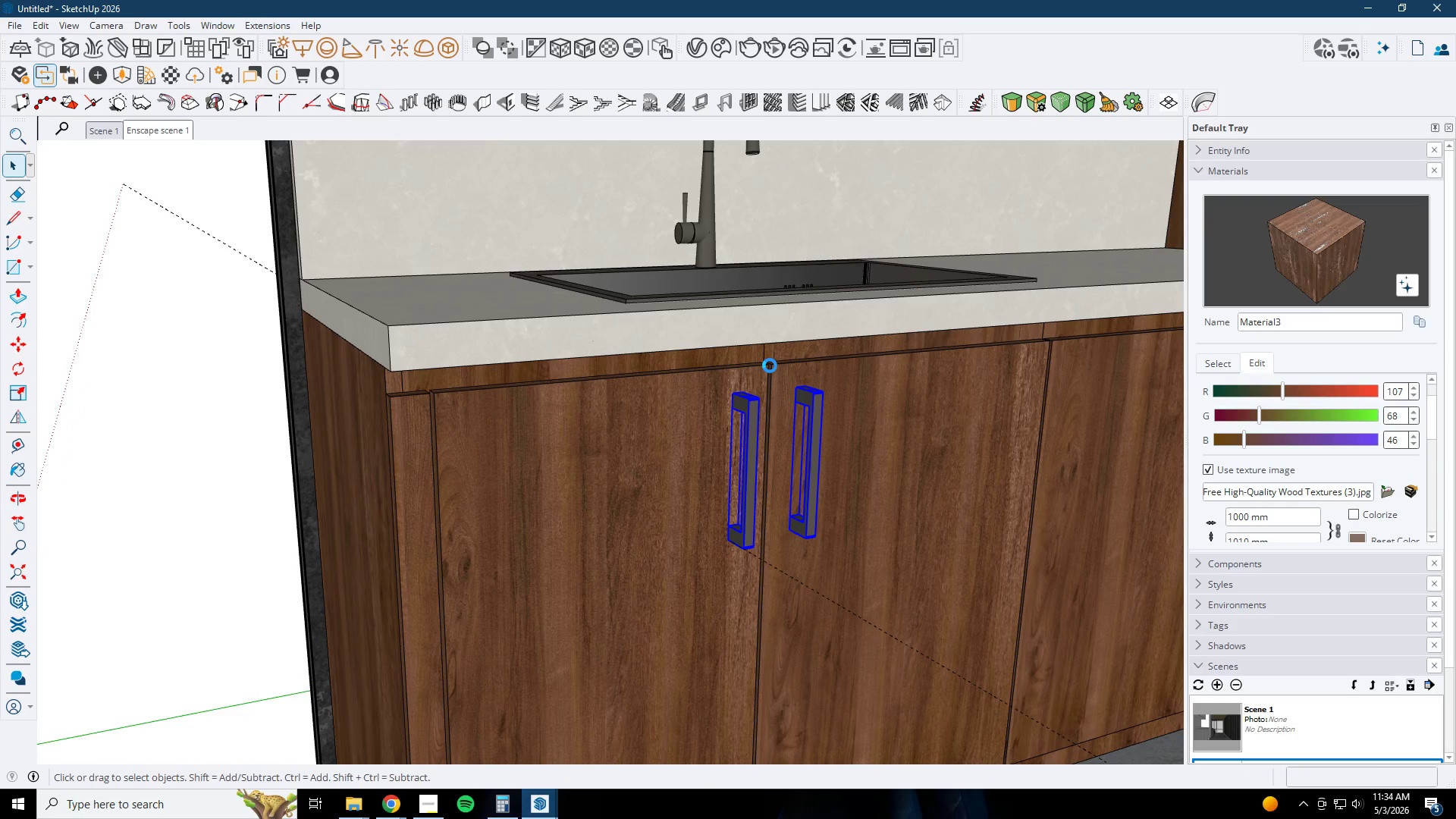 
wait(6.27)
 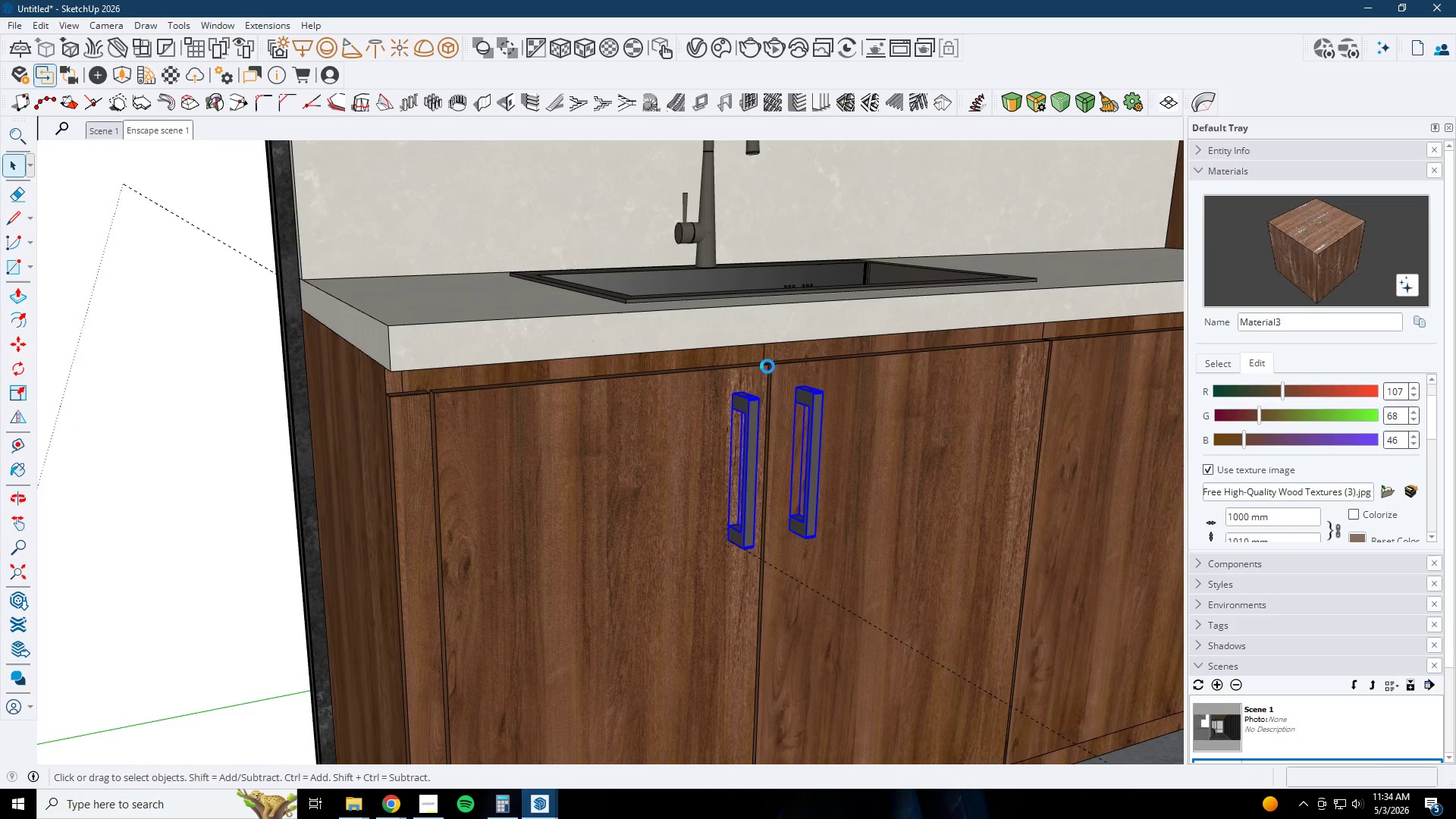 
left_click([764, 366])
 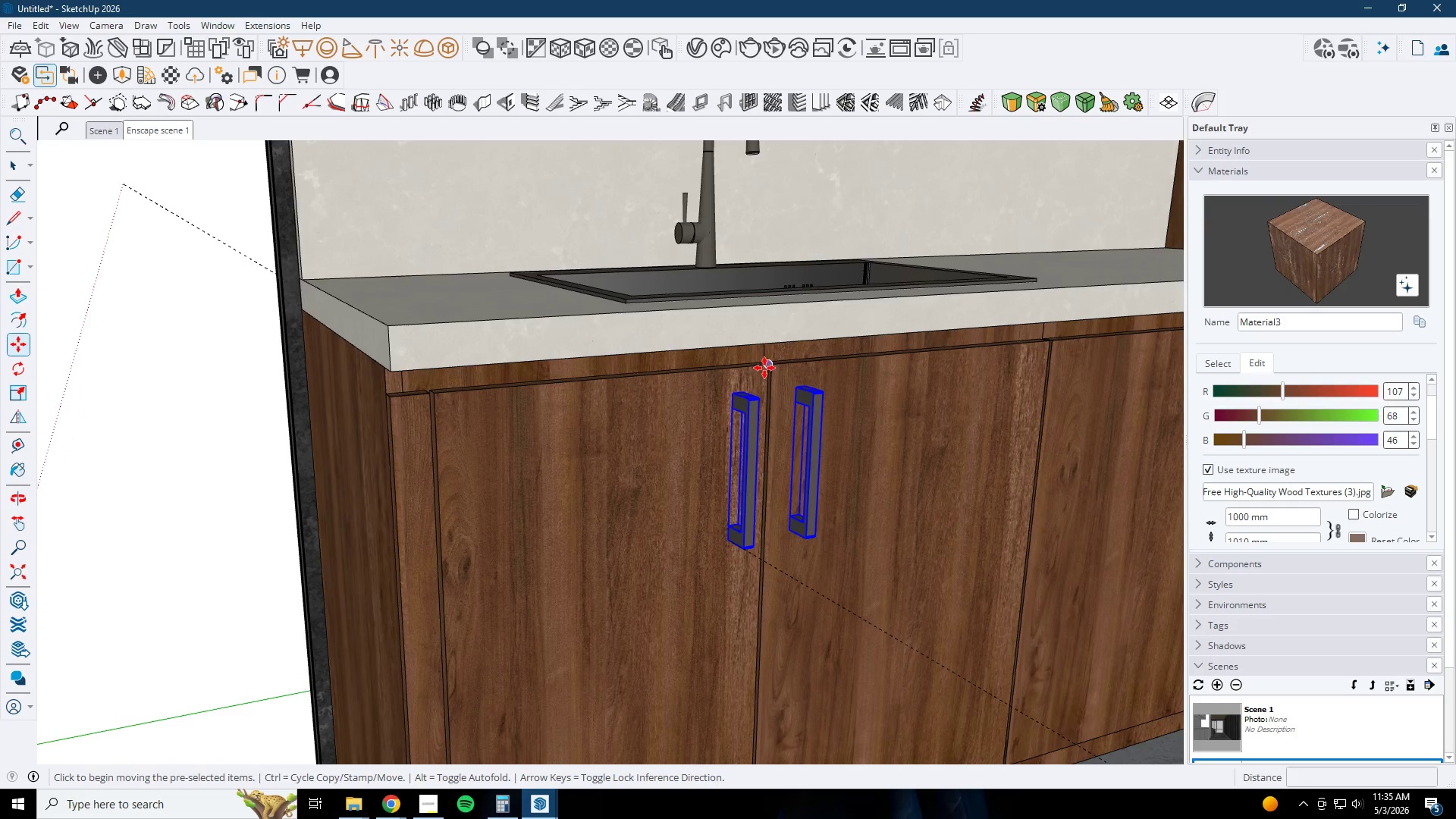 
scroll: coordinate [766, 378], scroll_direction: down, amount: 1.0
 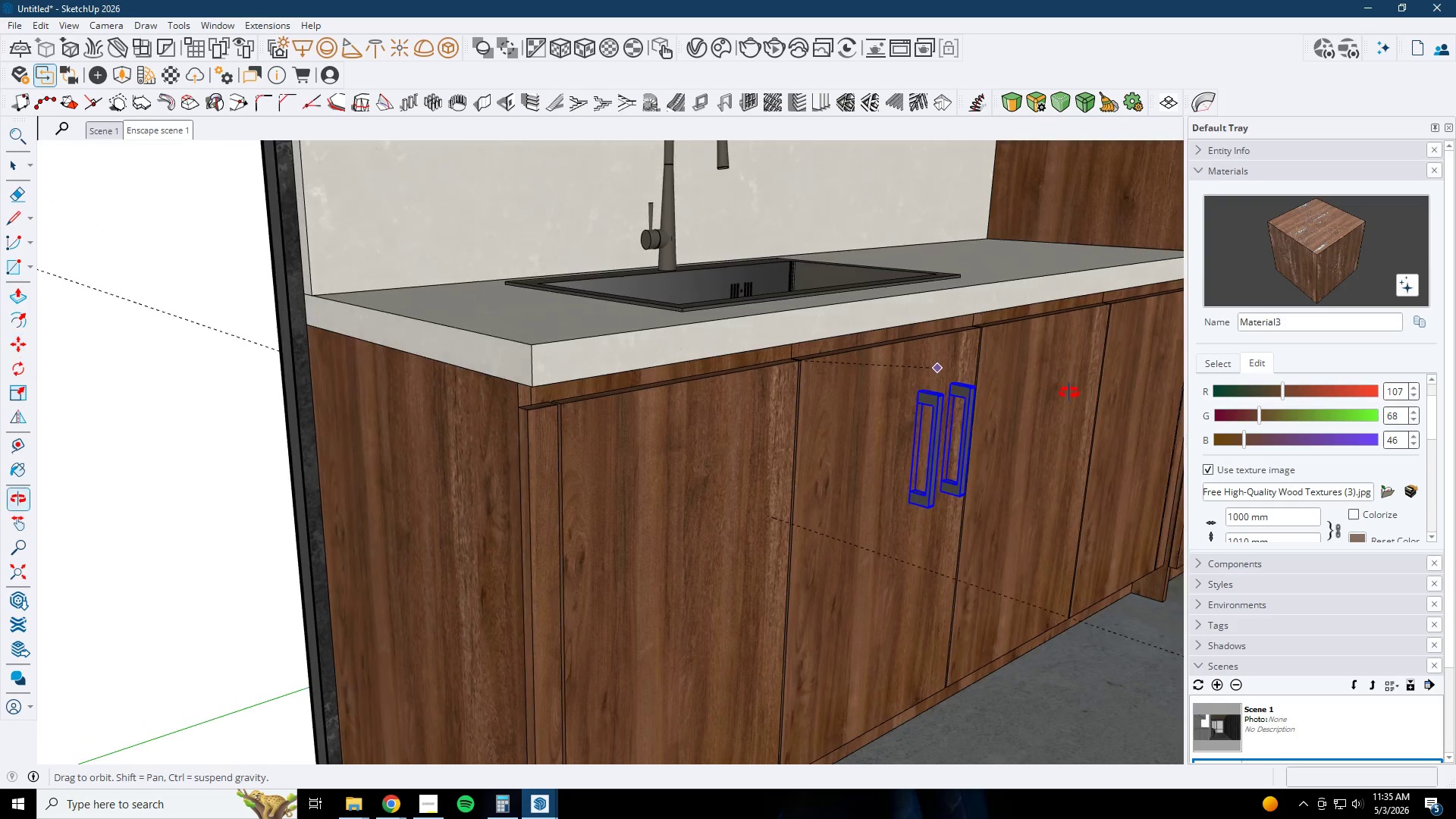 
key(Control+ControlLeft)
 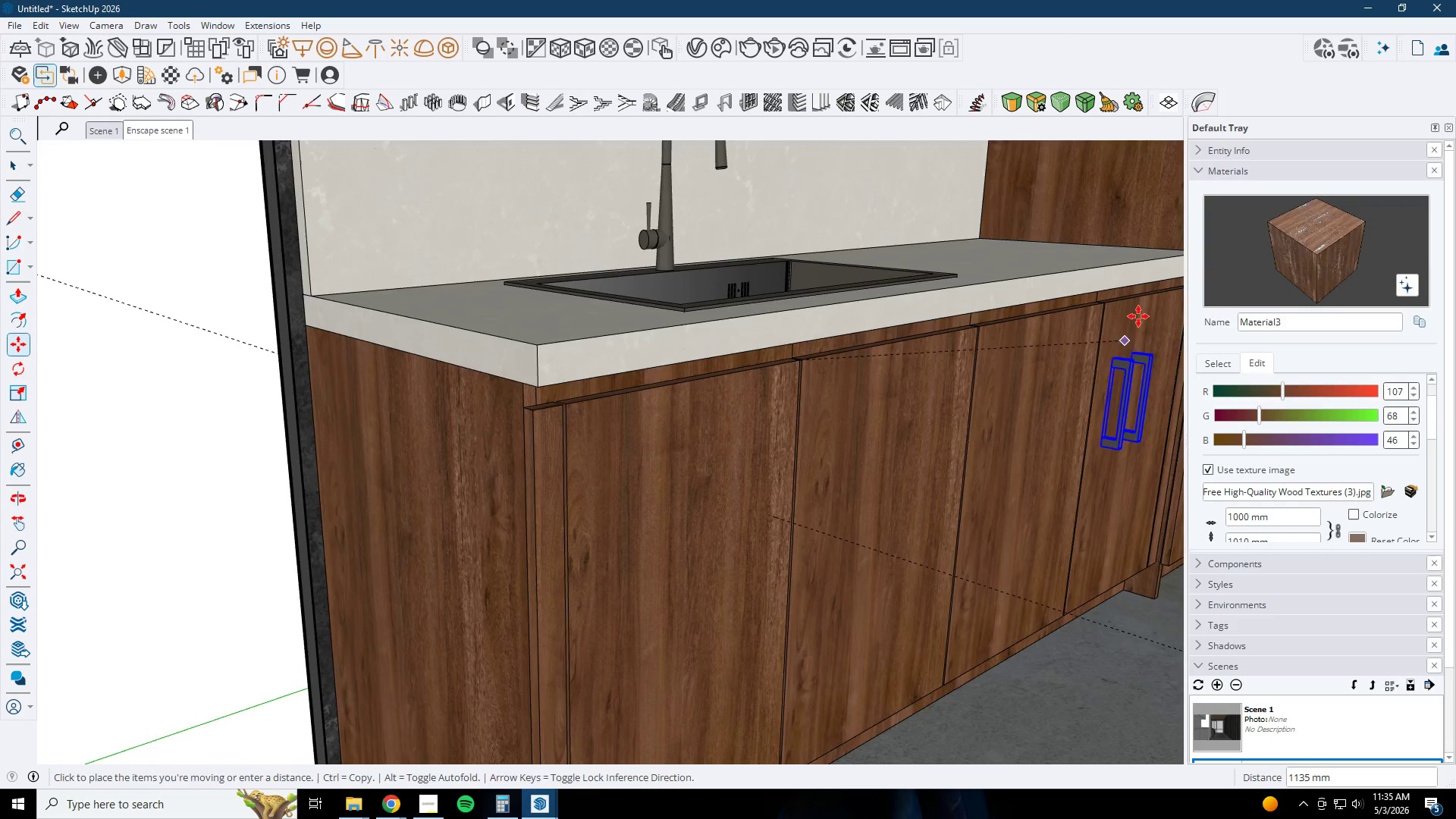 
scroll: coordinate [1138, 316], scroll_direction: up, amount: 1.0
 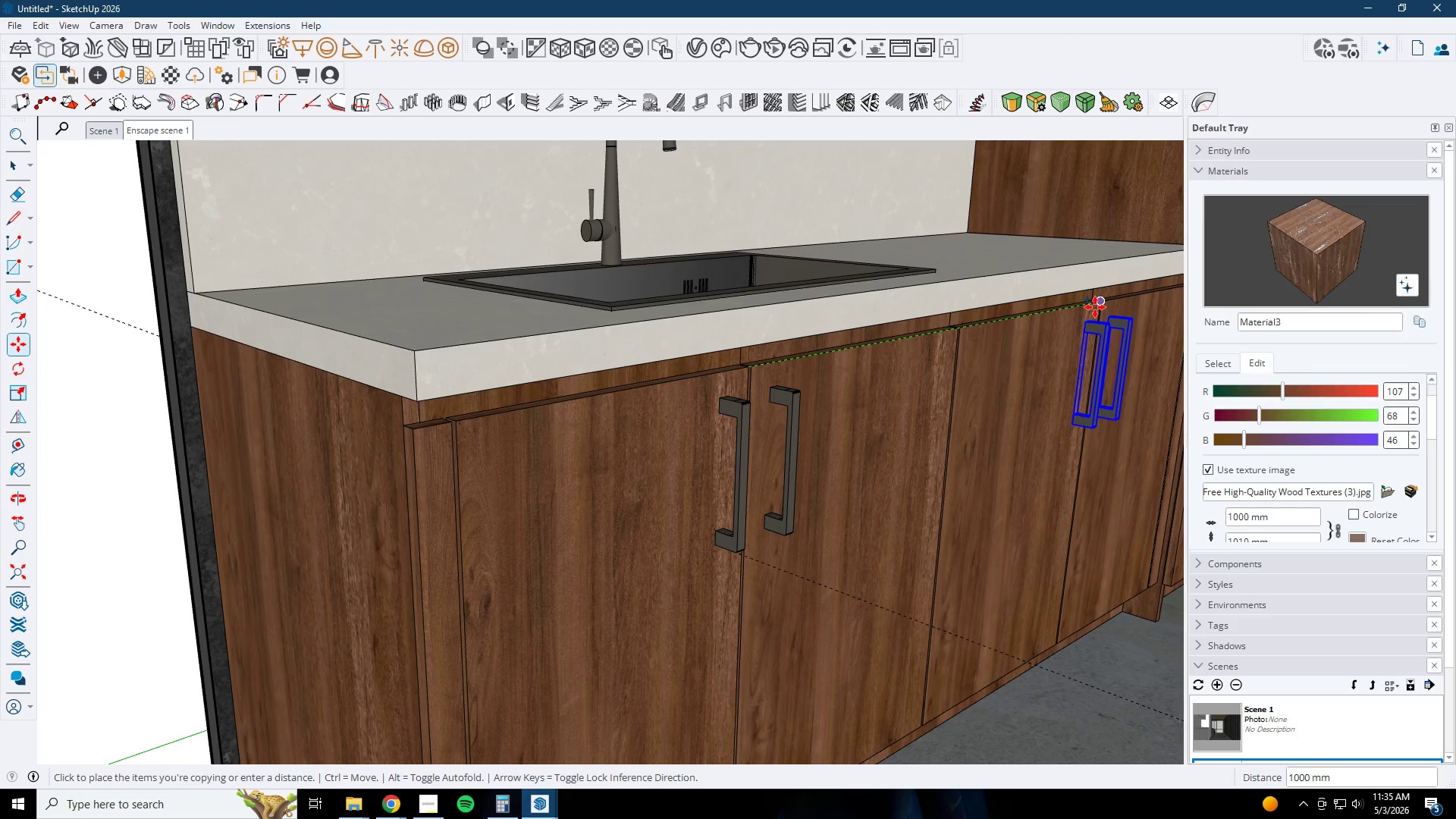 
left_click([1095, 306])
 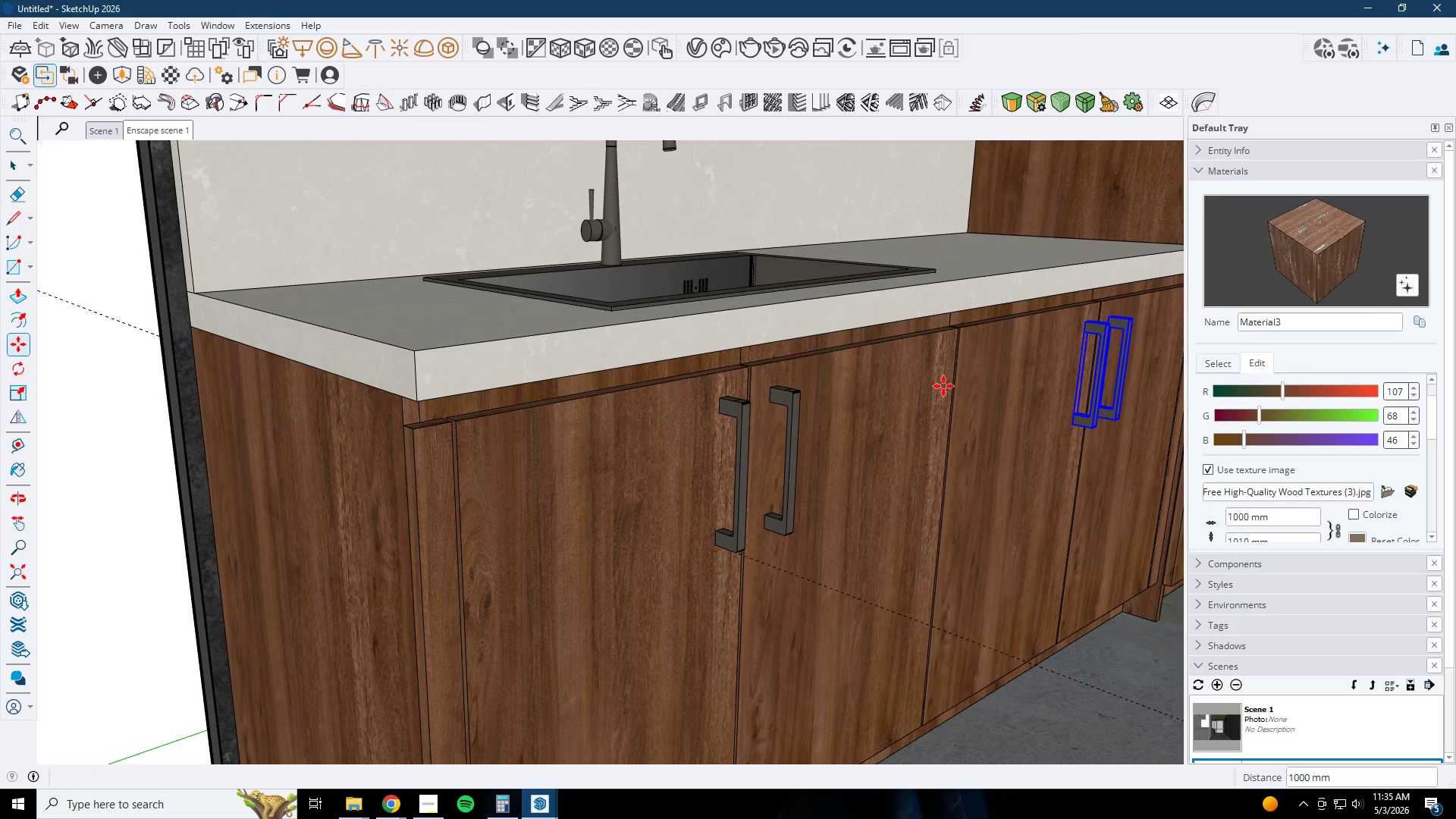 
scroll: coordinate [871, 460], scroll_direction: down, amount: 12.0
 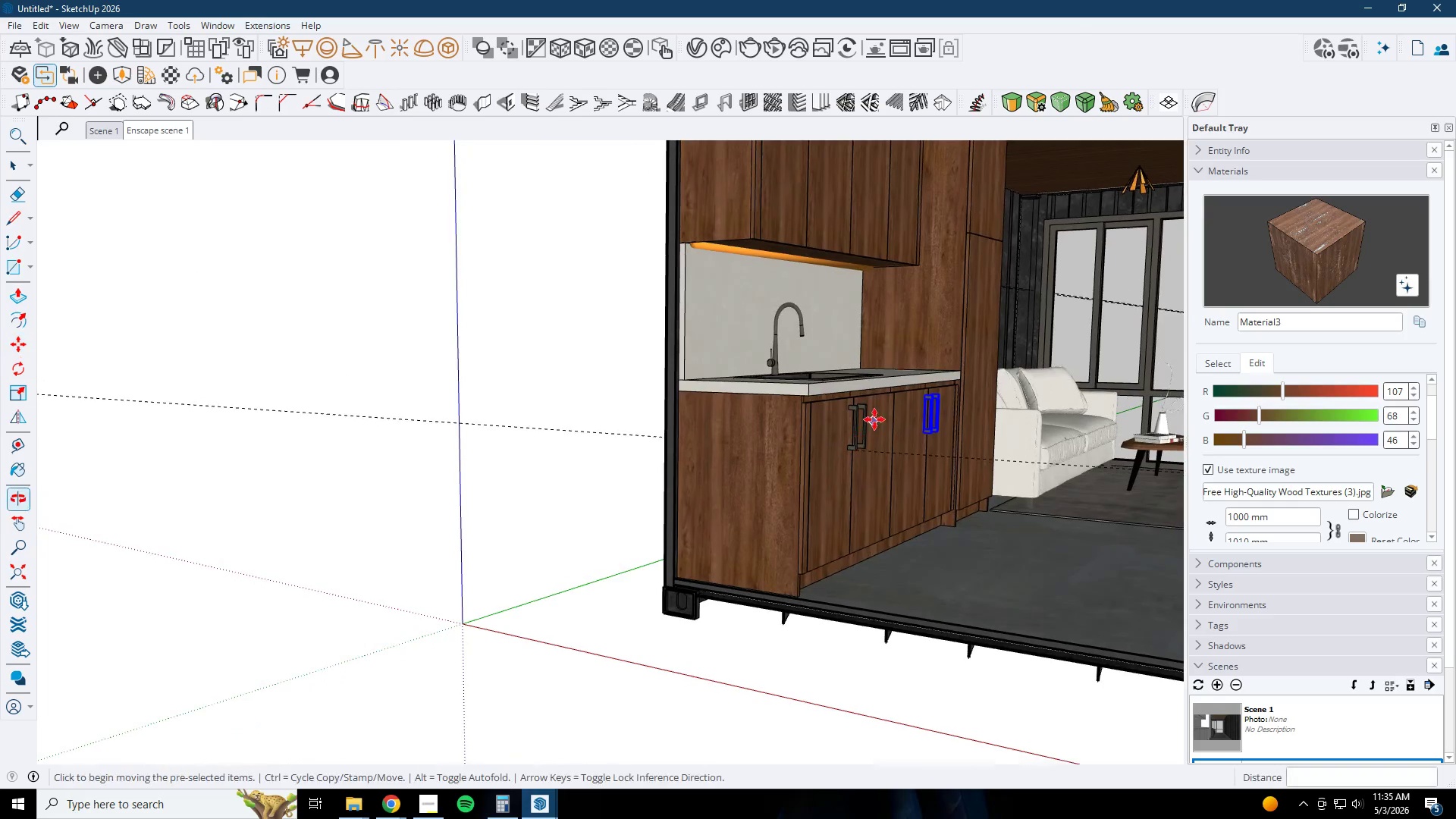 
key(Space)
 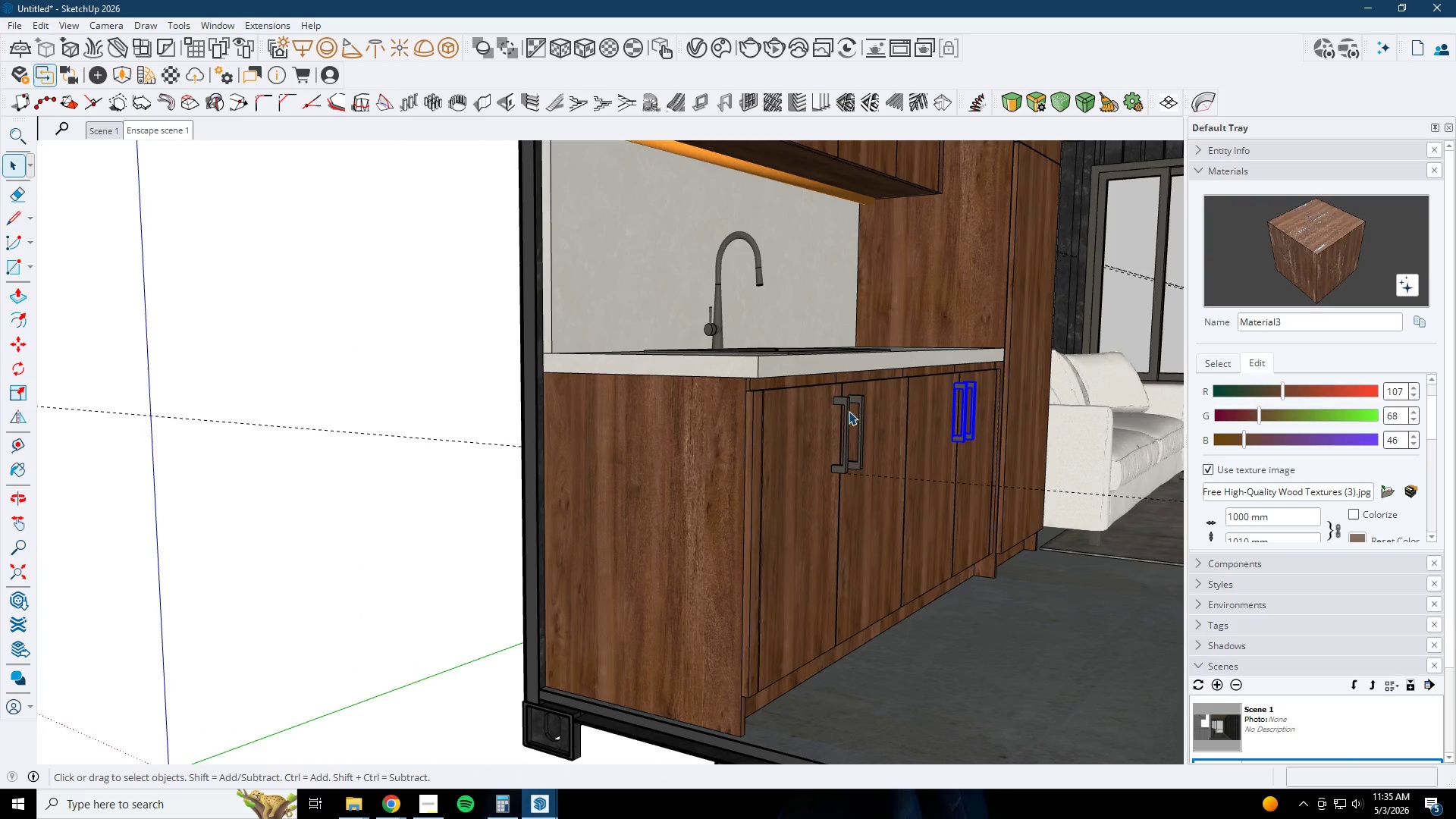 
left_click([848, 410])
 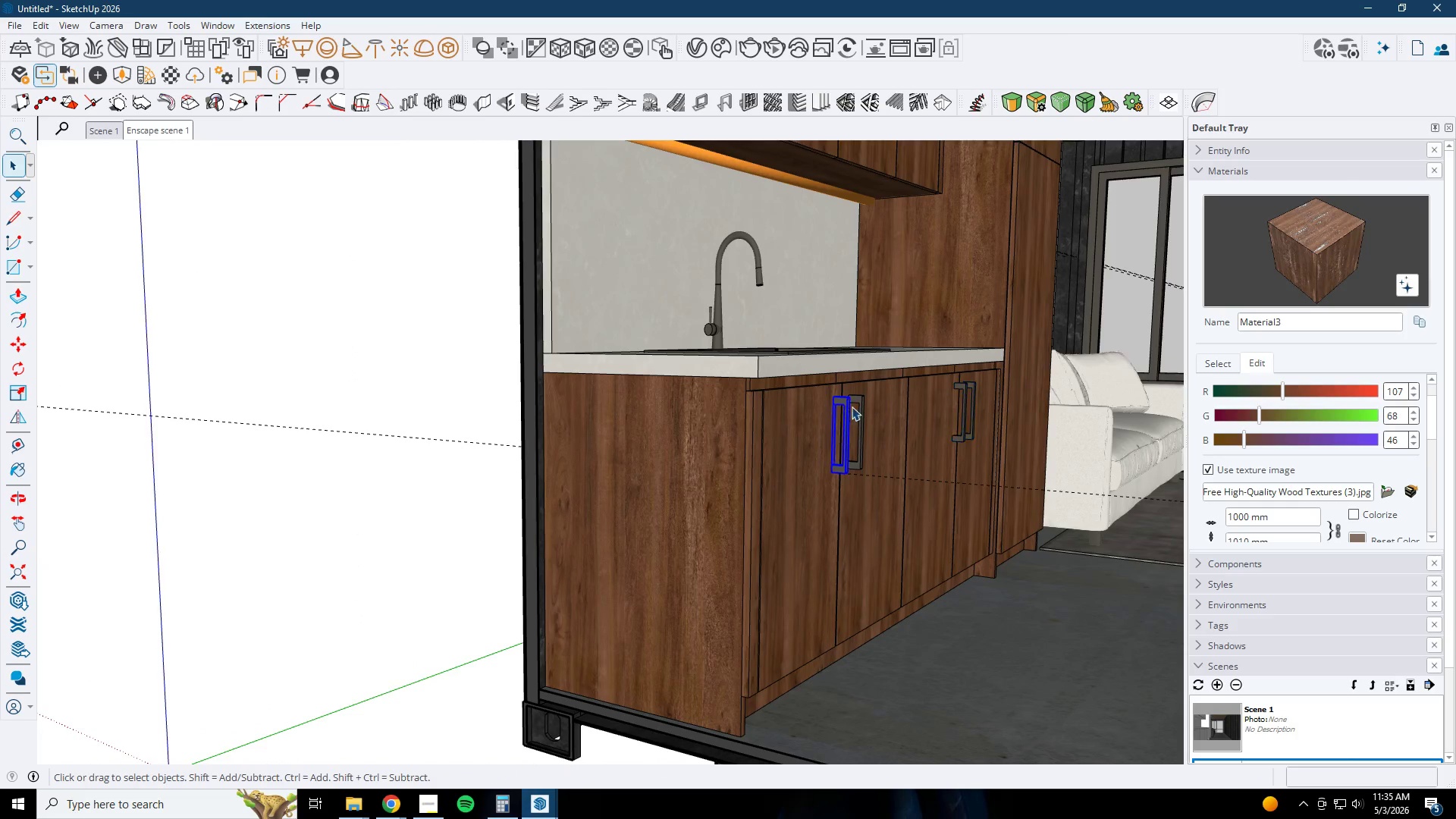 
scroll: coordinate [862, 416], scroll_direction: up, amount: 5.0
 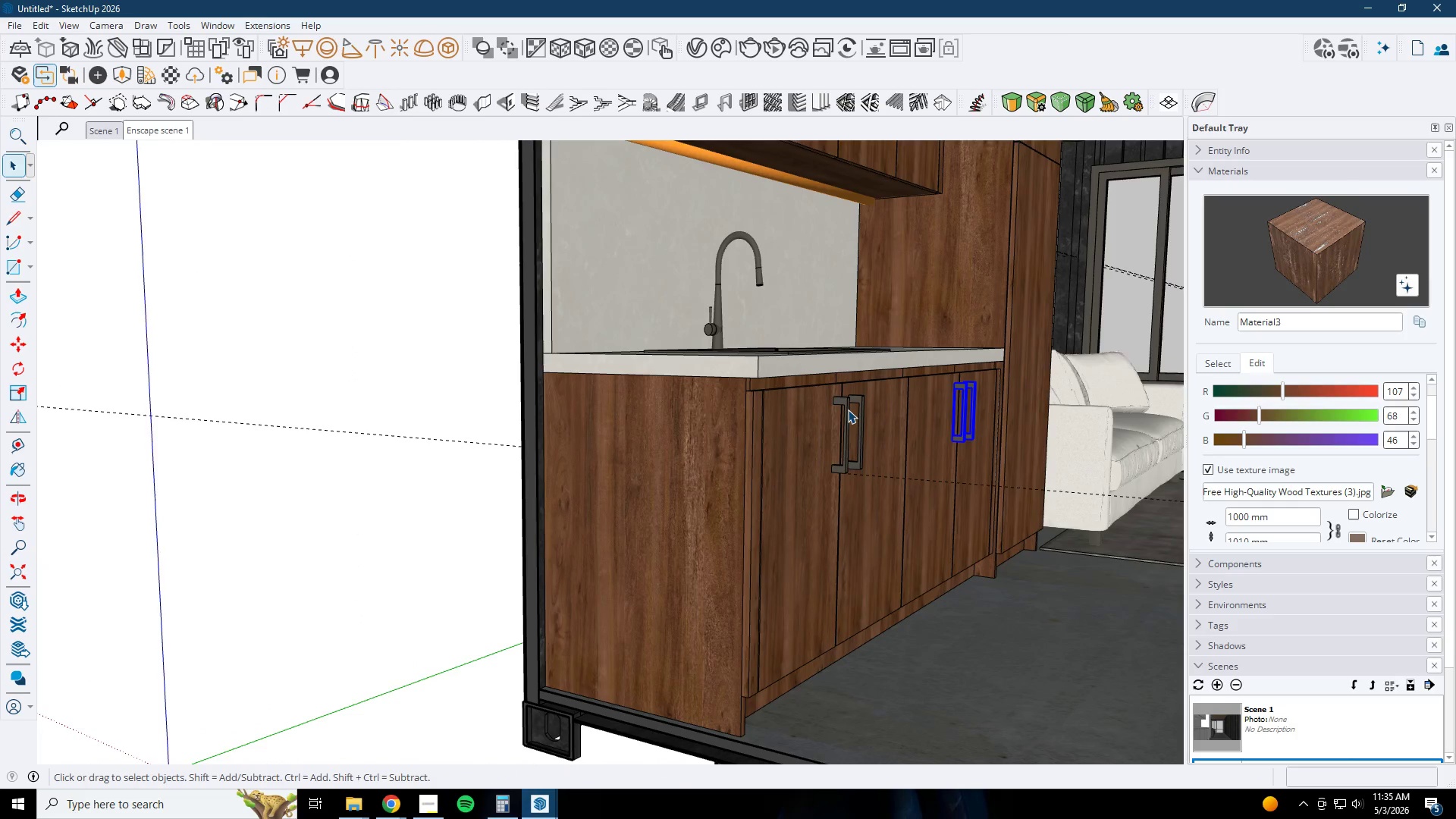 
key(Control+ControlLeft)
 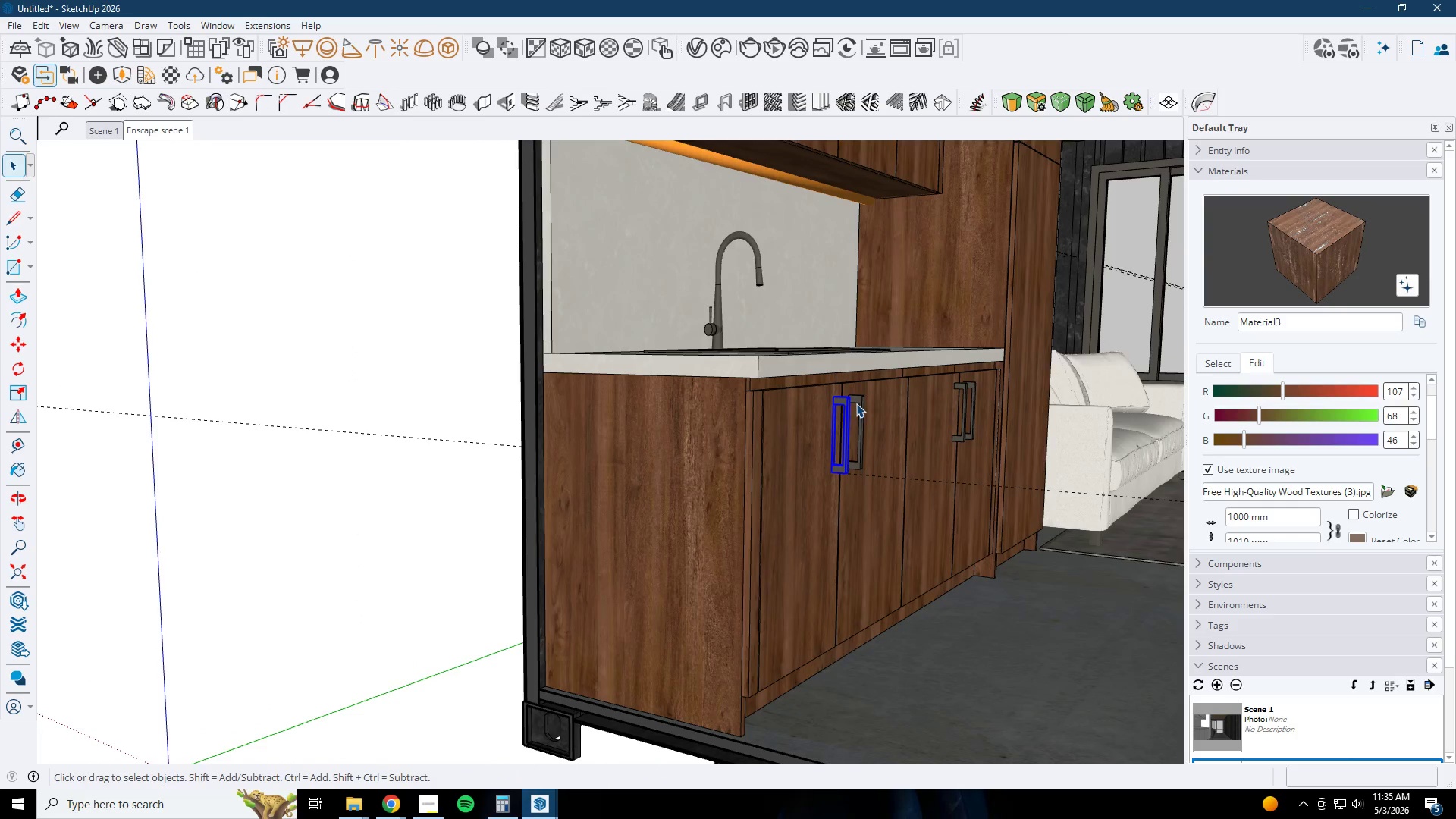 
double_click([860, 403])
 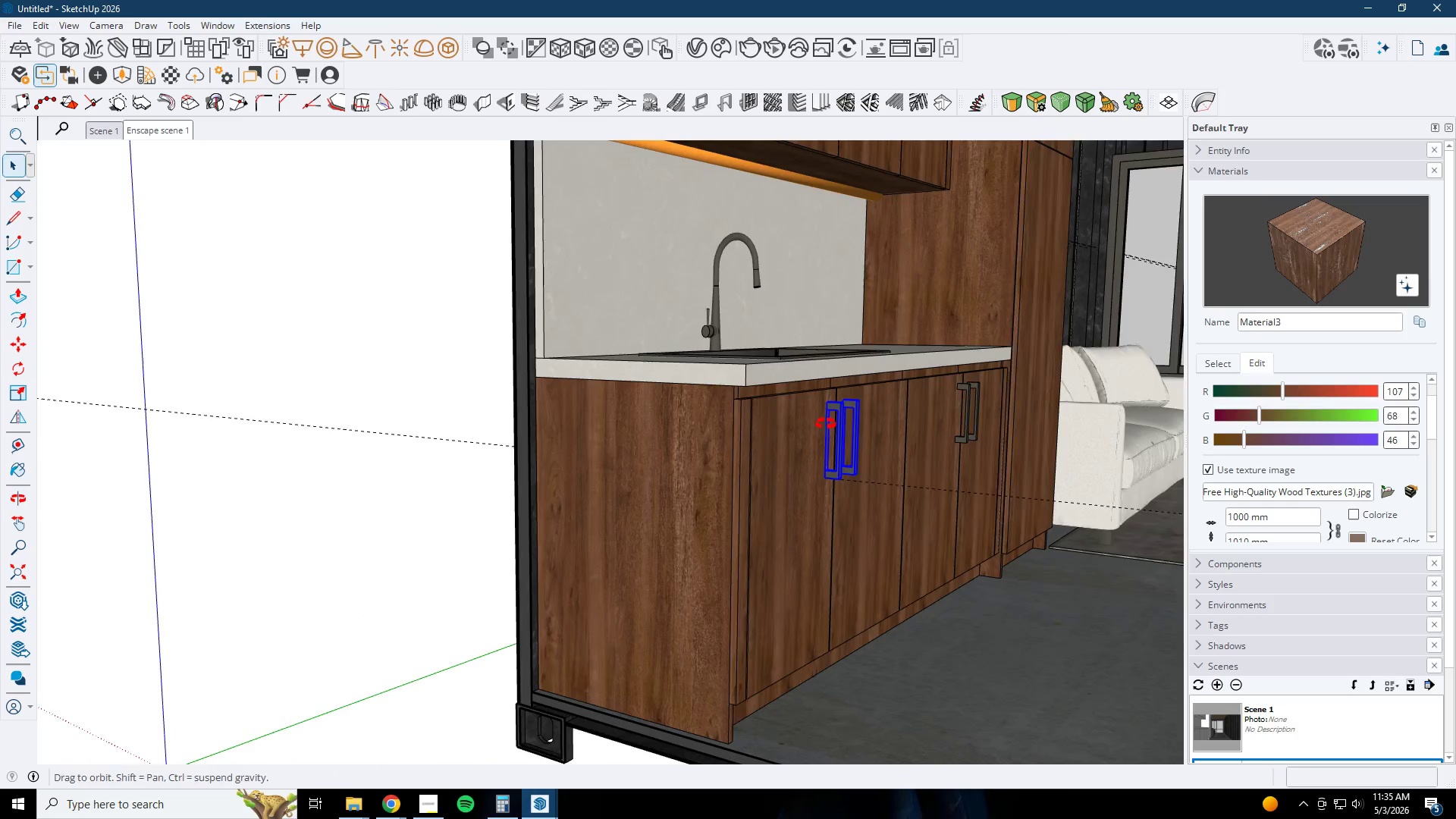 
key(M)
 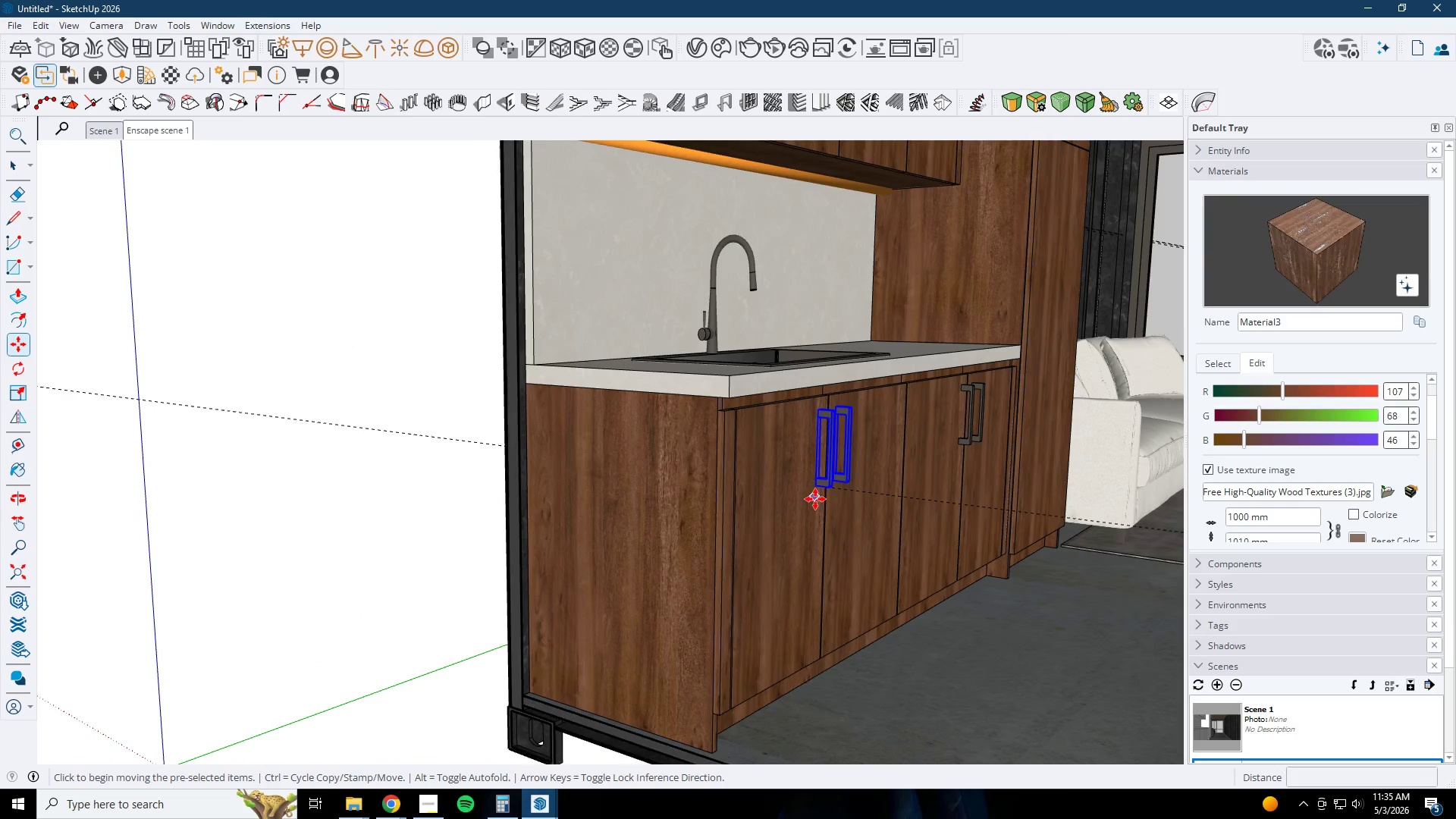 
left_click([815, 500])
 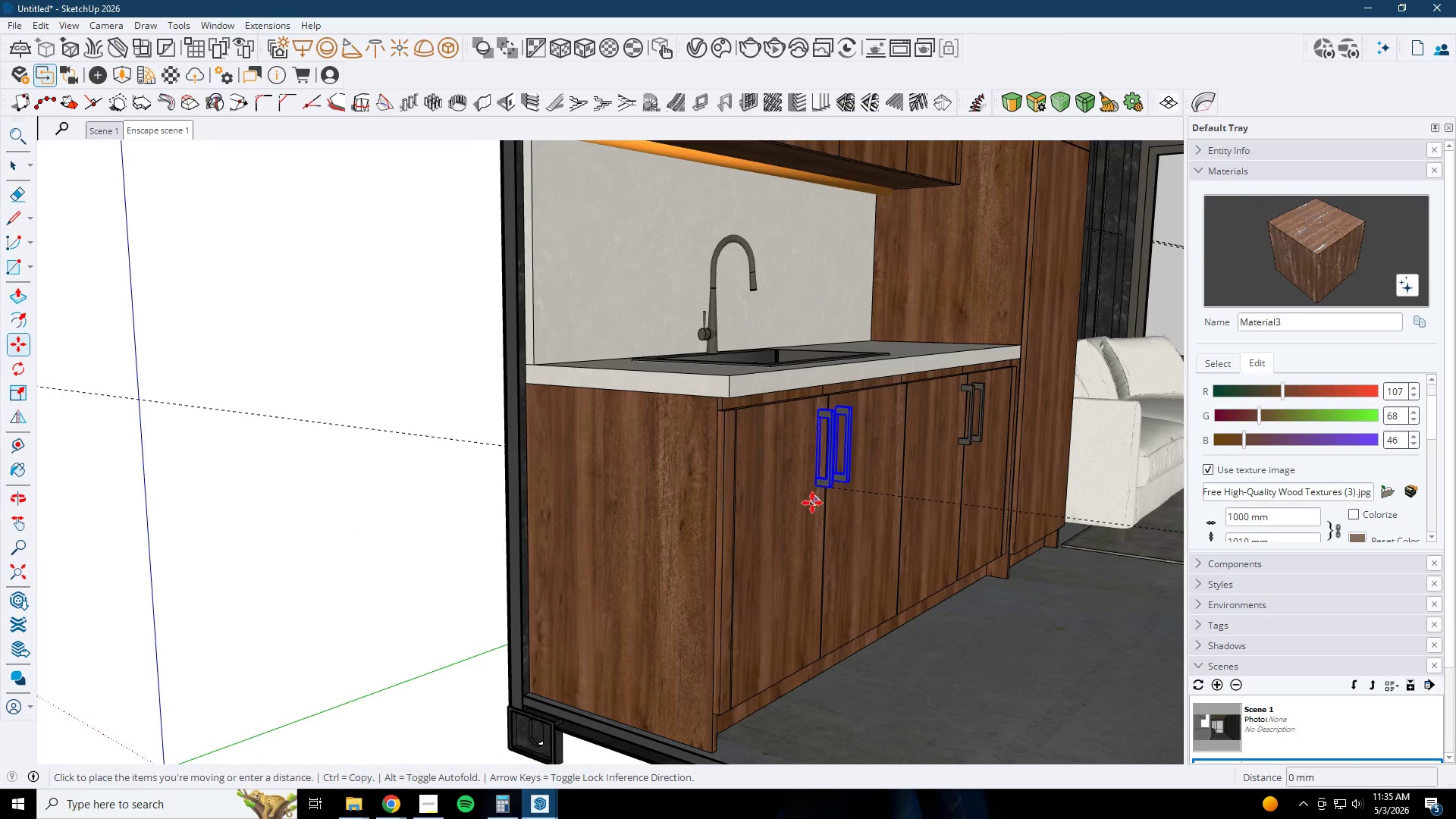 
key(Control+ControlLeft)
 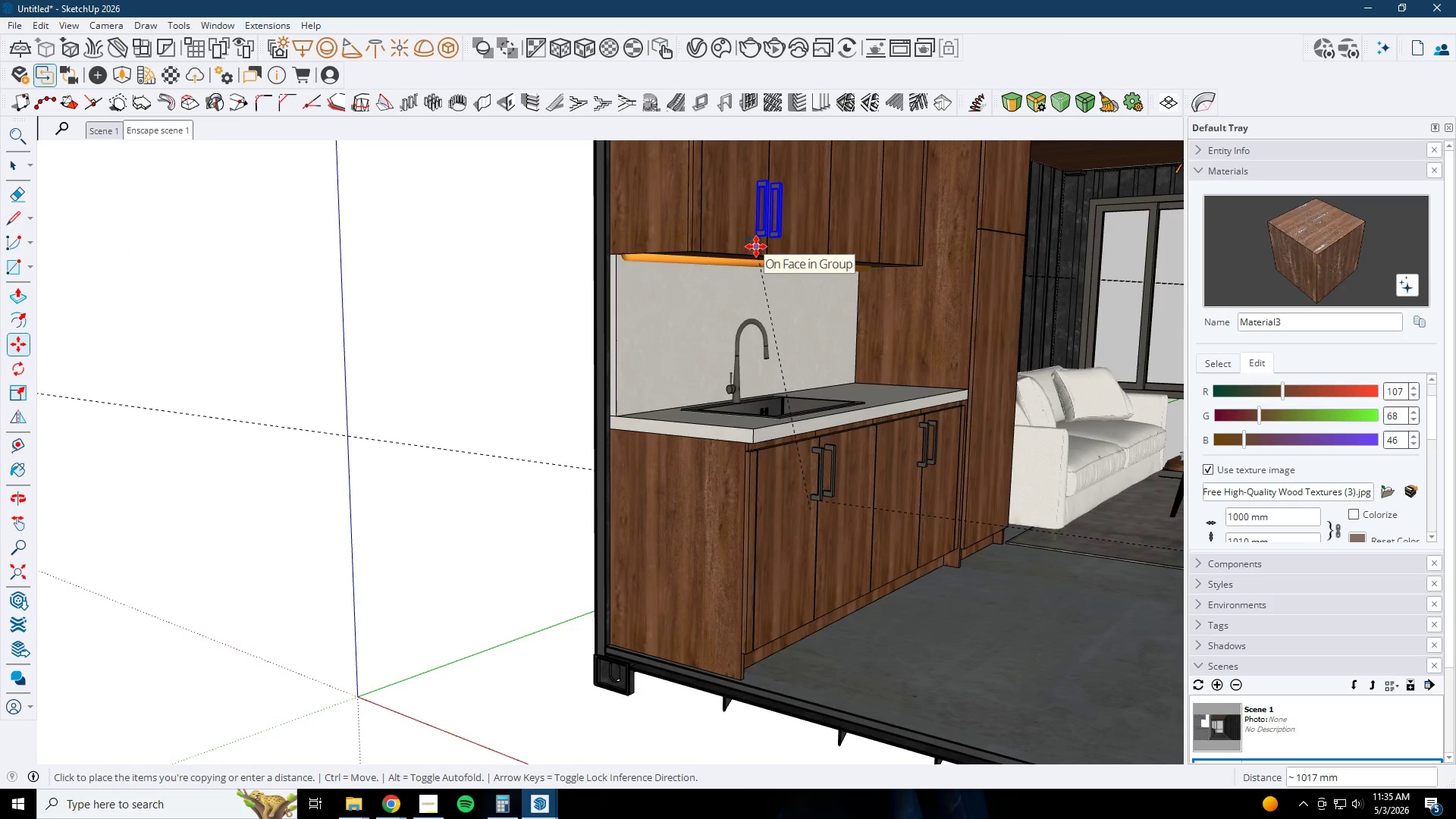 
scroll: coordinate [799, 534], scroll_direction: down, amount: 4.0
 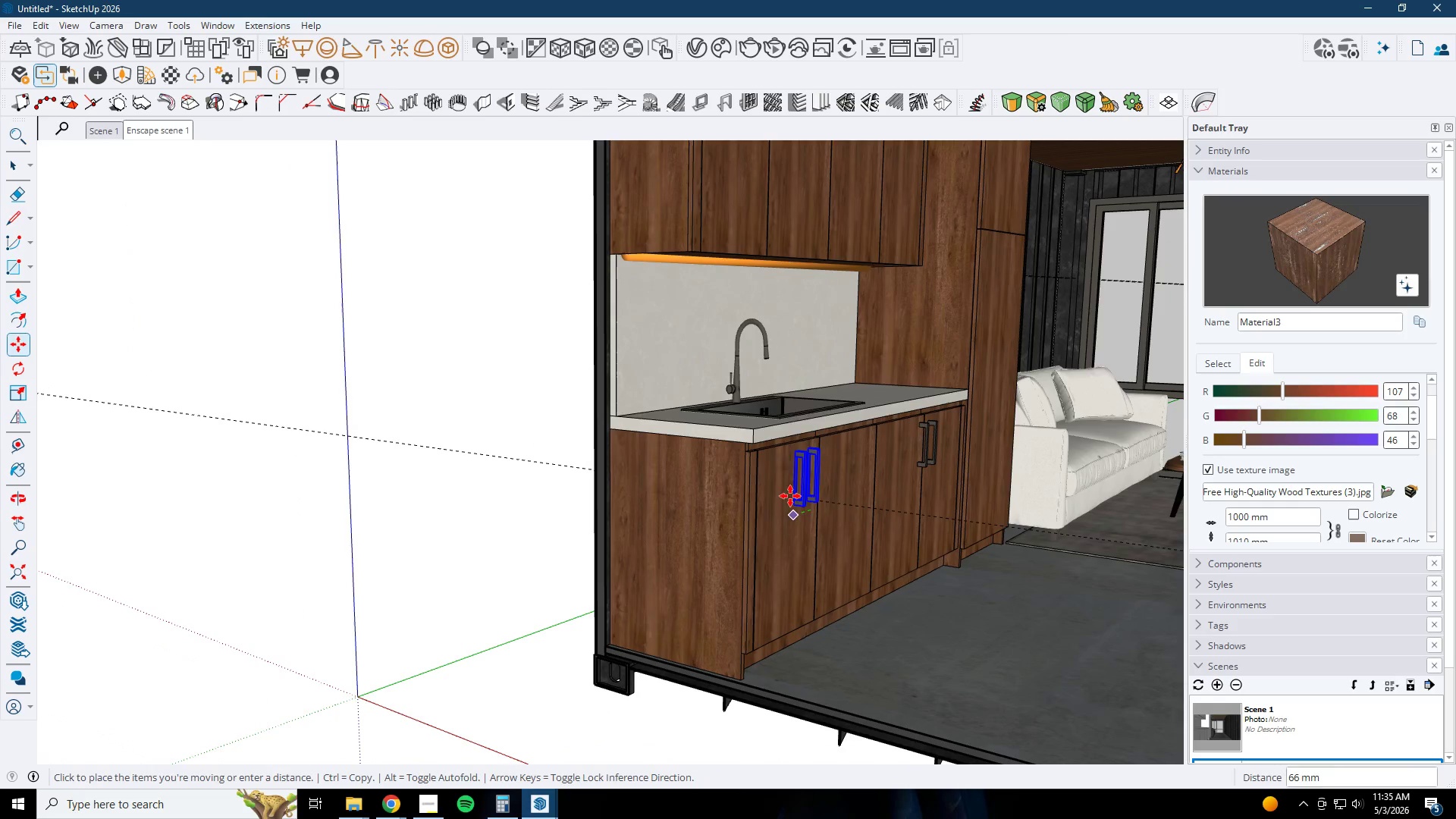 
left_click([757, 245])
 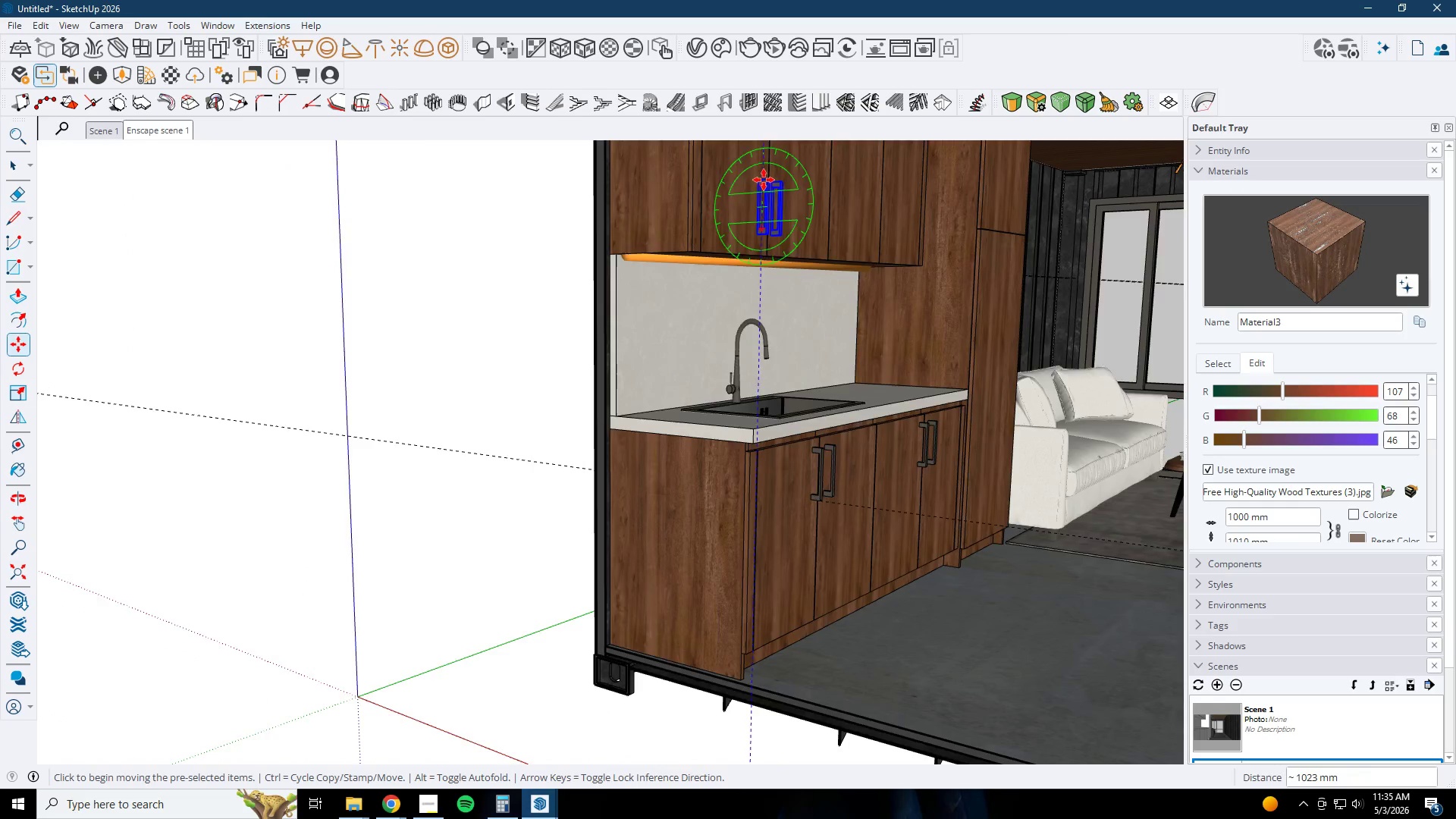 
scroll: coordinate [813, 234], scroll_direction: up, amount: 12.0
 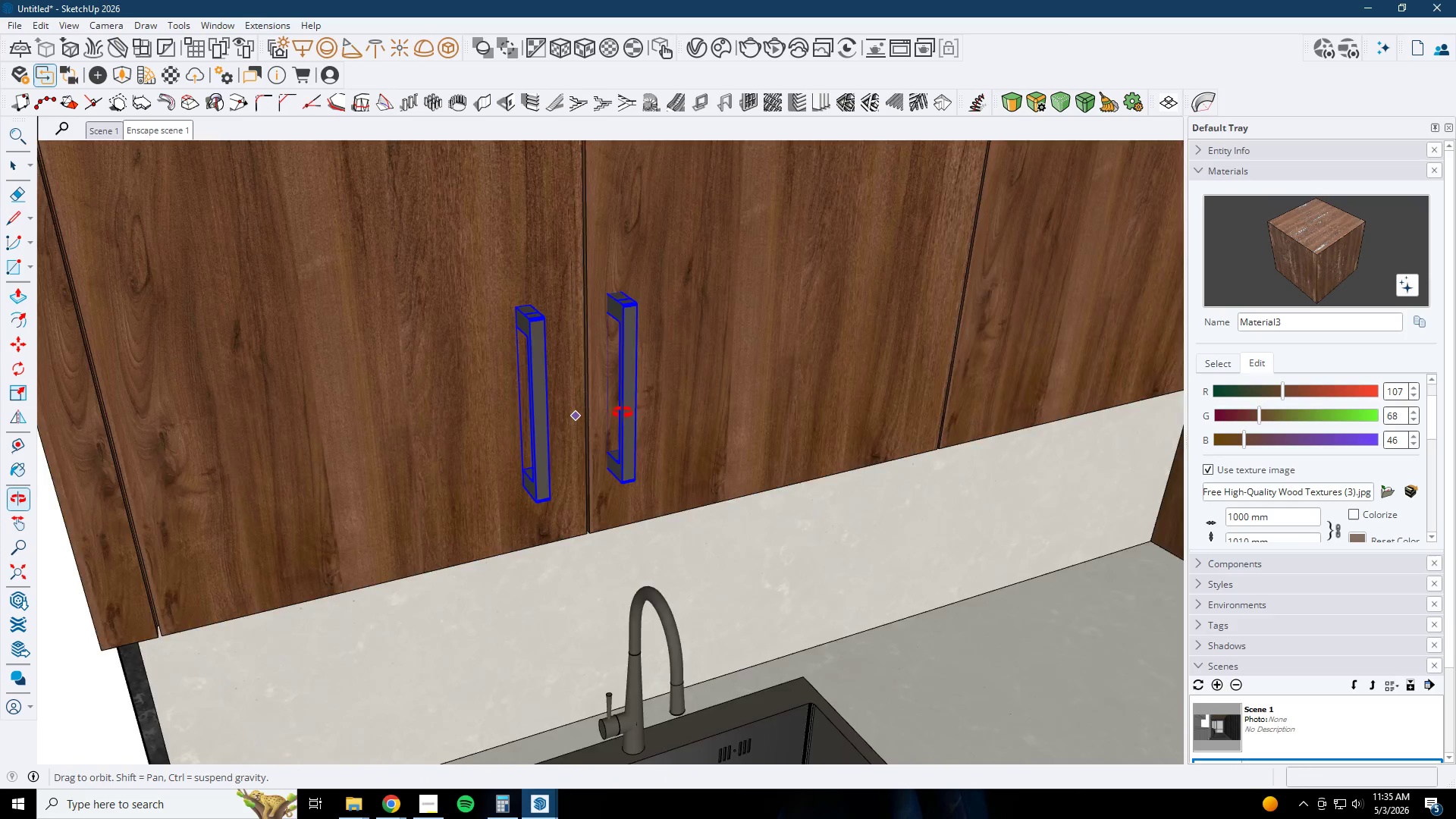 
left_click([576, 325])
 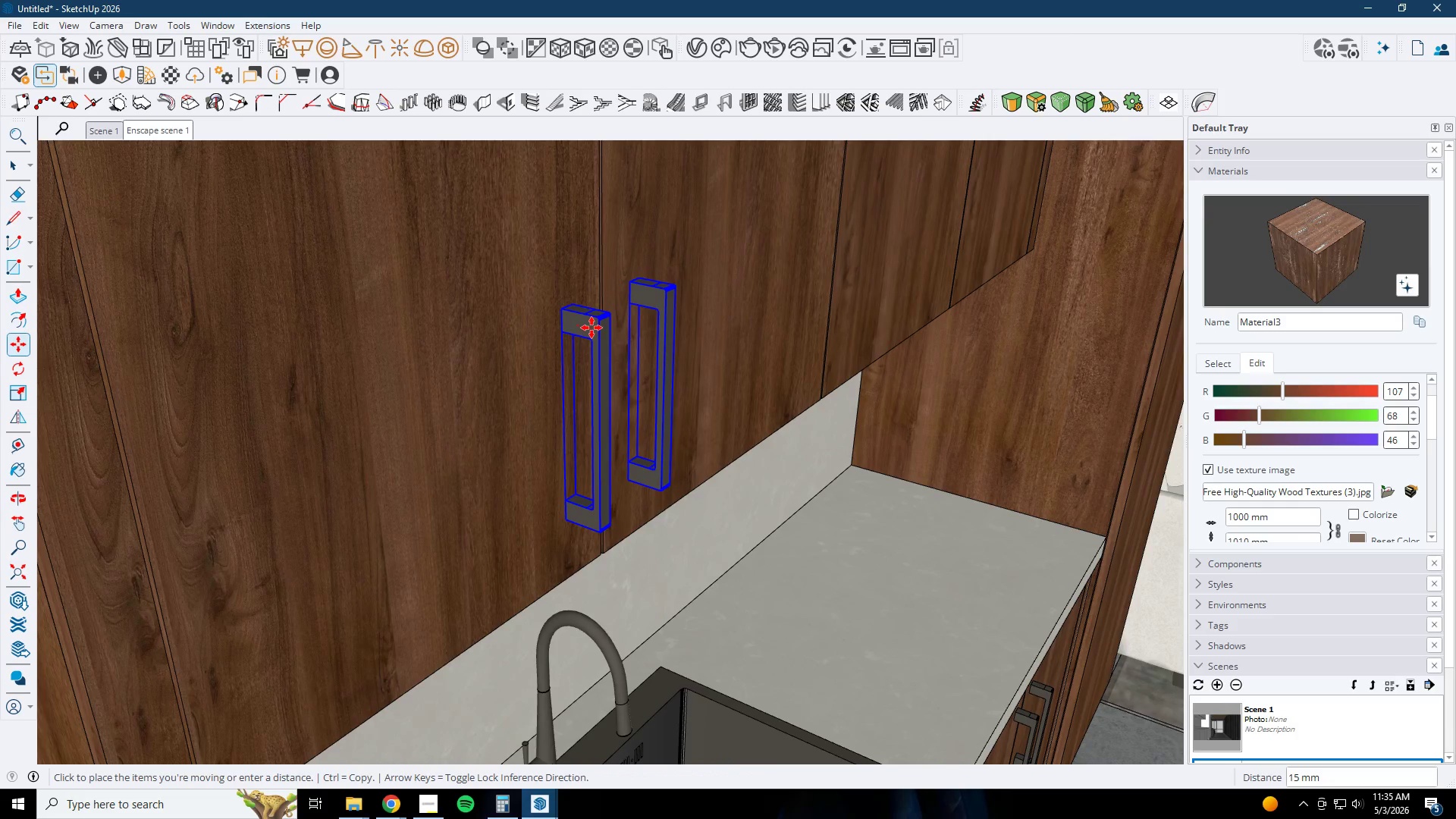 
scroll: coordinate [665, 384], scroll_direction: up, amount: 1.0
 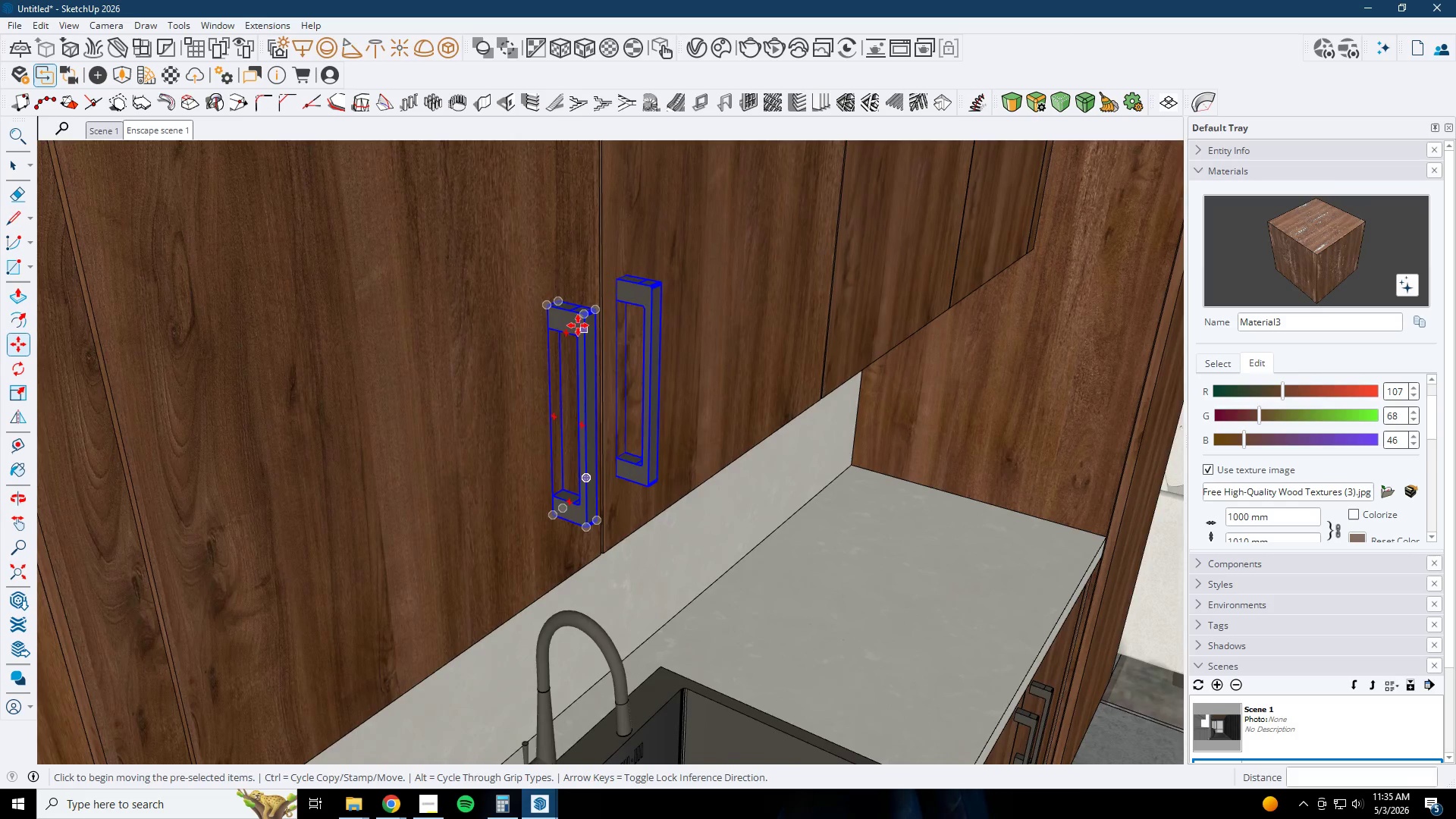 
key(Escape)
 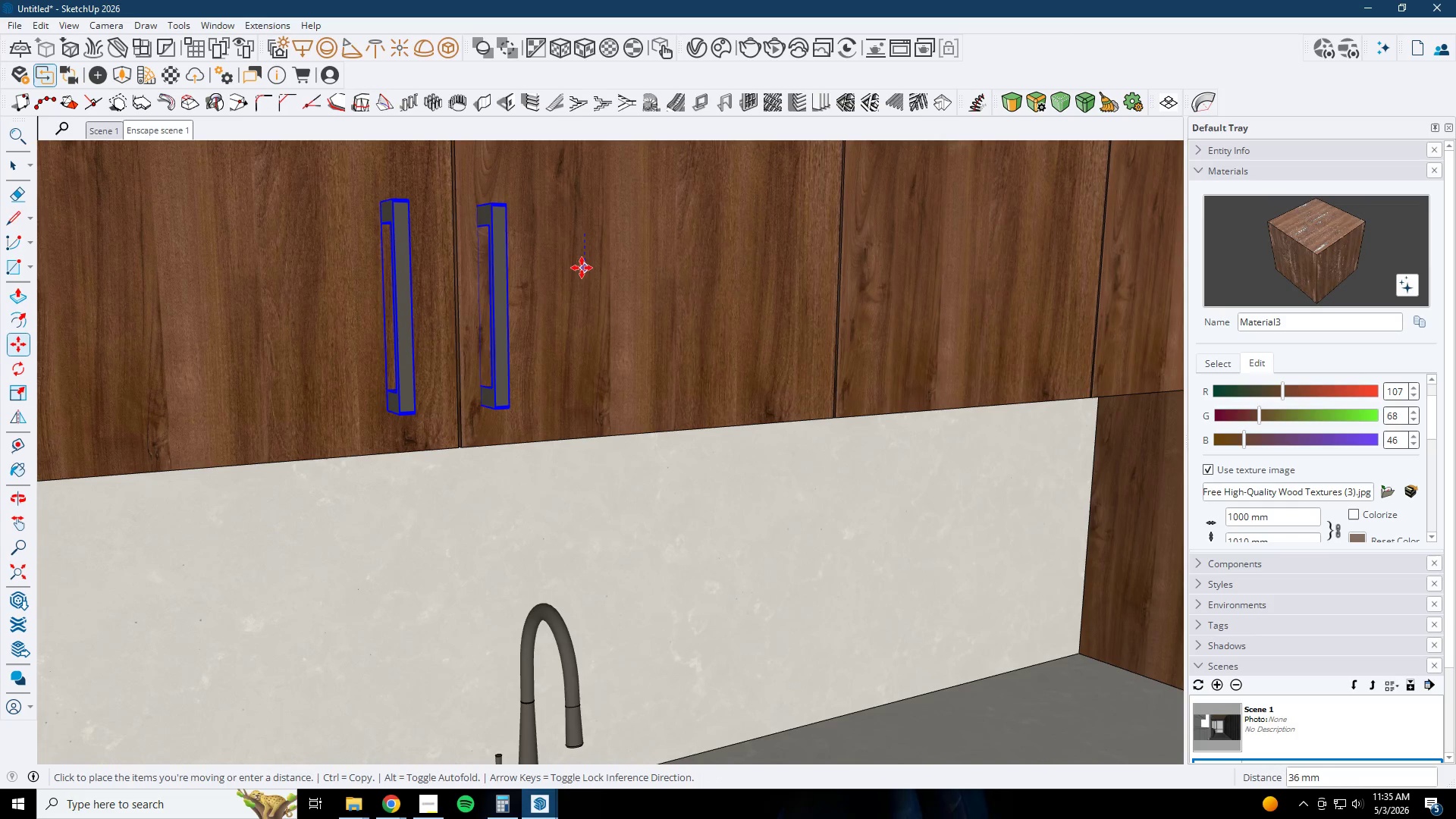 
left_click([585, 276])
 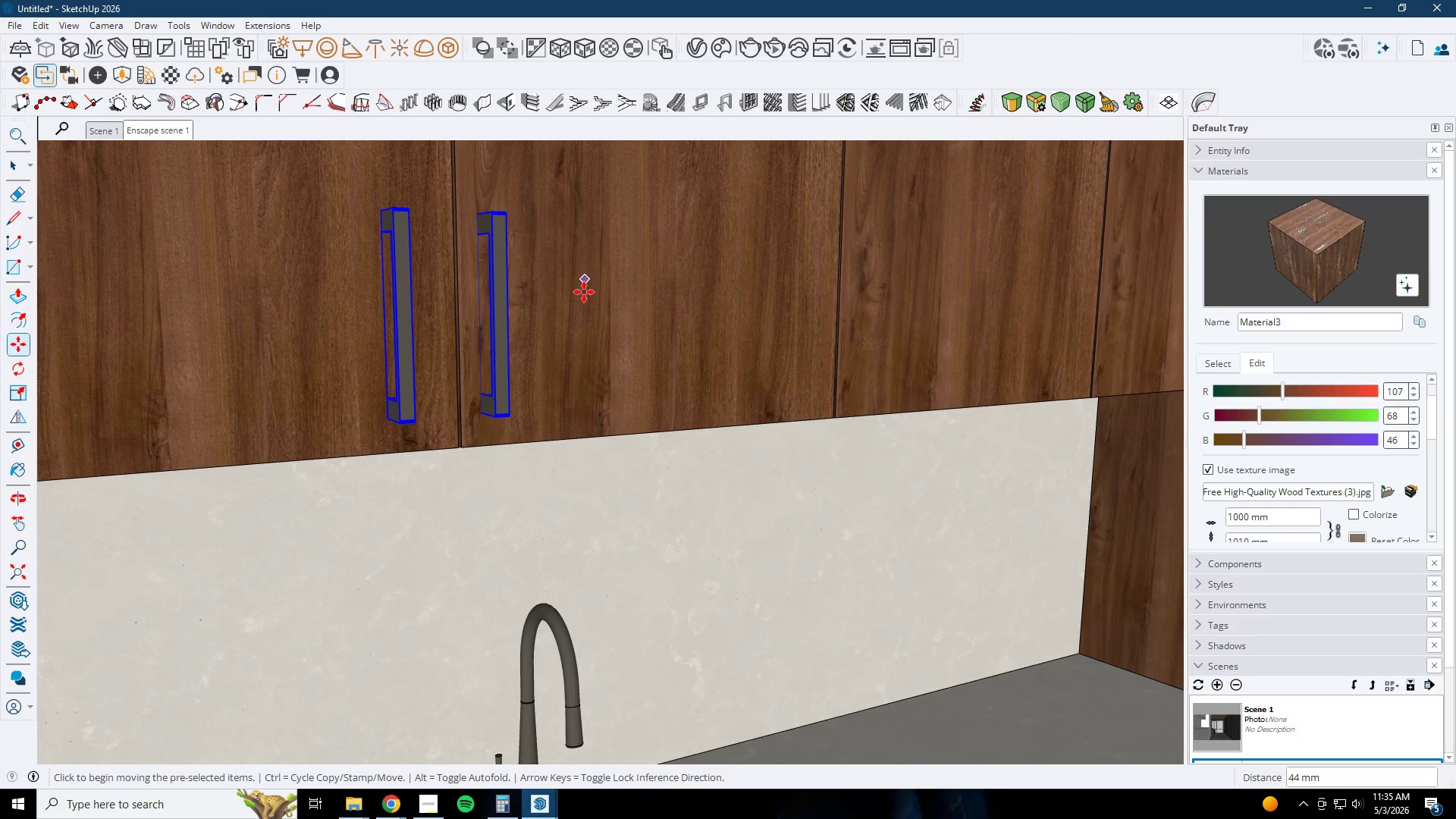 
left_click_drag(start_coordinate=[589, 303], to_coordinate=[598, 303])
 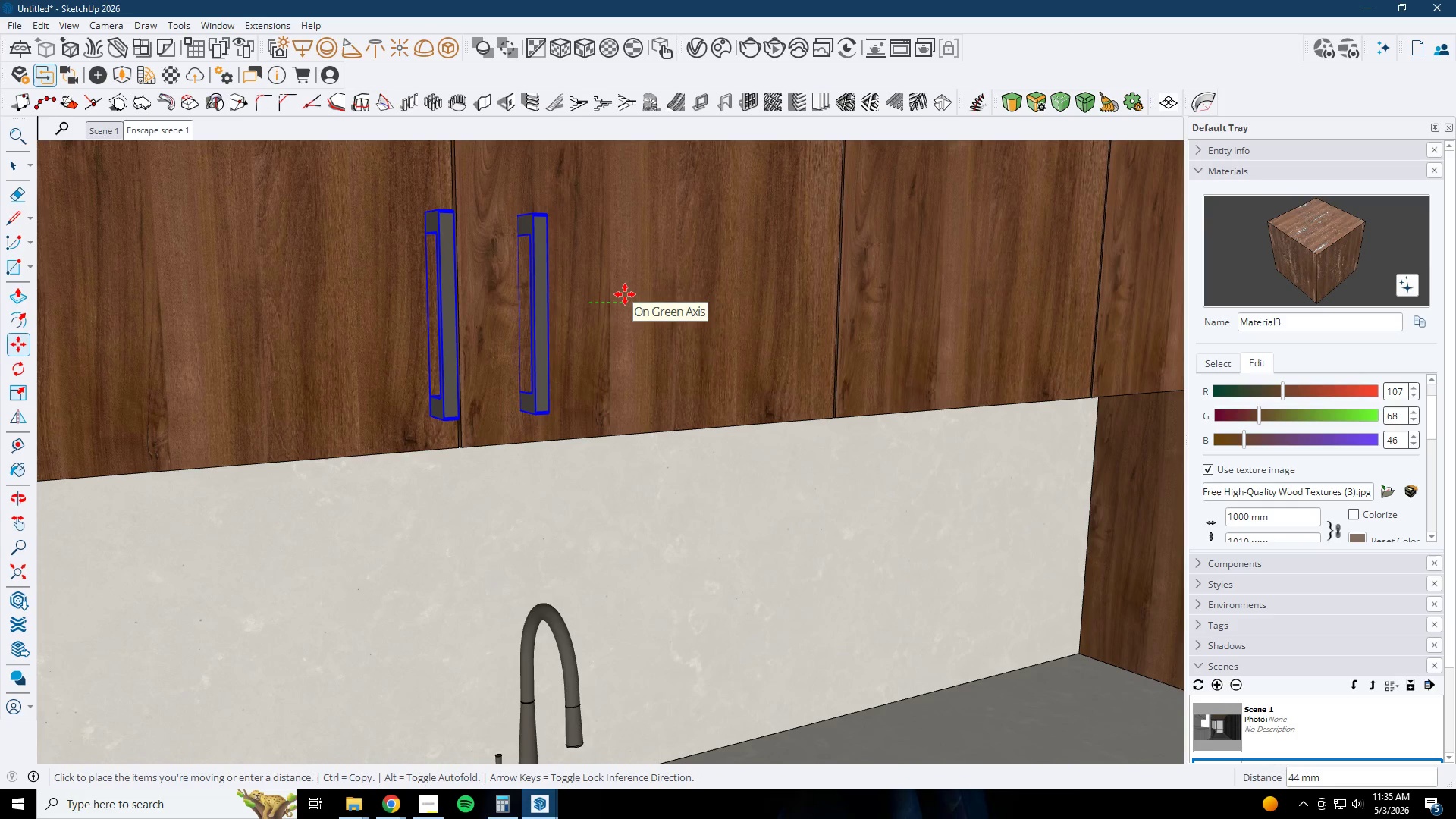 
hold_key(key=ShiftLeft, duration=1.5)
 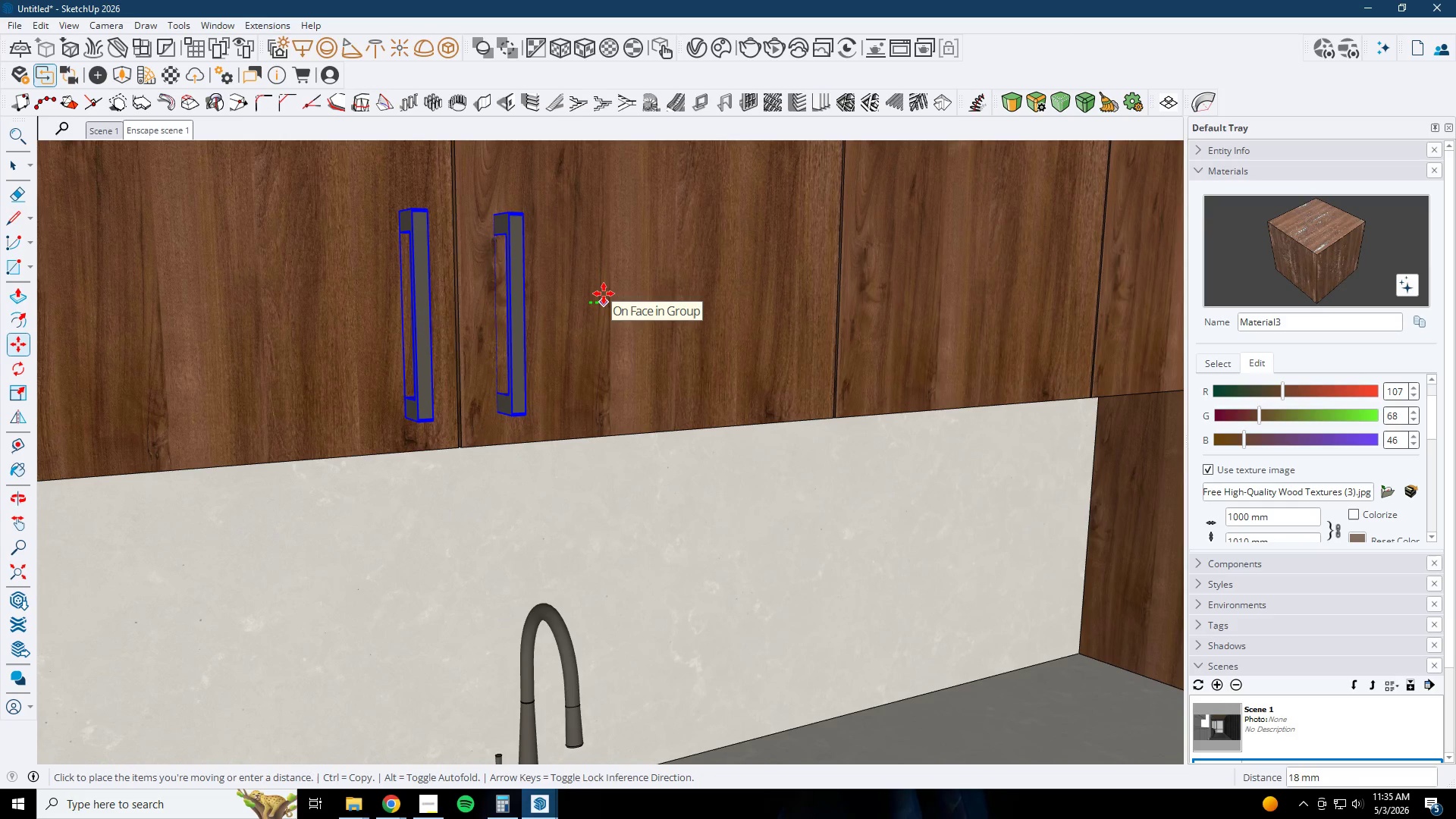 
hold_key(key=ShiftLeft, duration=1.17)
left_click([601, 293])
 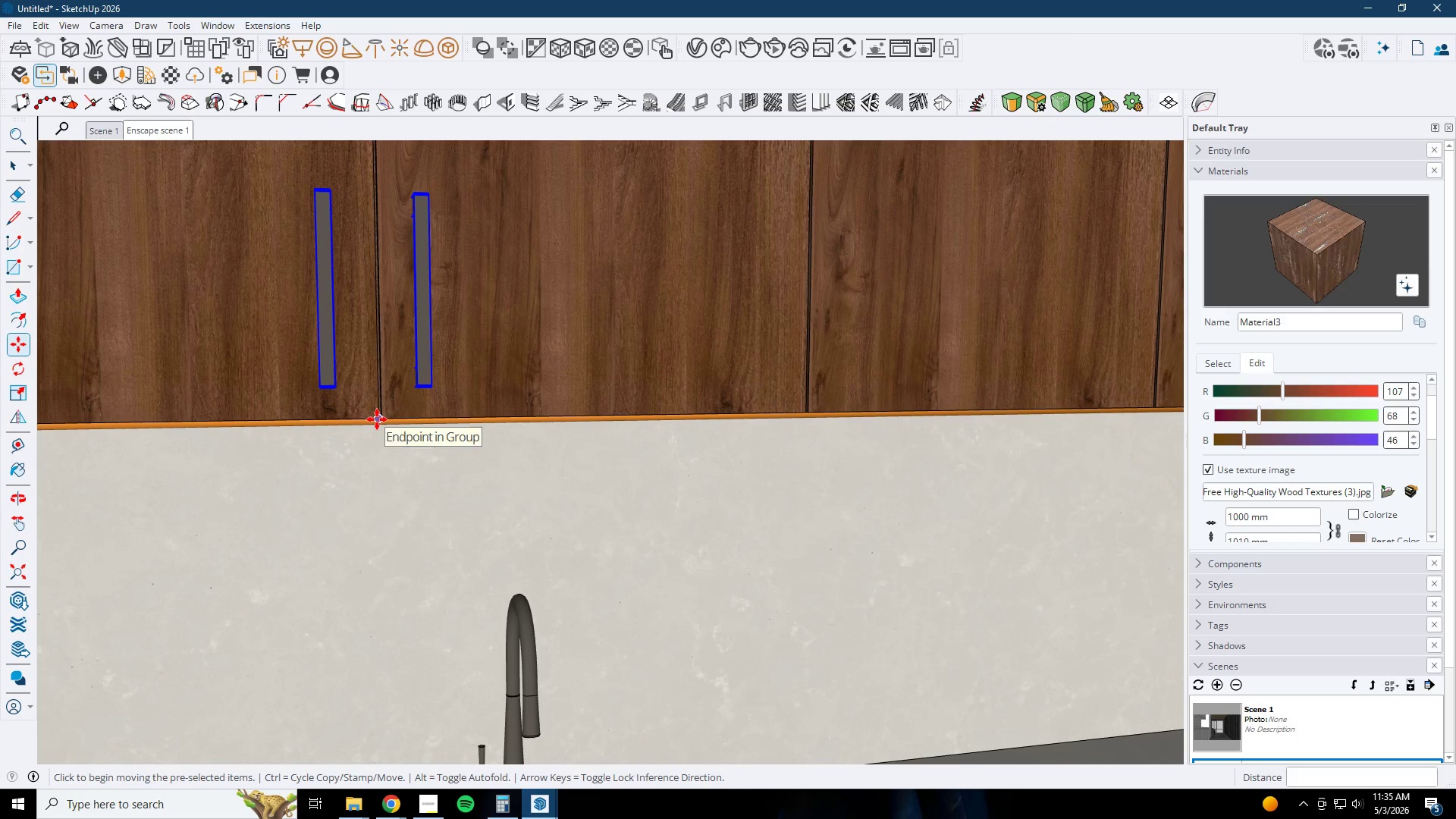 
key(Control+ControlLeft)
 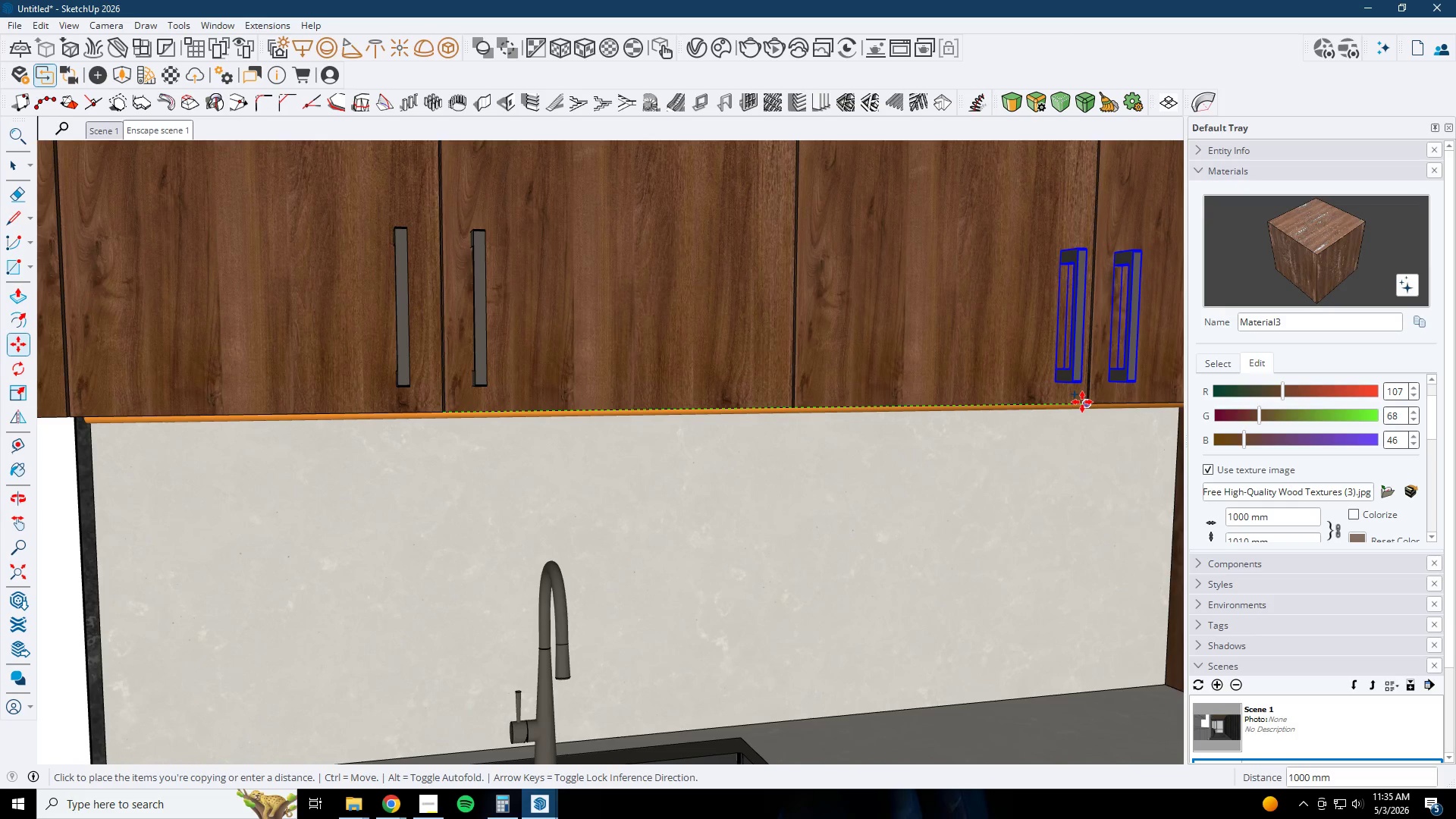 
scroll: coordinate [725, 384], scroll_direction: down, amount: 2.0
 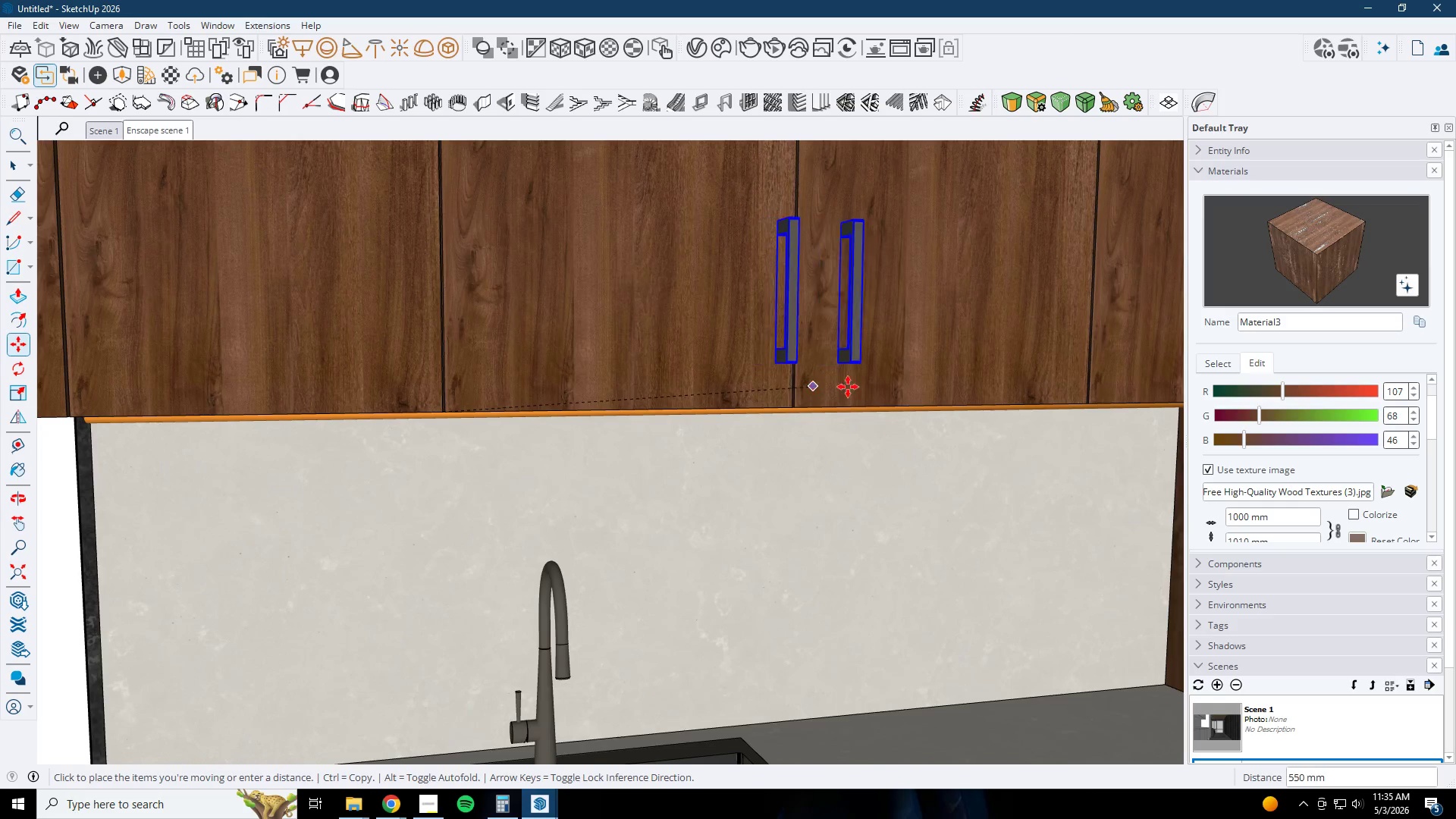 
left_click([1082, 402])
 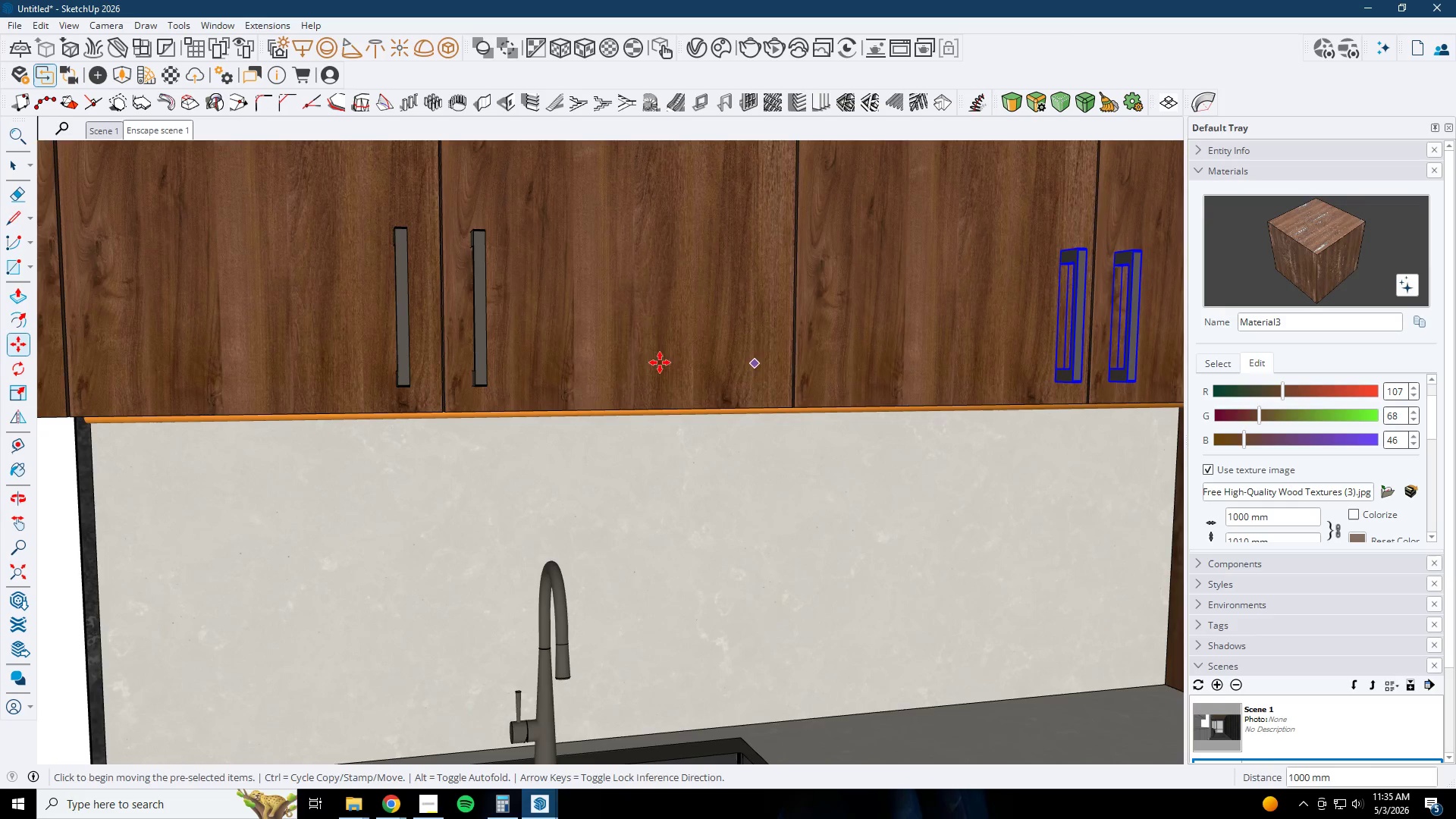 
key(Space)
 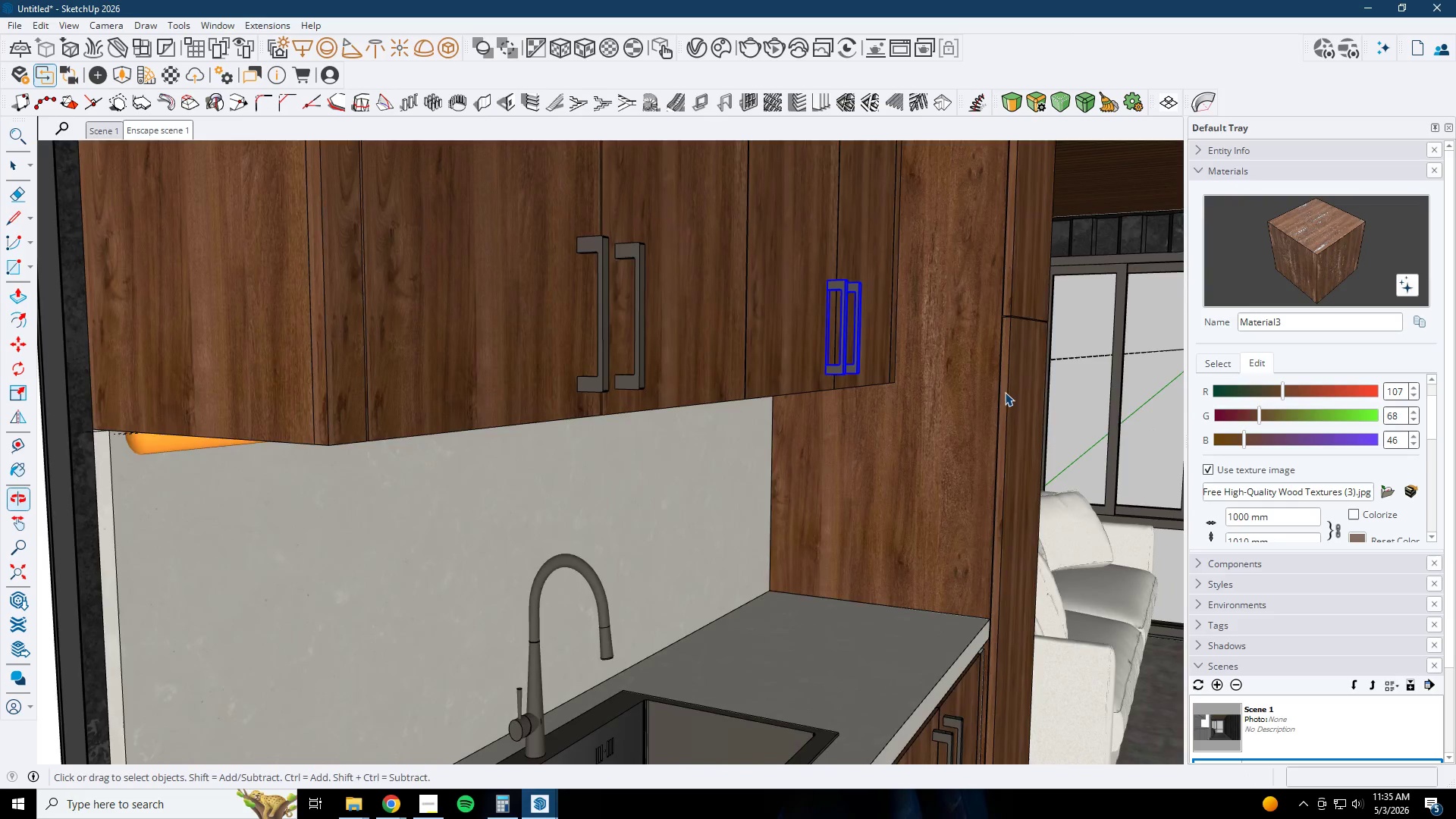 
scroll: coordinate [686, 385], scroll_direction: down, amount: 1.0
 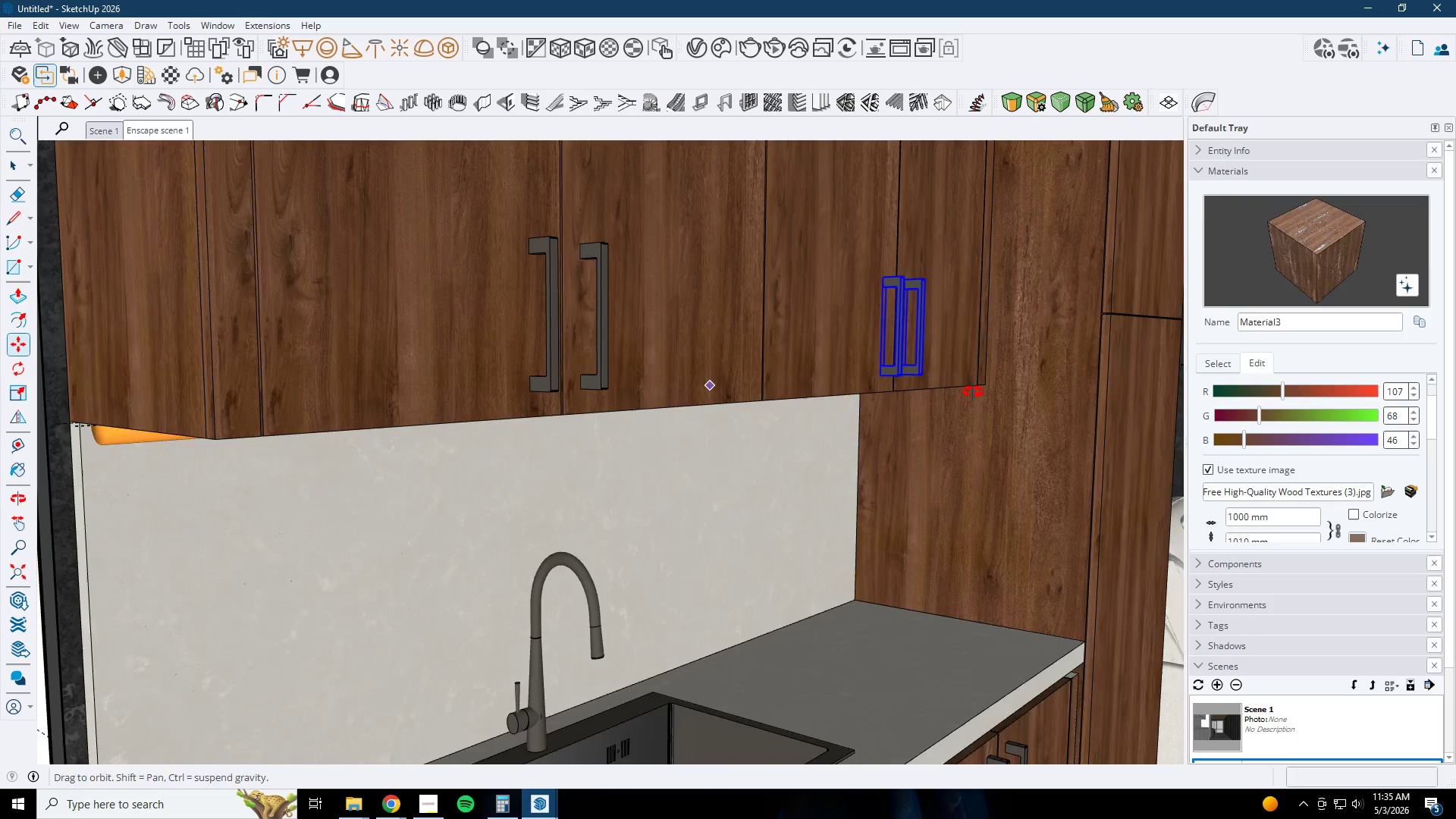 
key(Escape)
 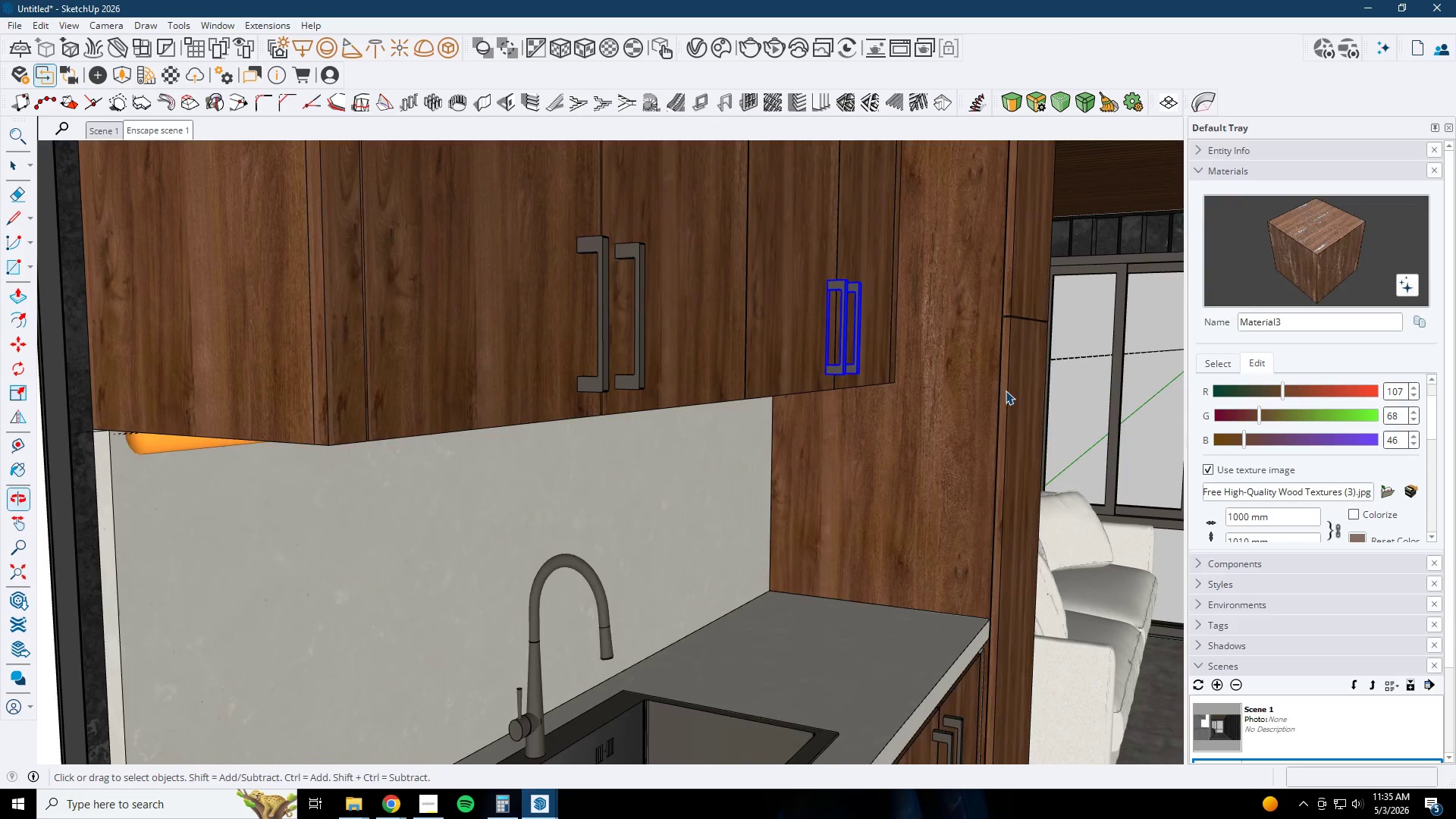 
key(Escape)
 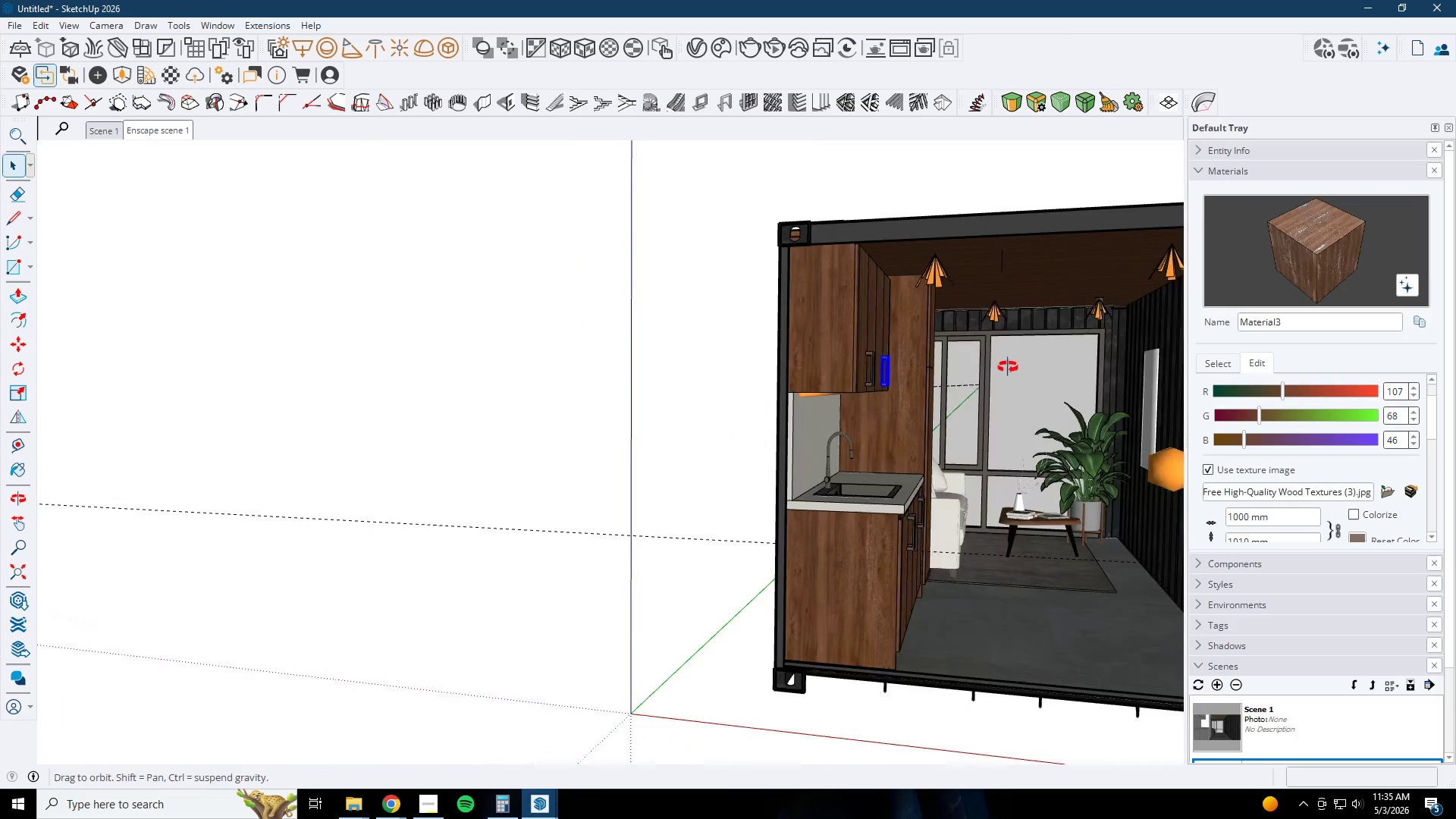 
key(Space)
 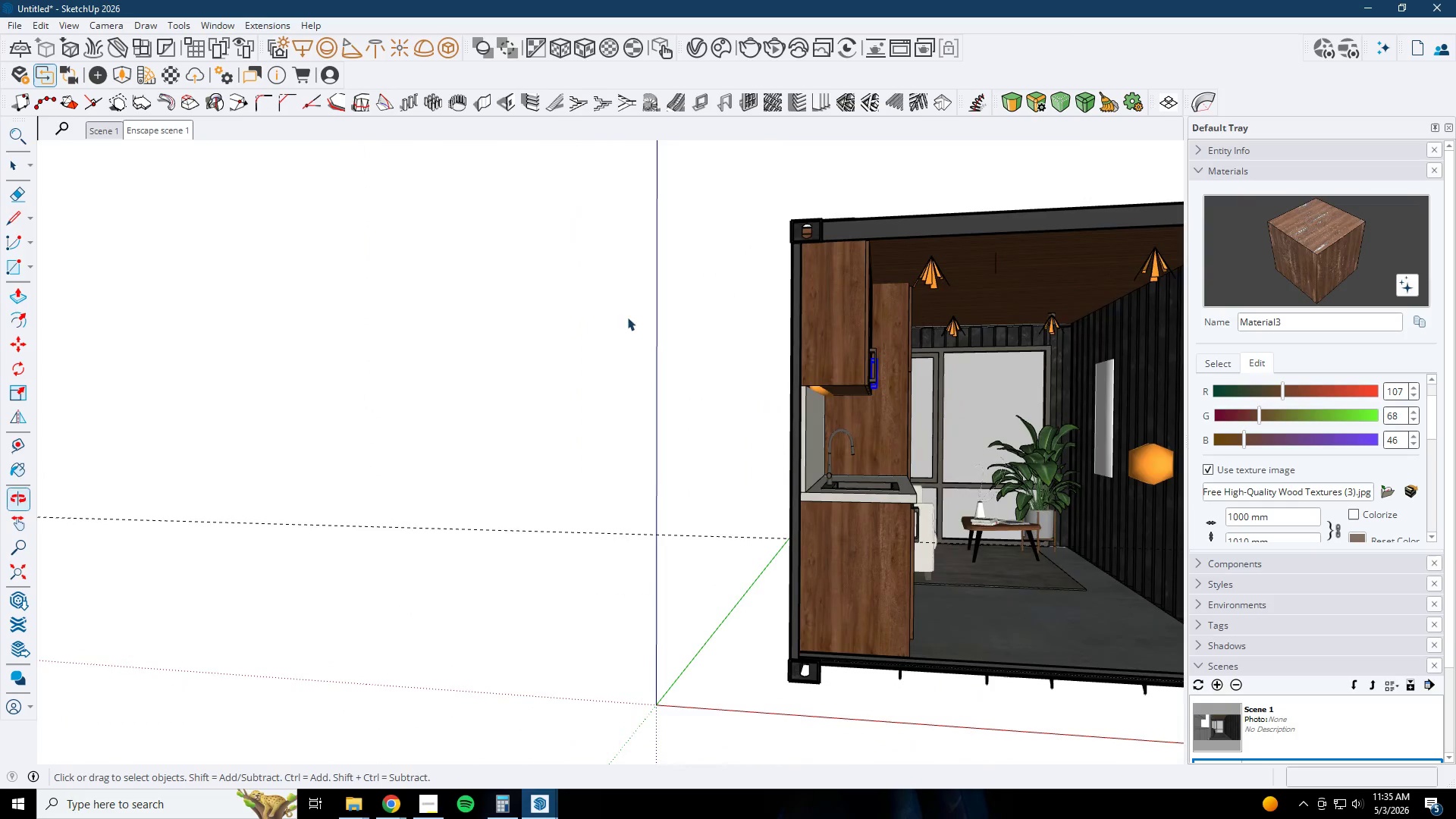 
key(Escape)
 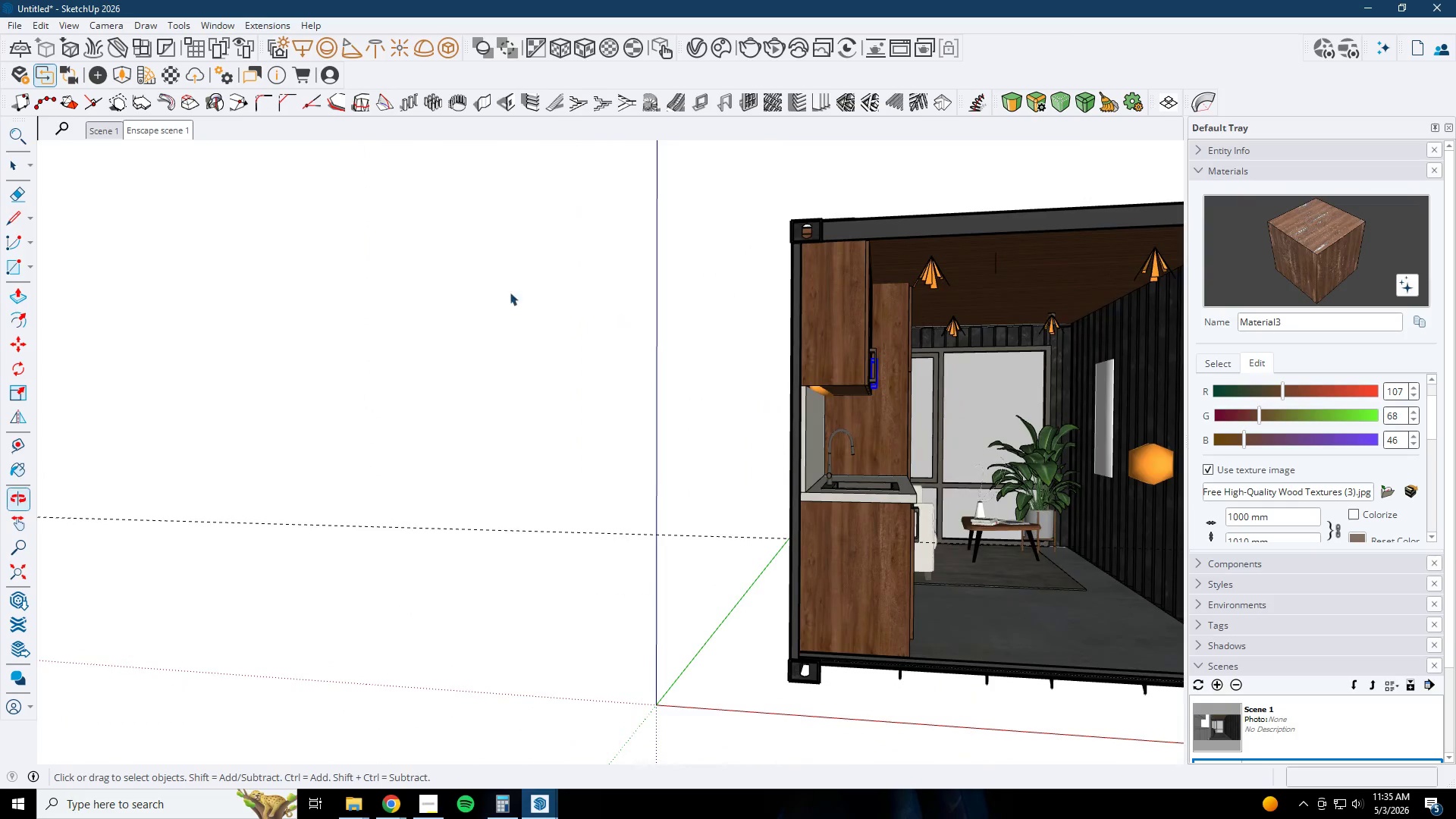 
left_click([496, 287])
 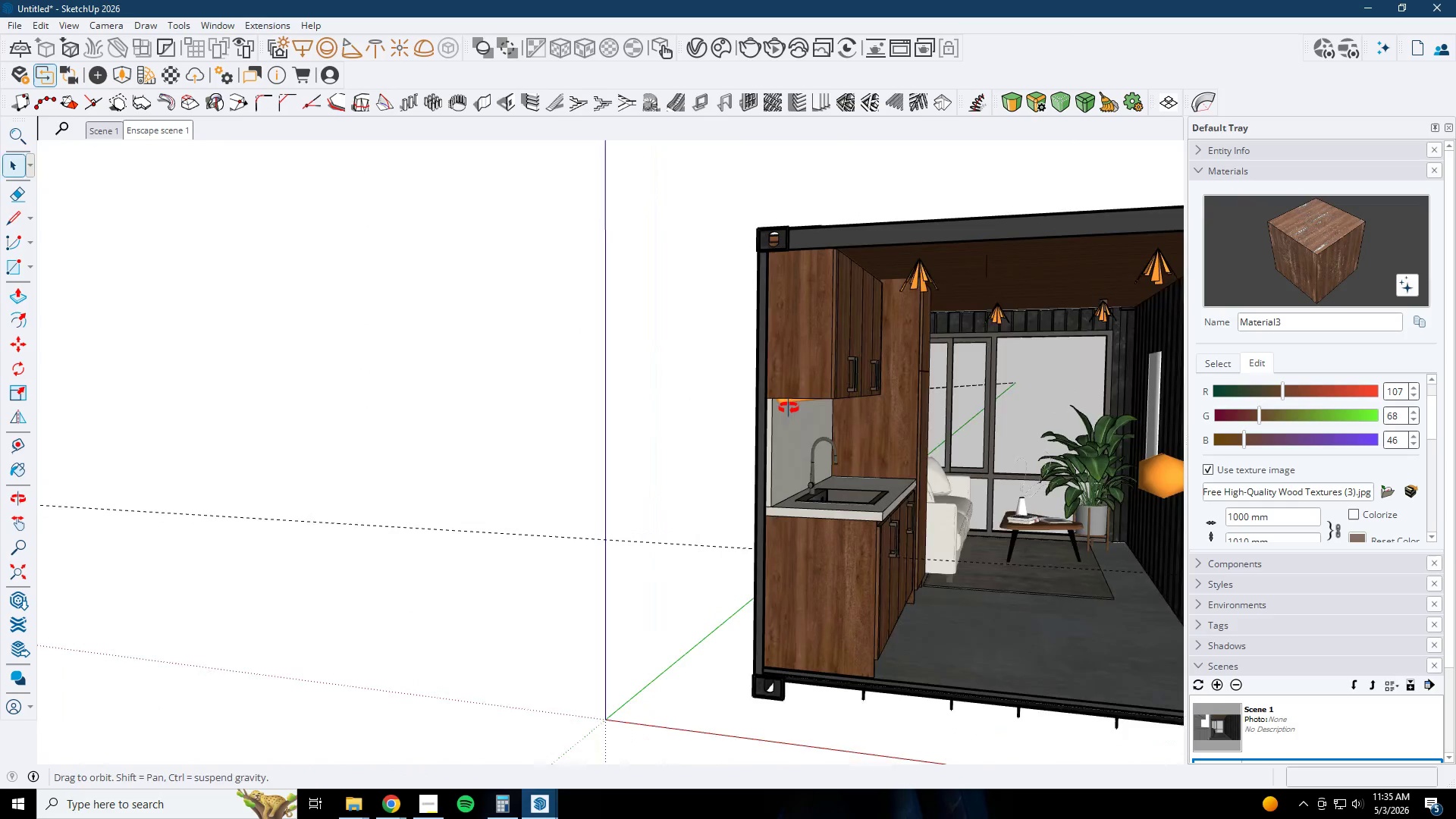 
scroll: coordinate [895, 393], scroll_direction: down, amount: 11.0
 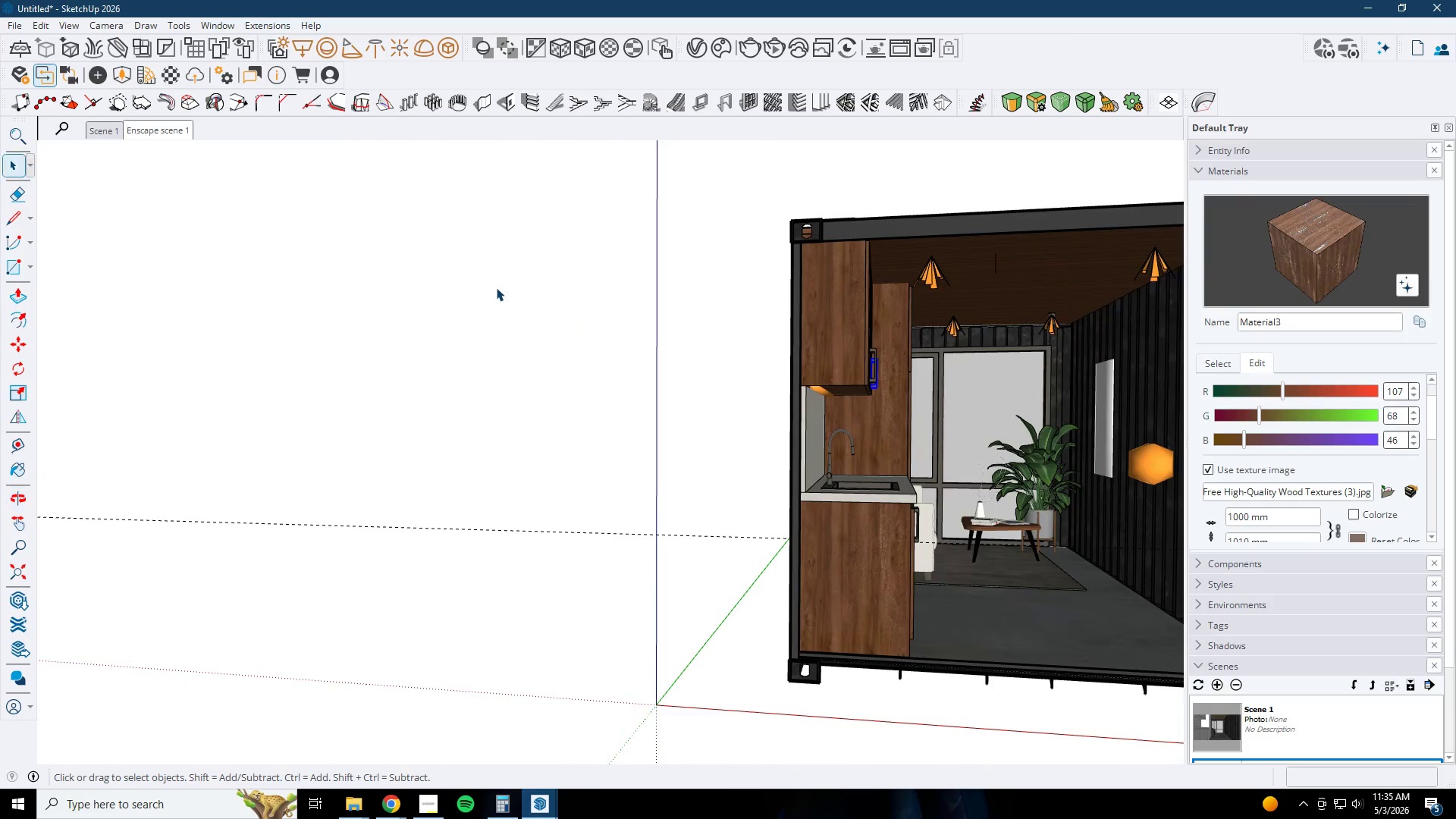 
key(Escape)
 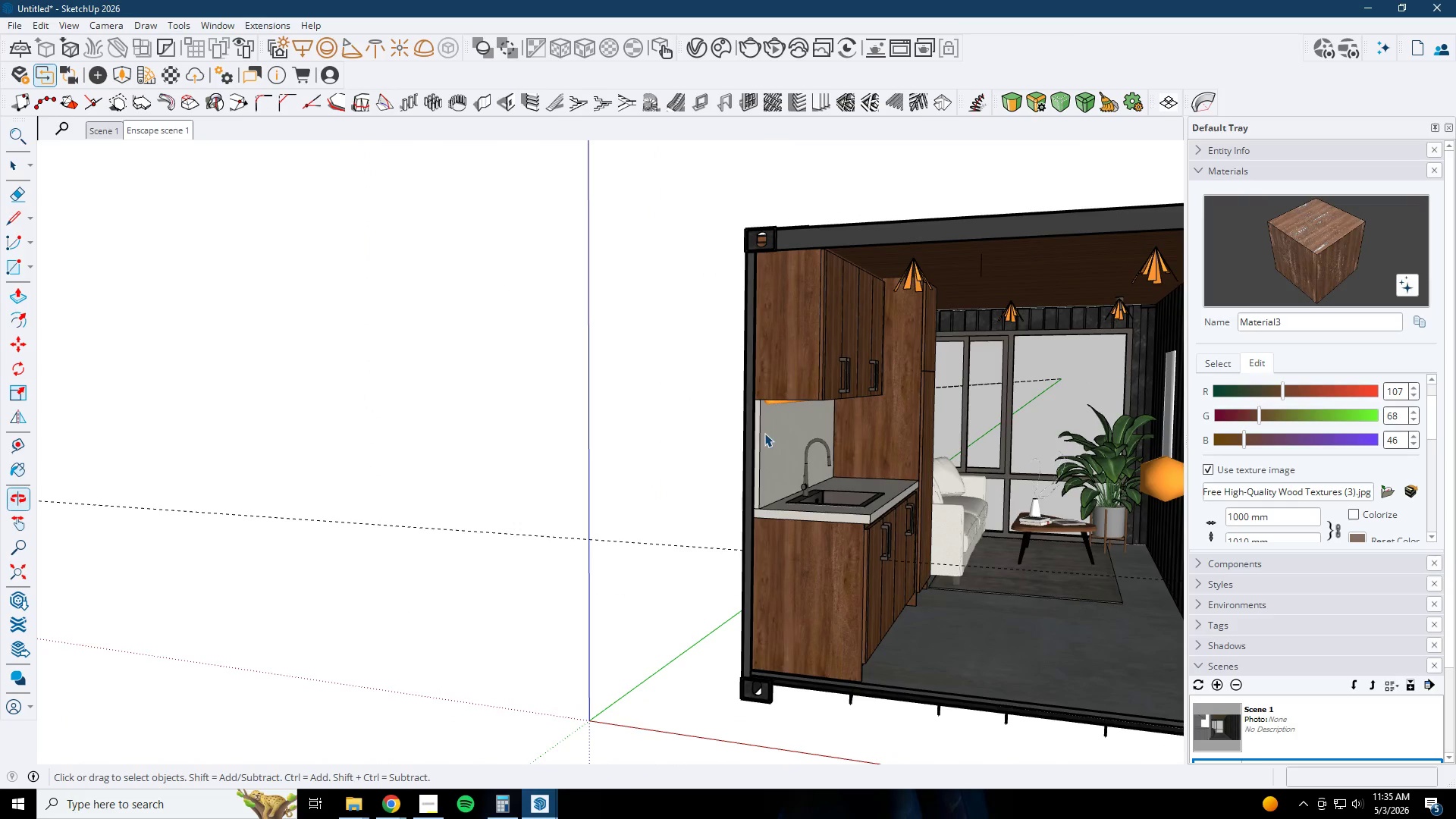 
key(Escape)
 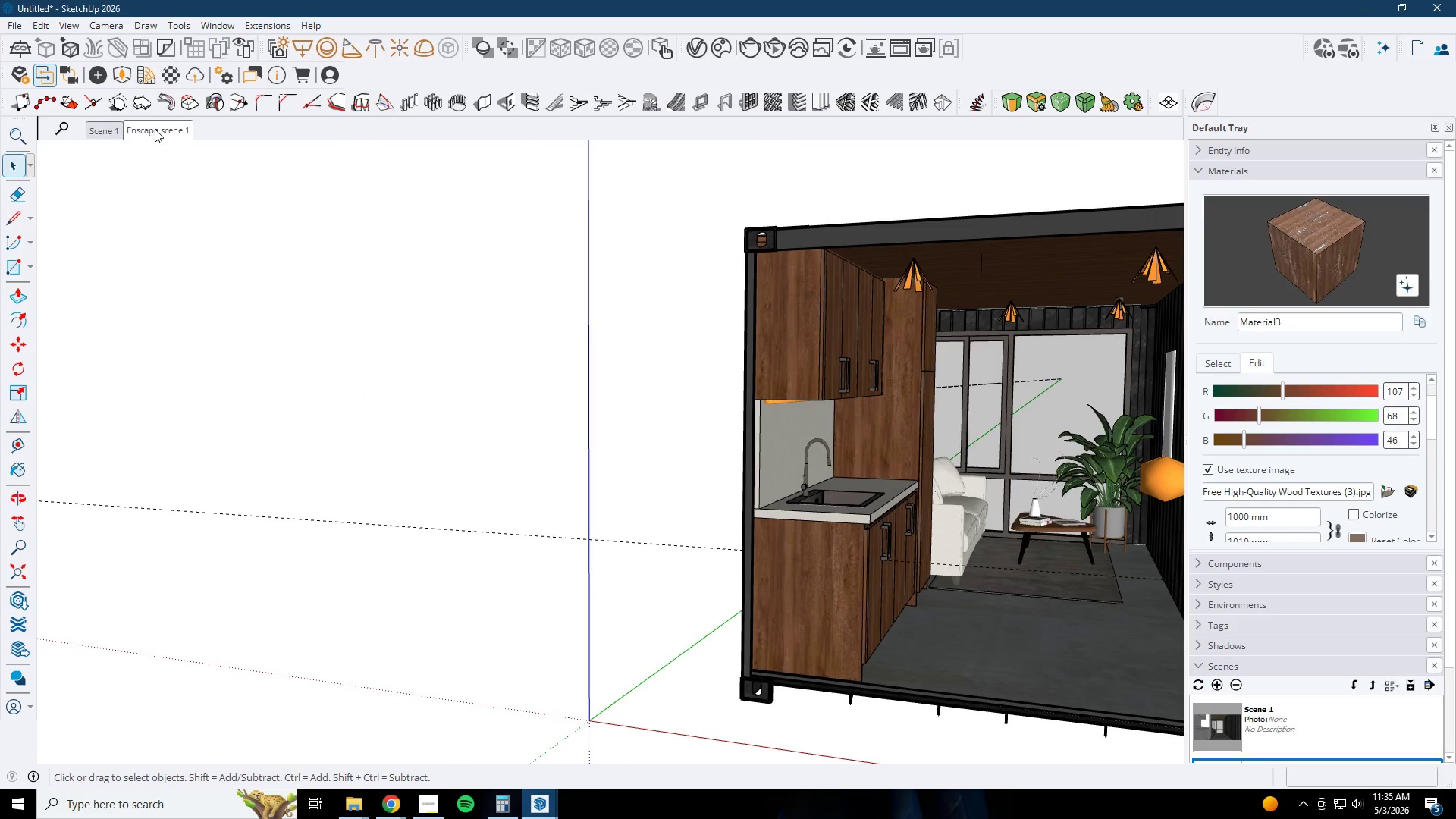 
left_click([551, 802])
 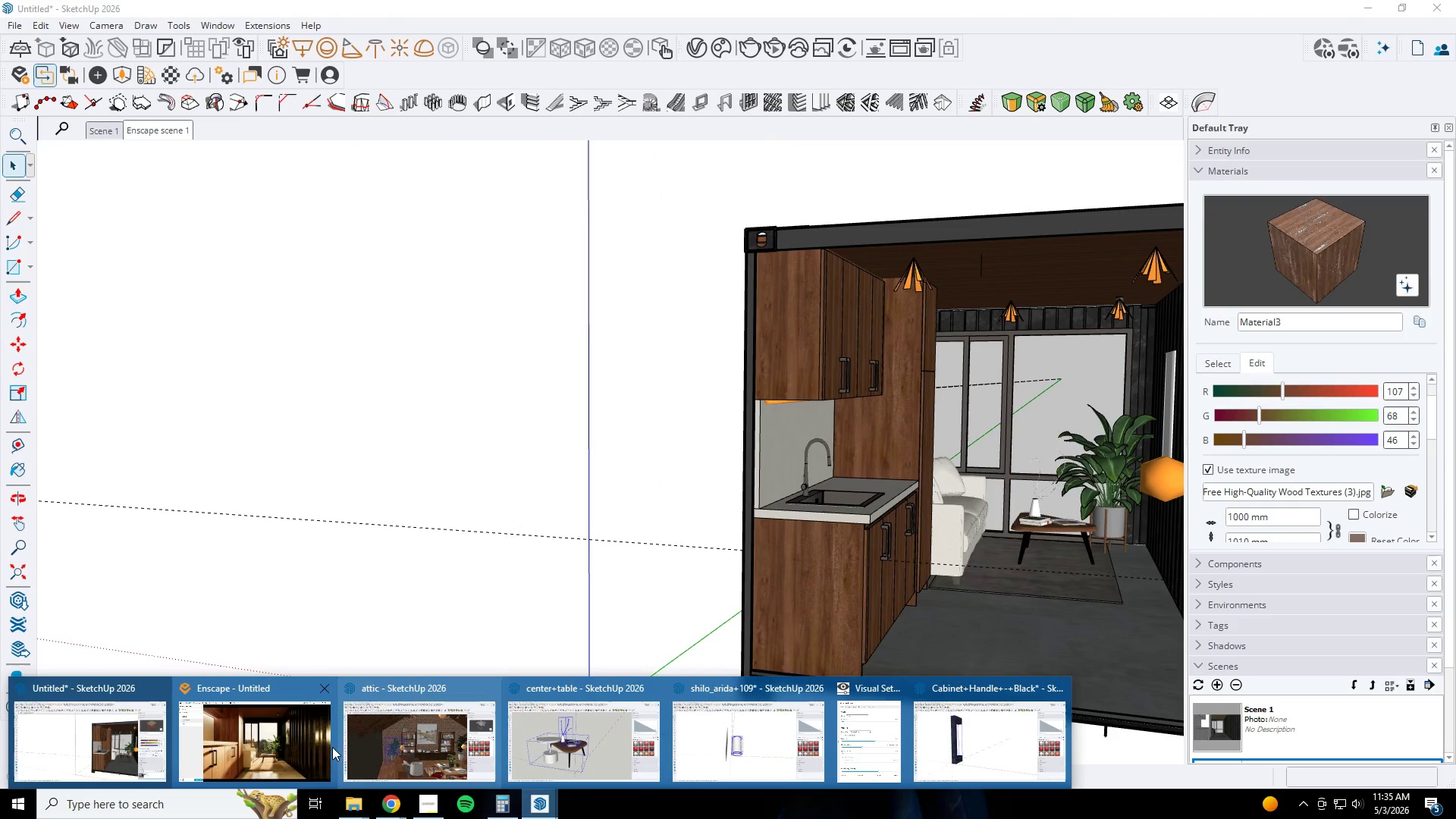 
left_click([282, 747])
 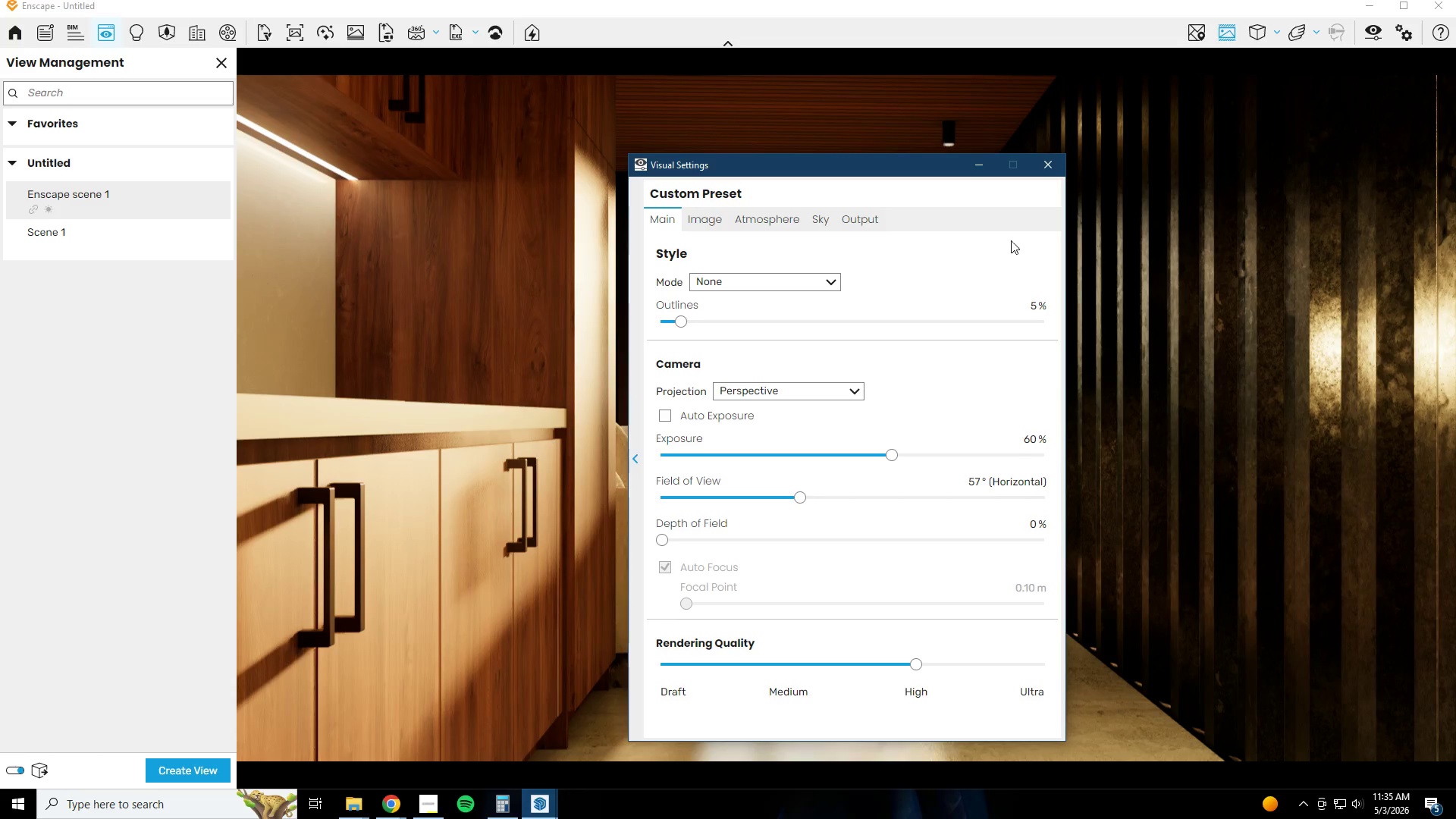 
left_click([973, 165])
 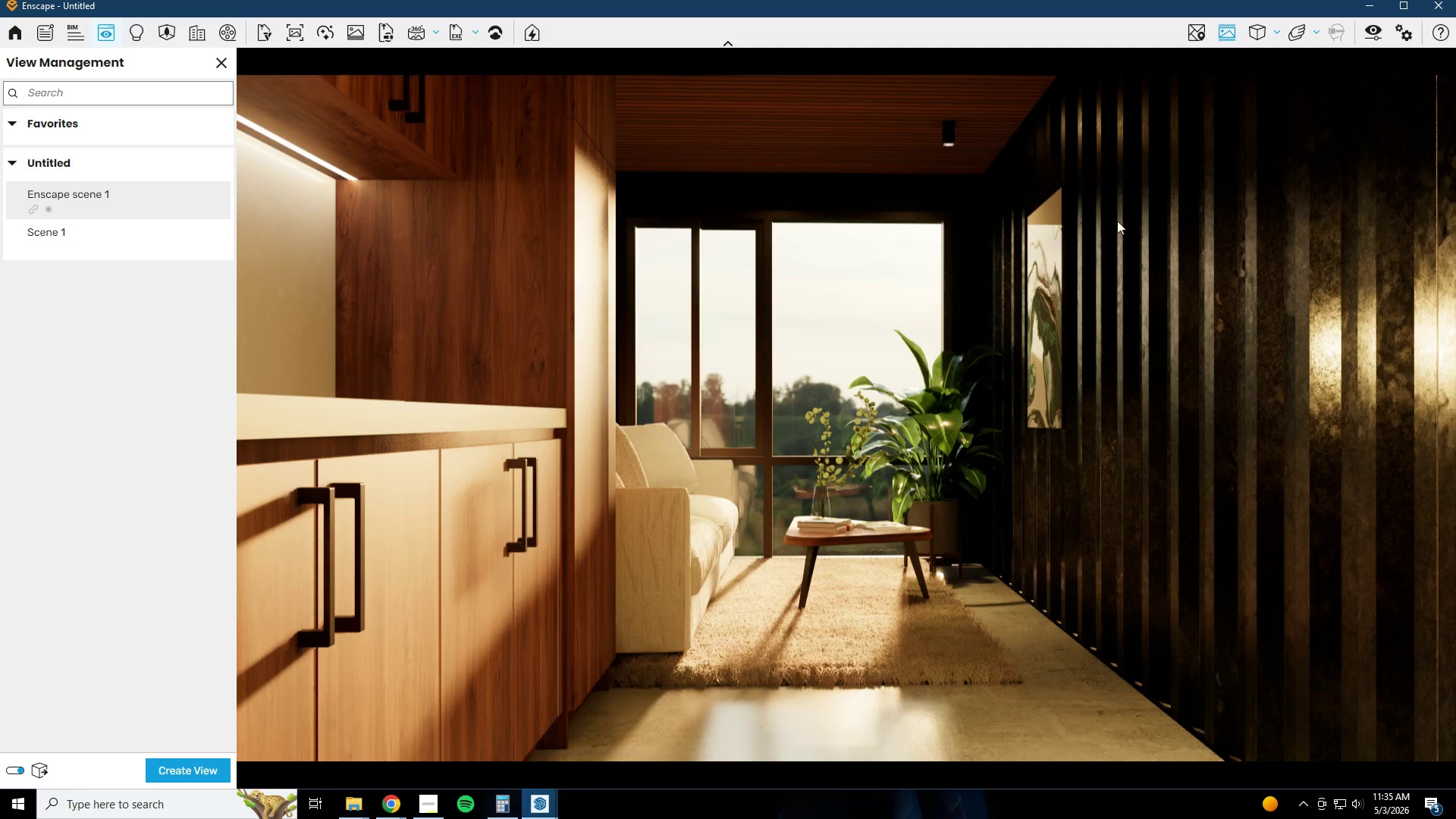 
left_click([1378, 4])
 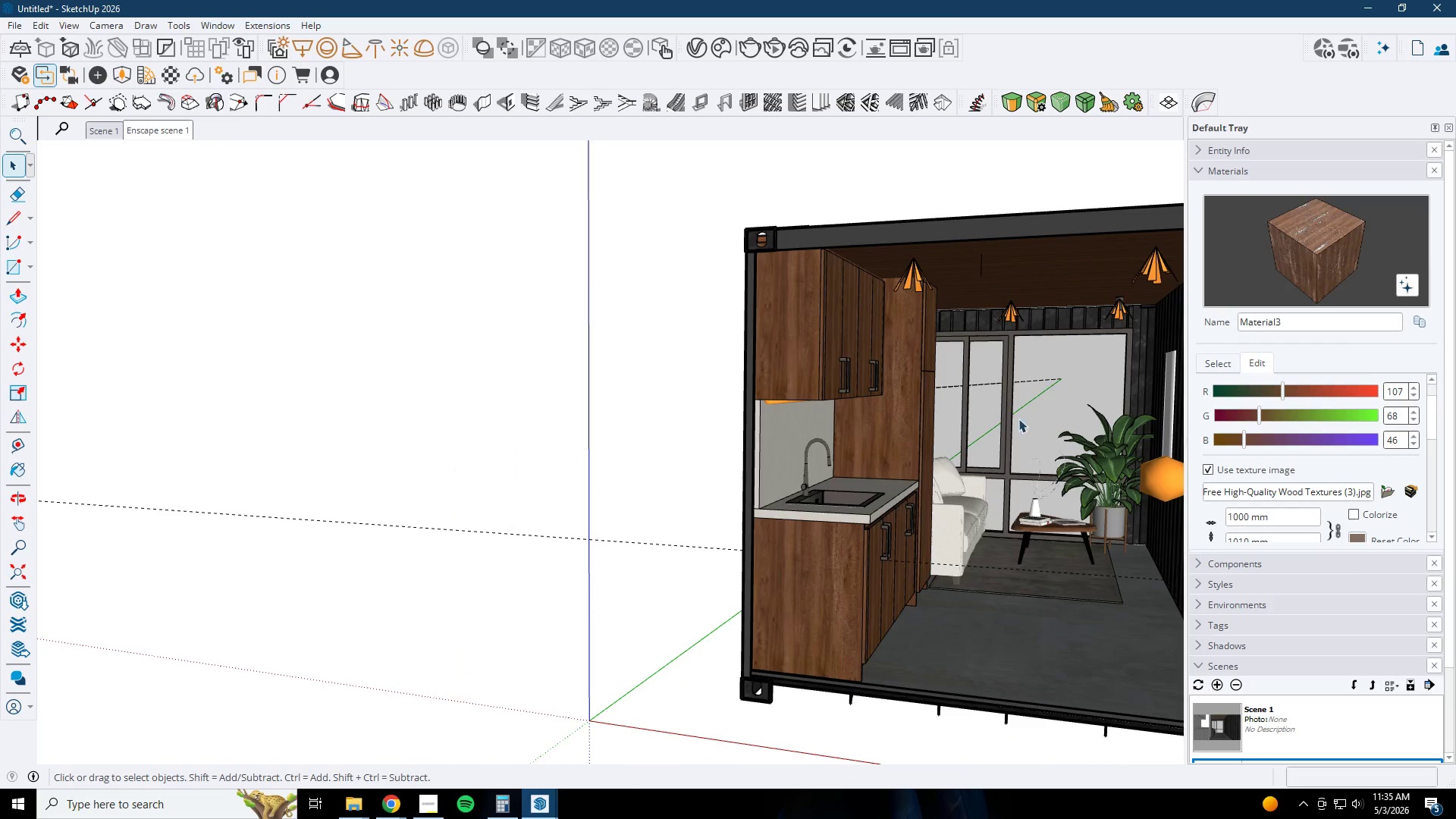 
scroll: coordinate [906, 552], scroll_direction: up, amount: 6.0
 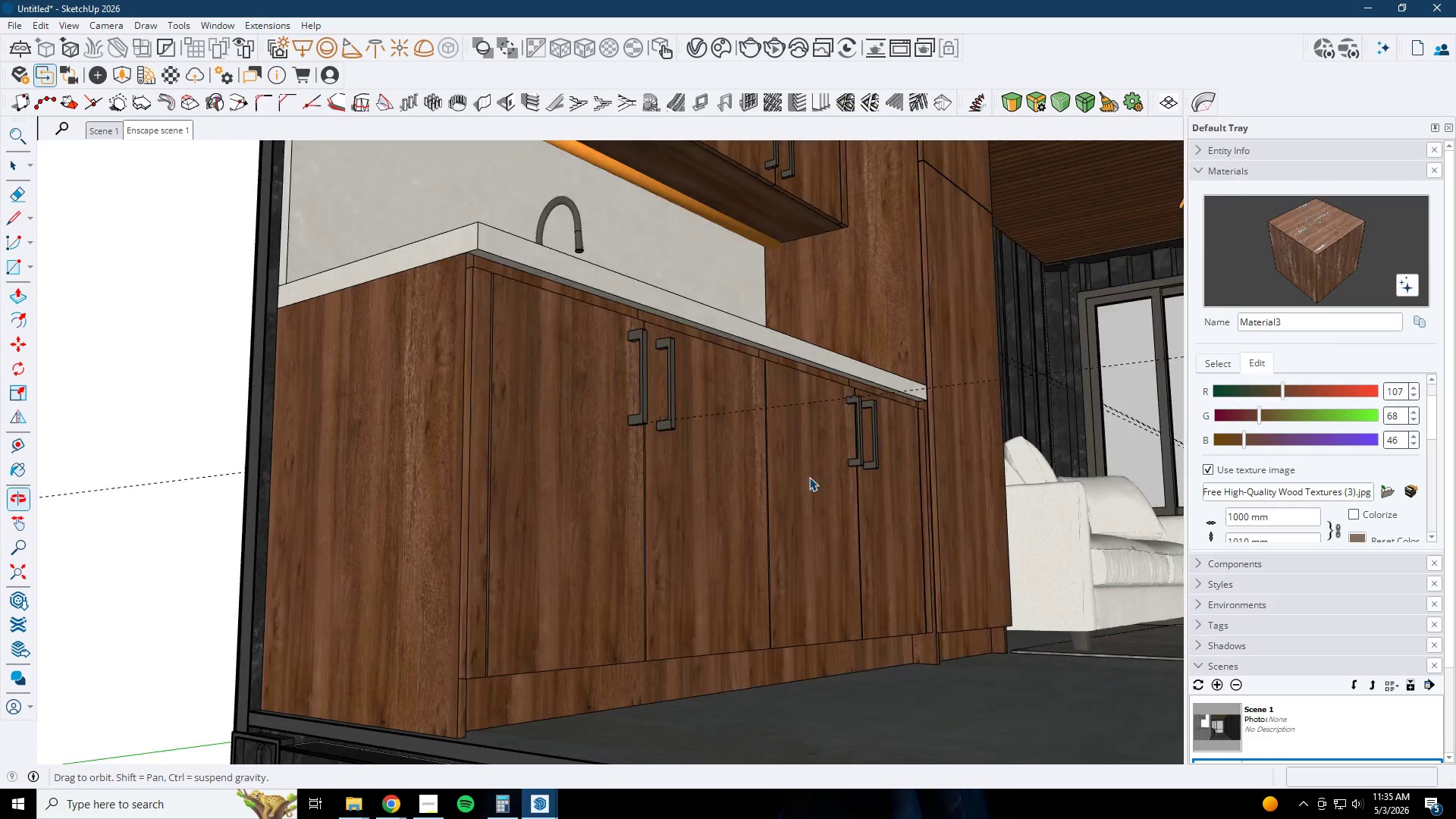 
key(Space)
 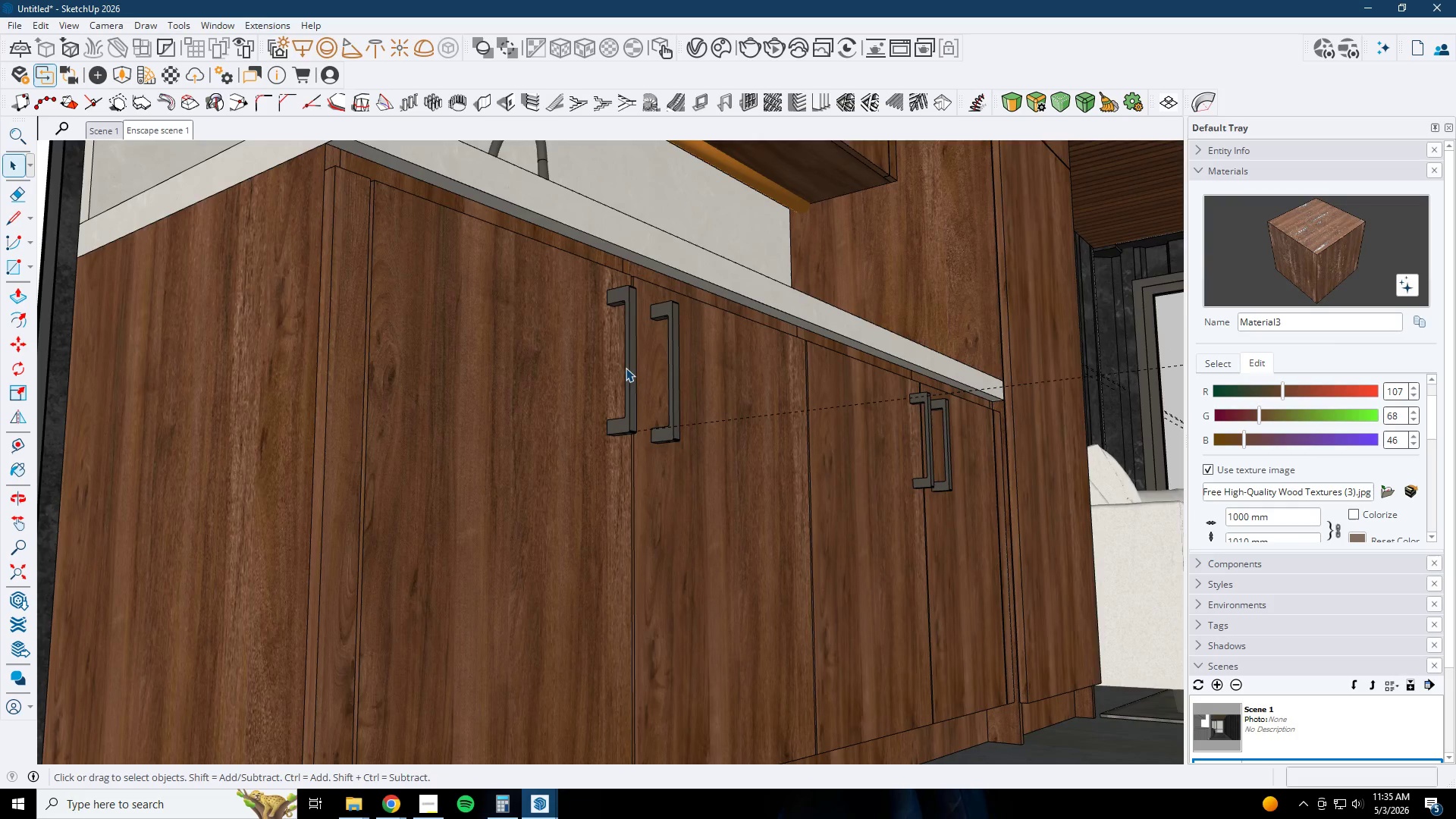 
double_click([626, 368])
 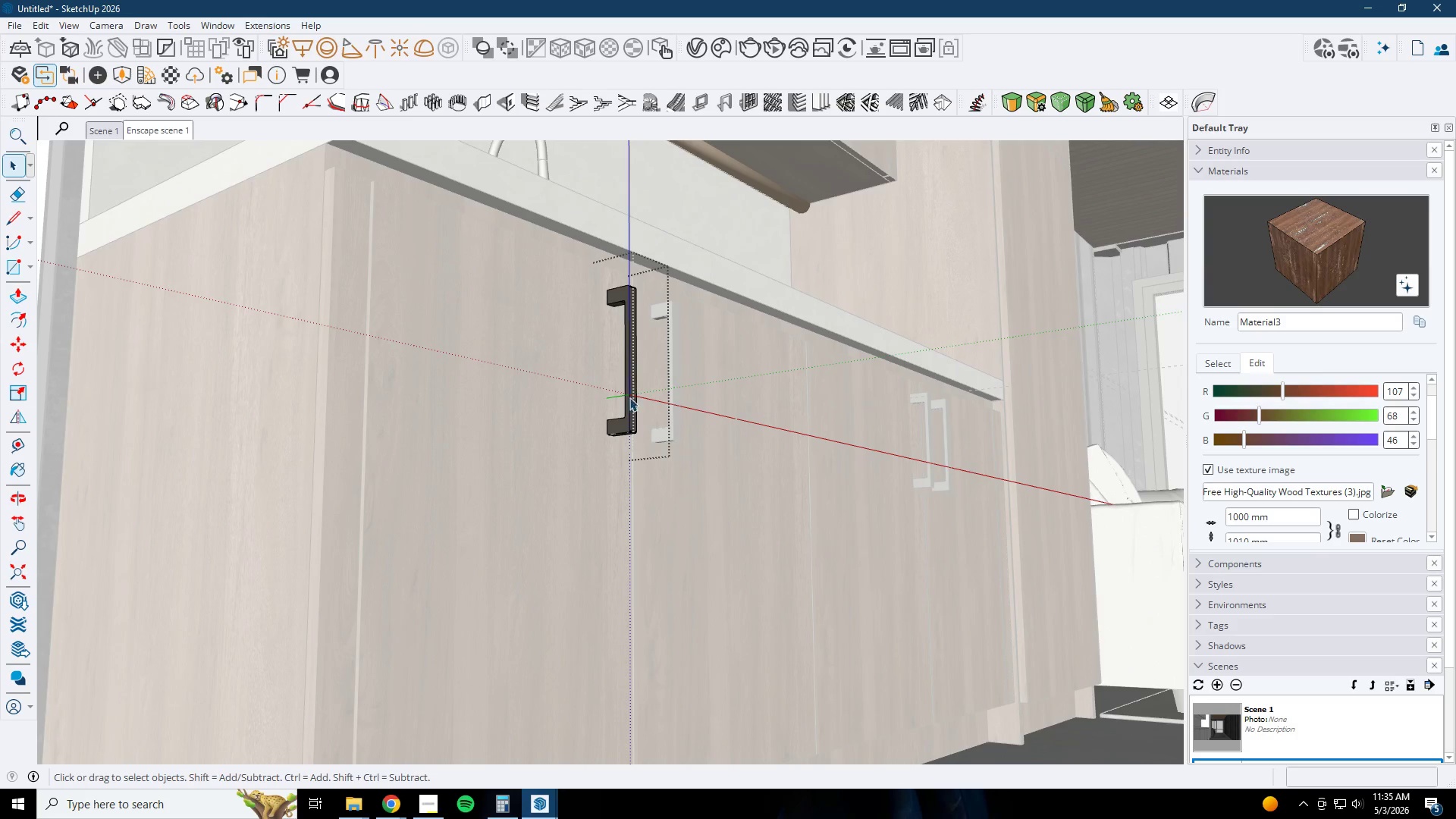 
scroll: coordinate [623, 375], scroll_direction: up, amount: 4.0
 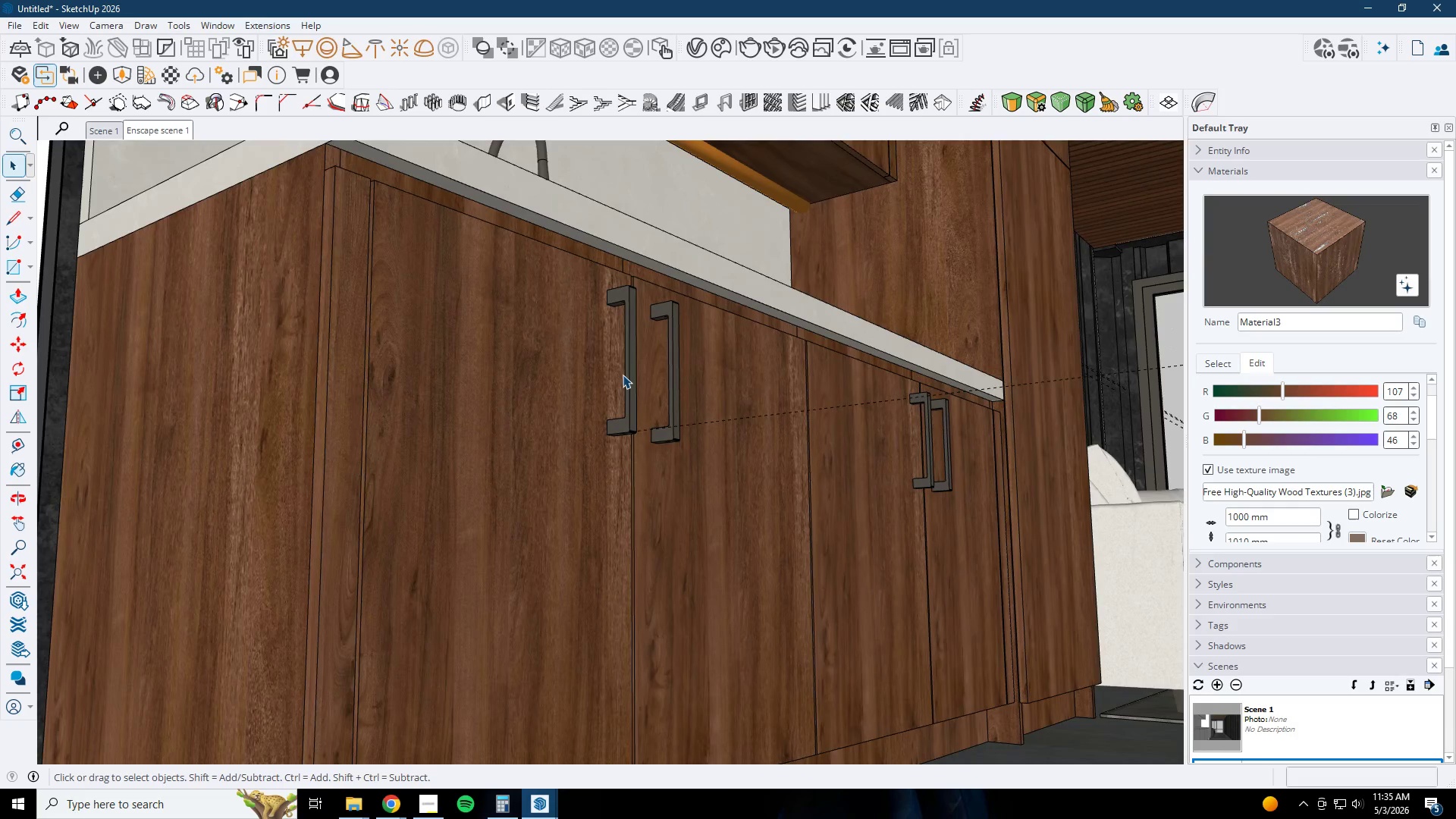 
left_click_drag(start_coordinate=[557, 475], to_coordinate=[688, 351])
 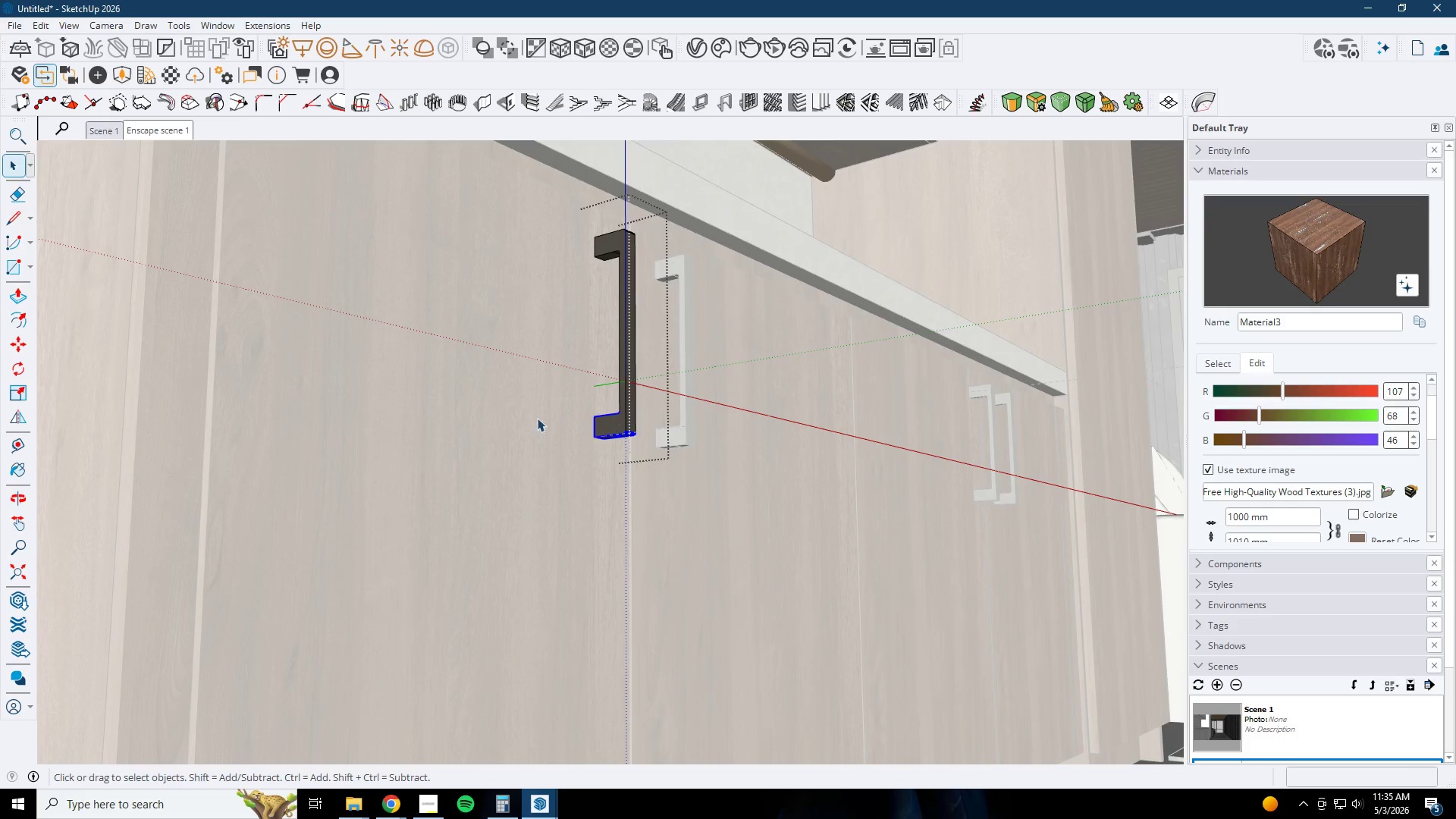 
scroll: coordinate [639, 428], scroll_direction: up, amount: 3.0
 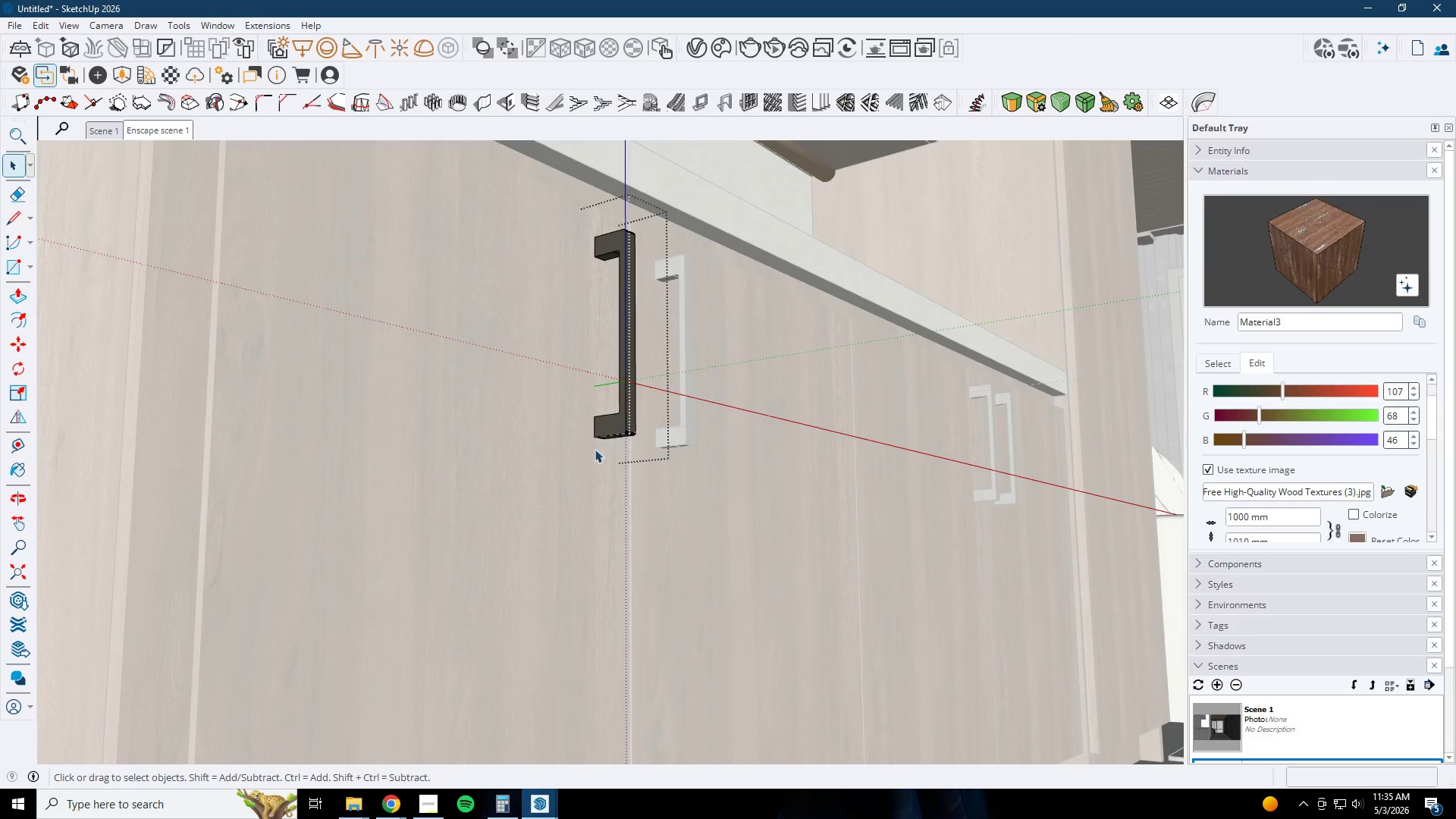 
key(M)
 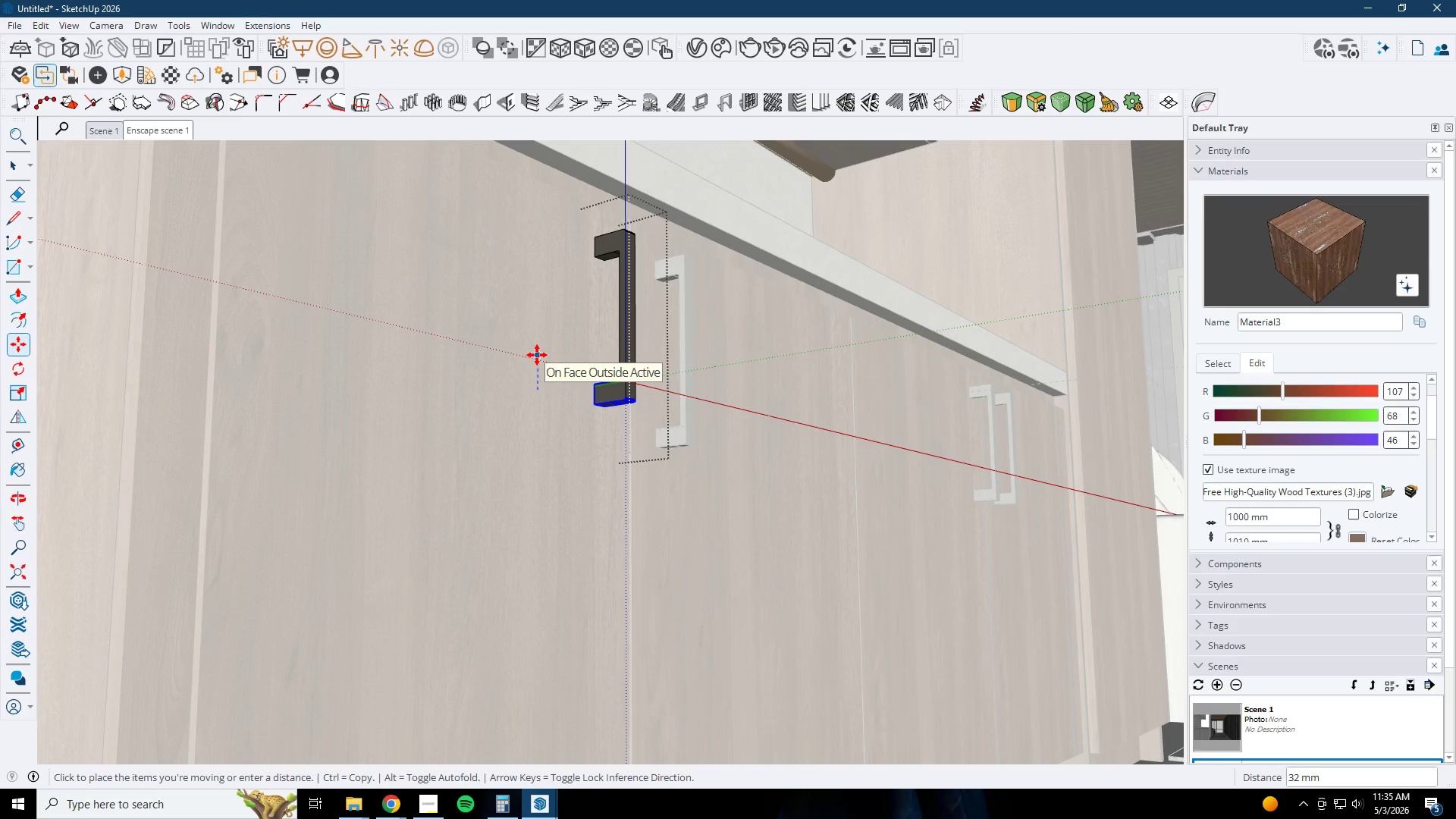 
key(Numpad5)
 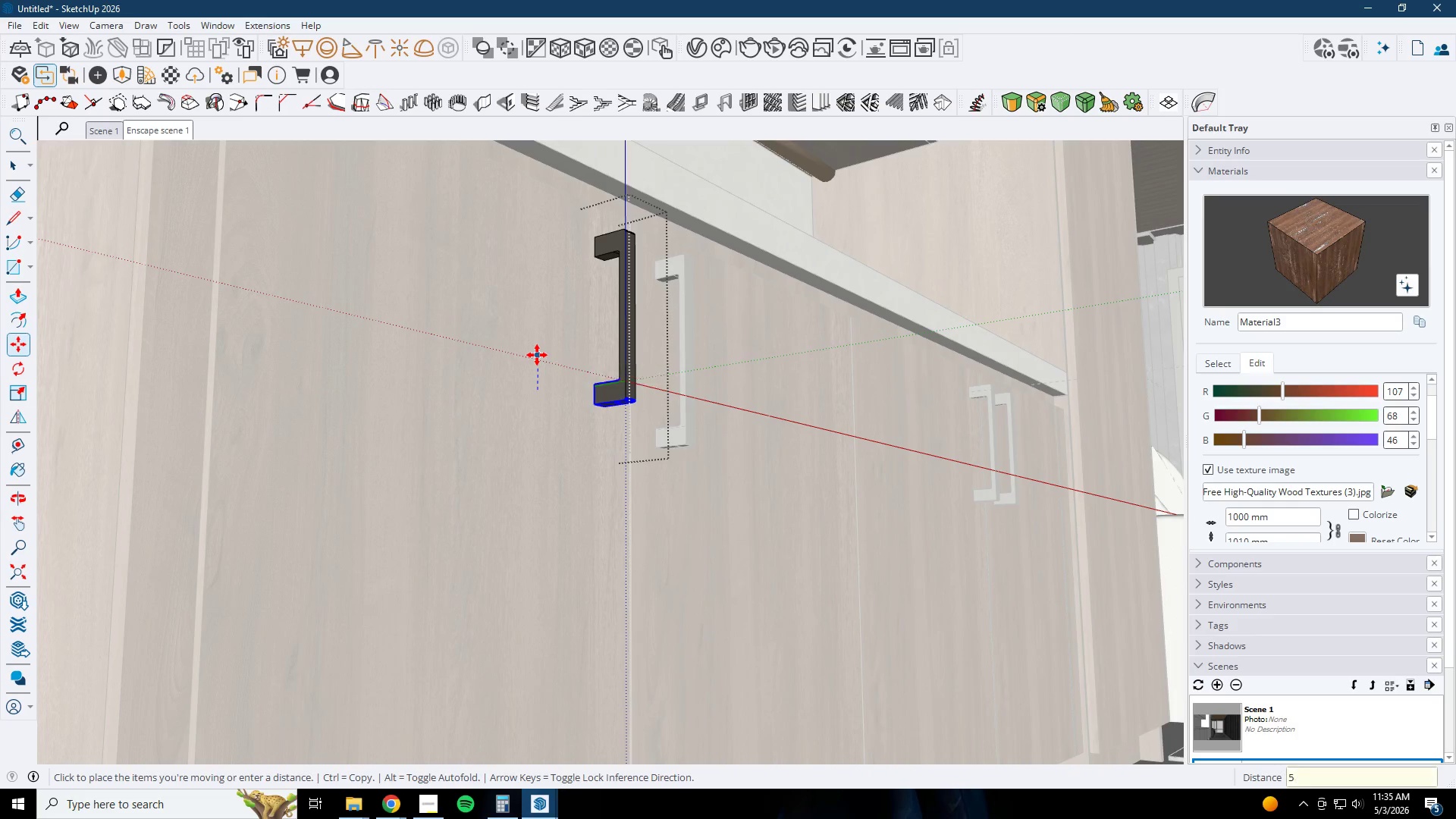 
key(Numpad0)
 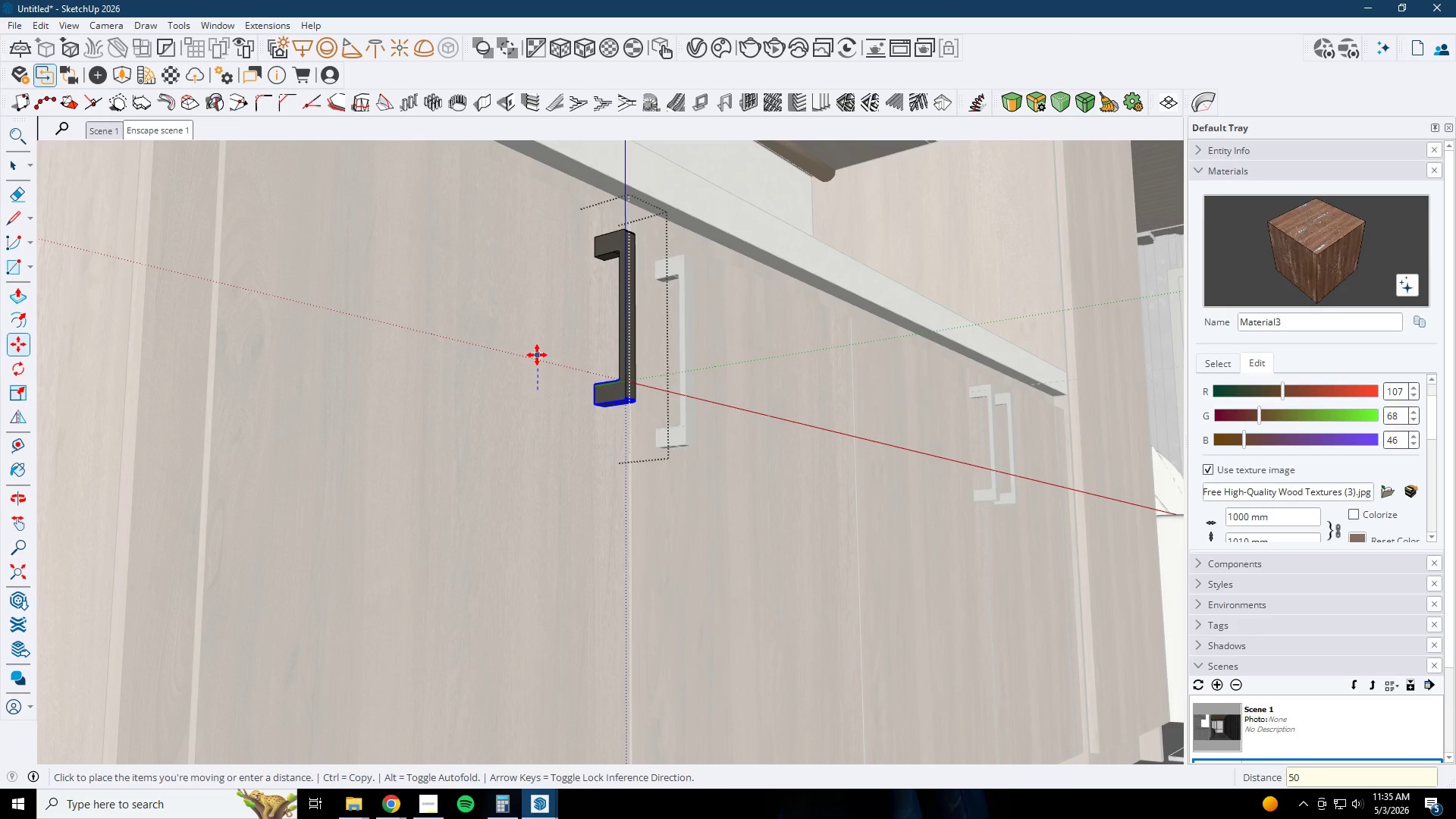 
key(NumpadEnter)
 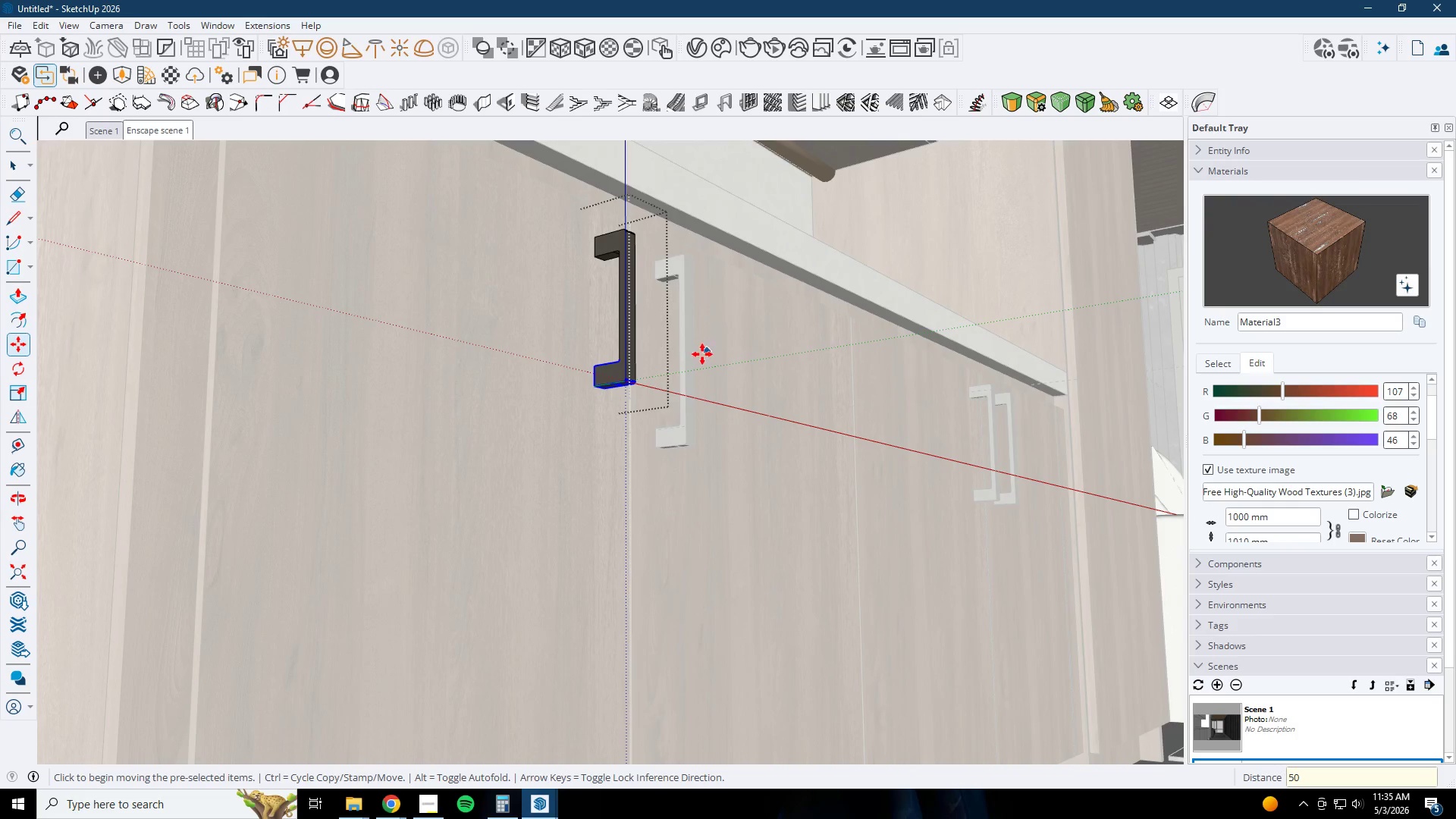 
key(Space)
 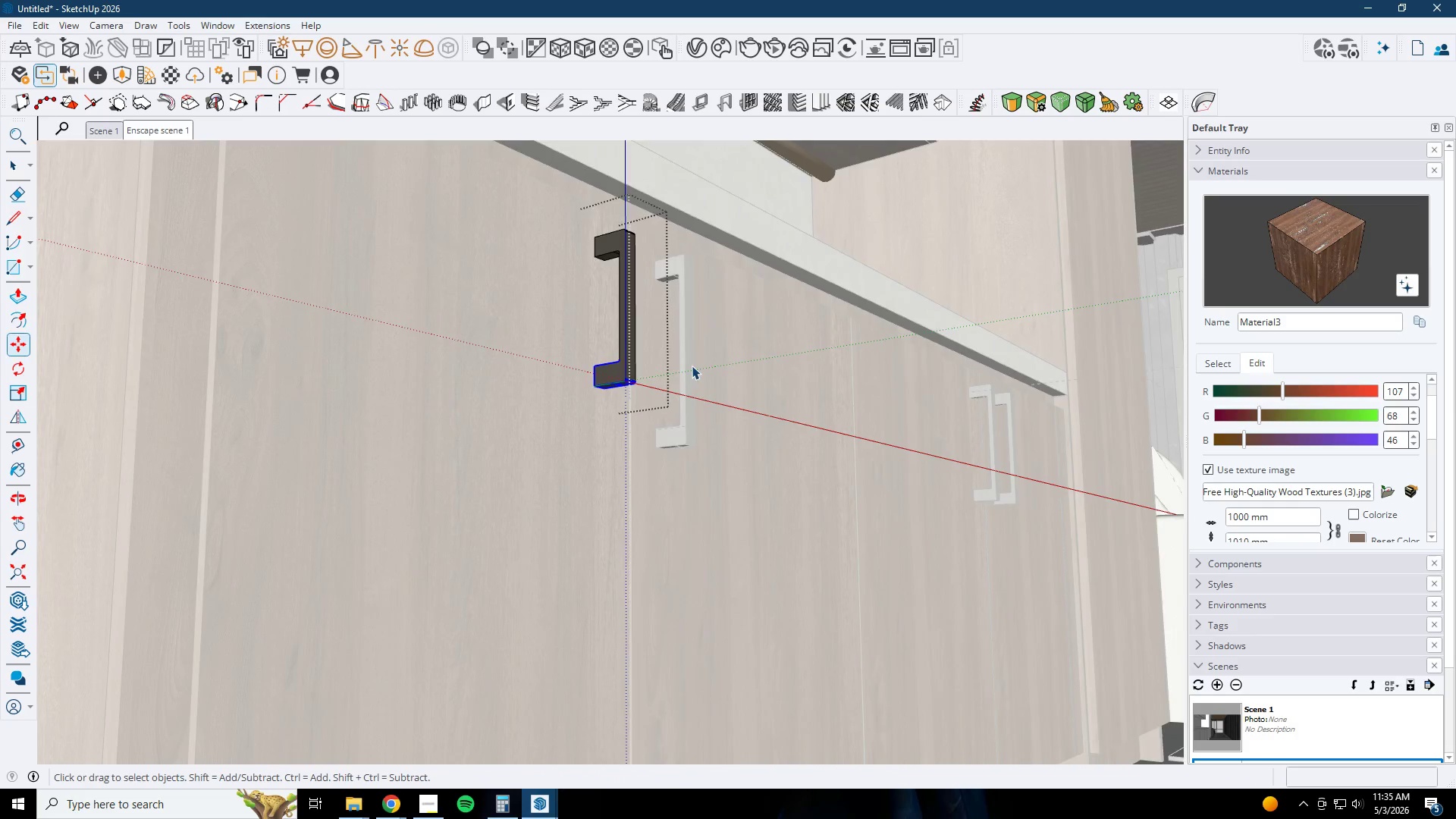 
key(Escape)
 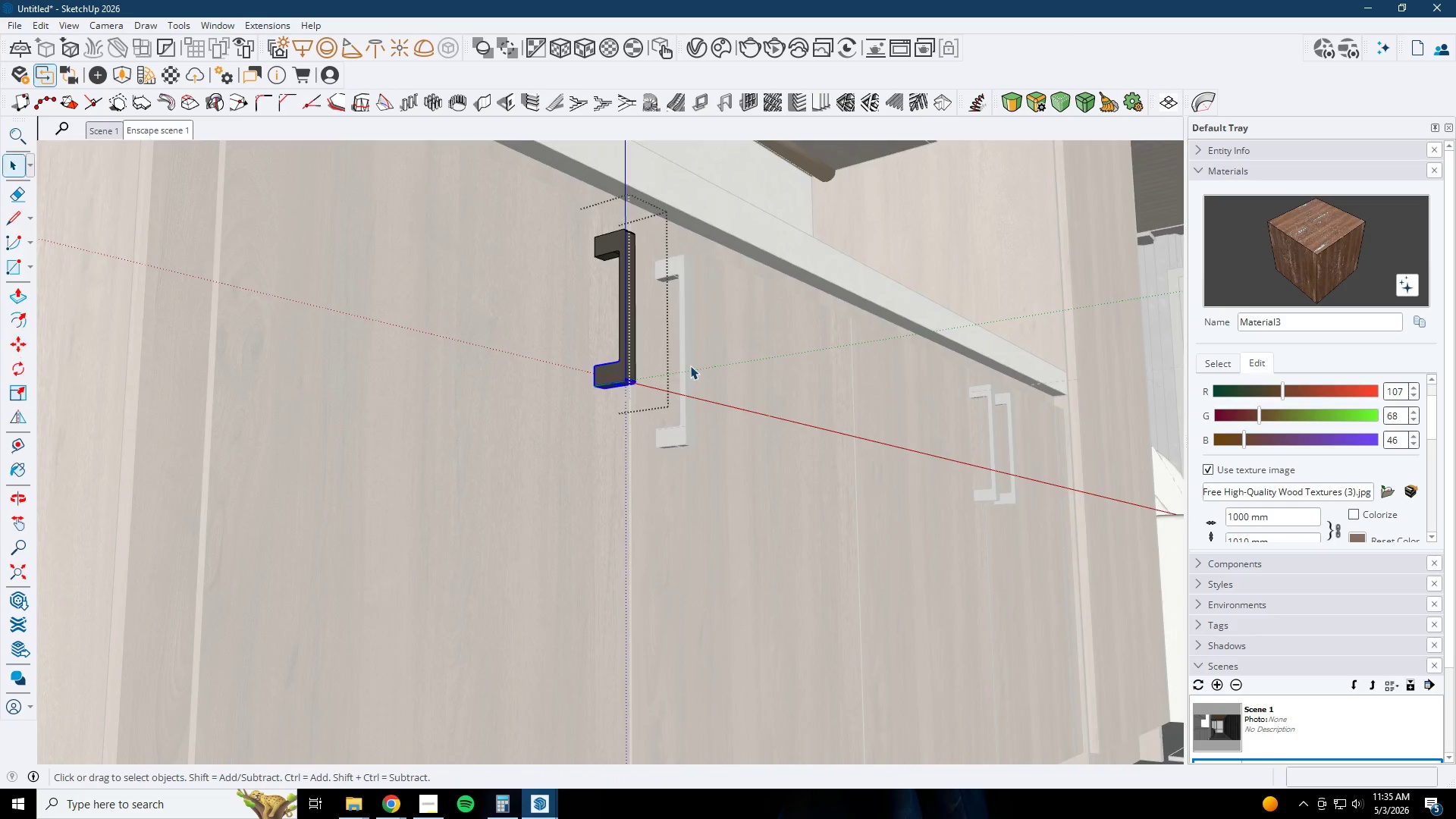 
left_click([690, 366])
 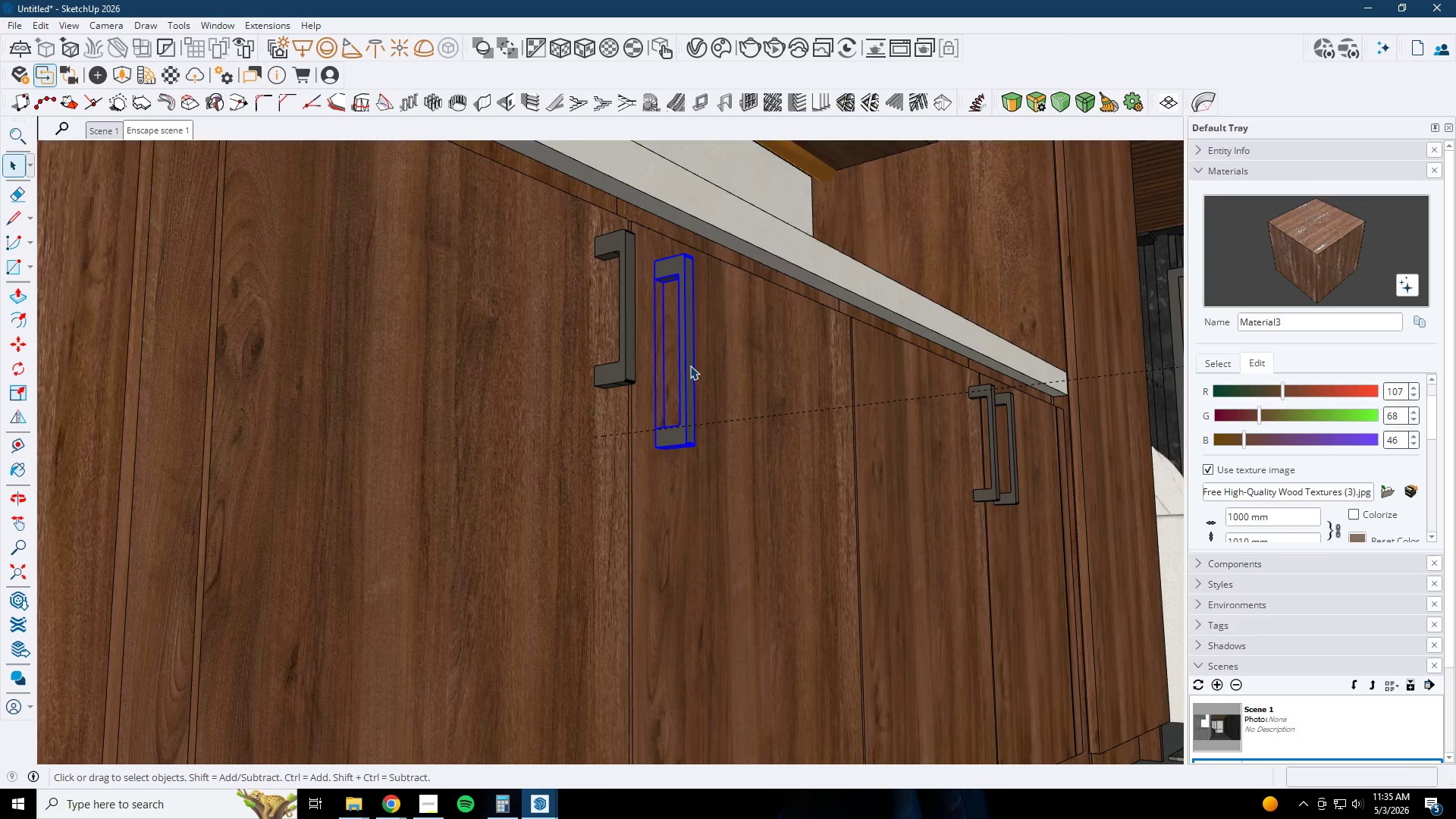 
double_click([690, 366])
 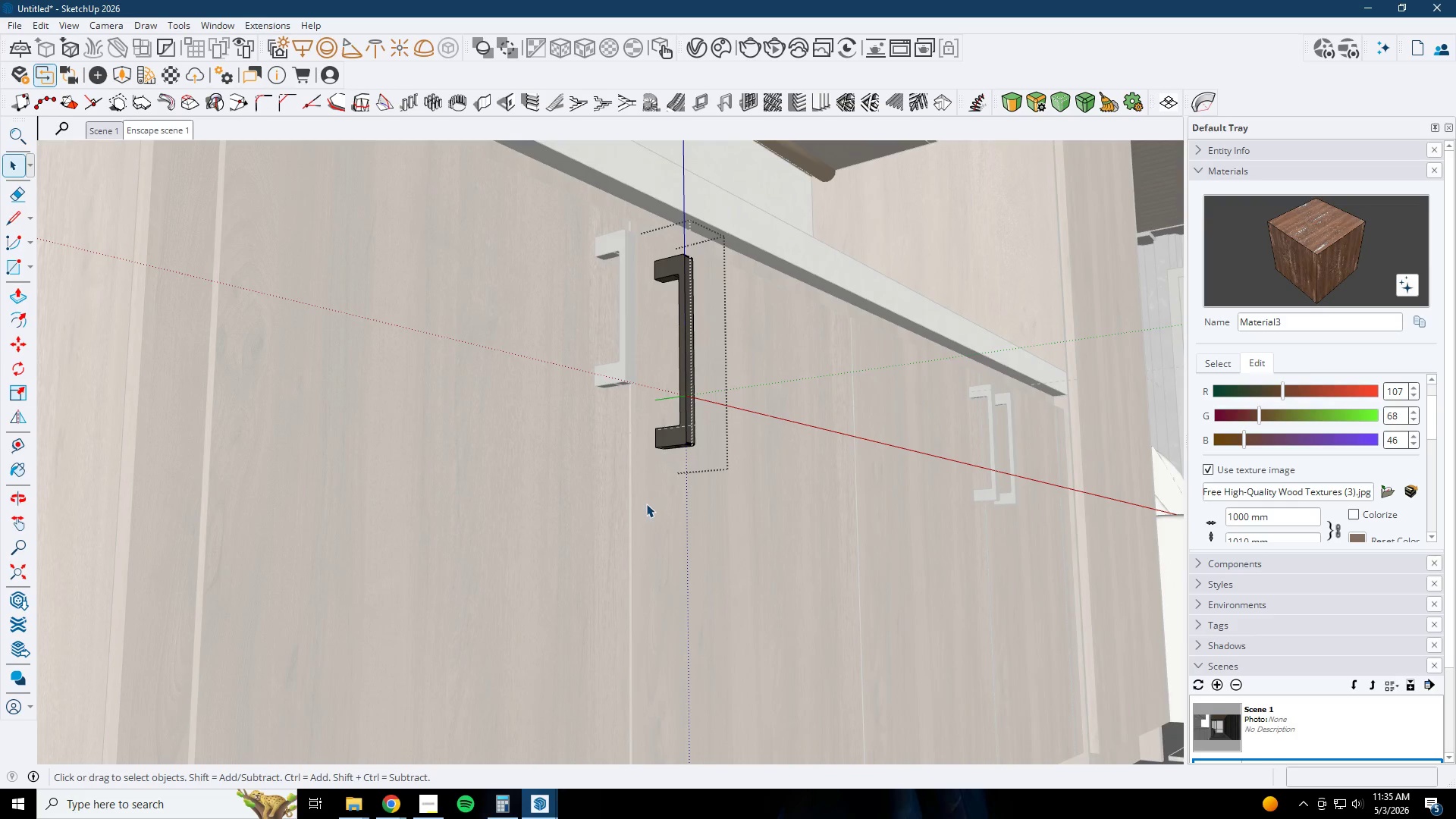 
left_click_drag(start_coordinate=[631, 497], to_coordinate=[741, 405])
 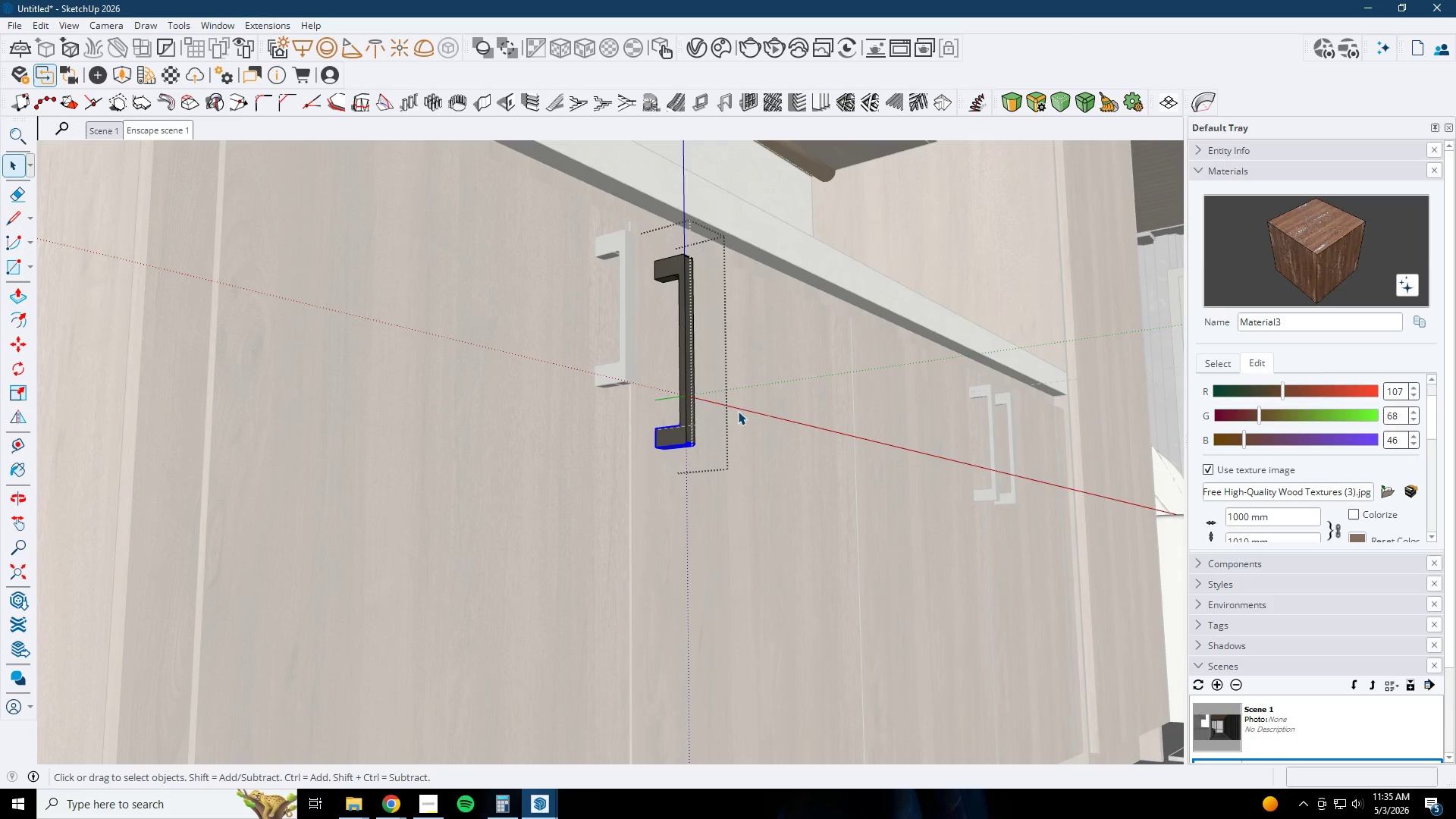 
key(M)
 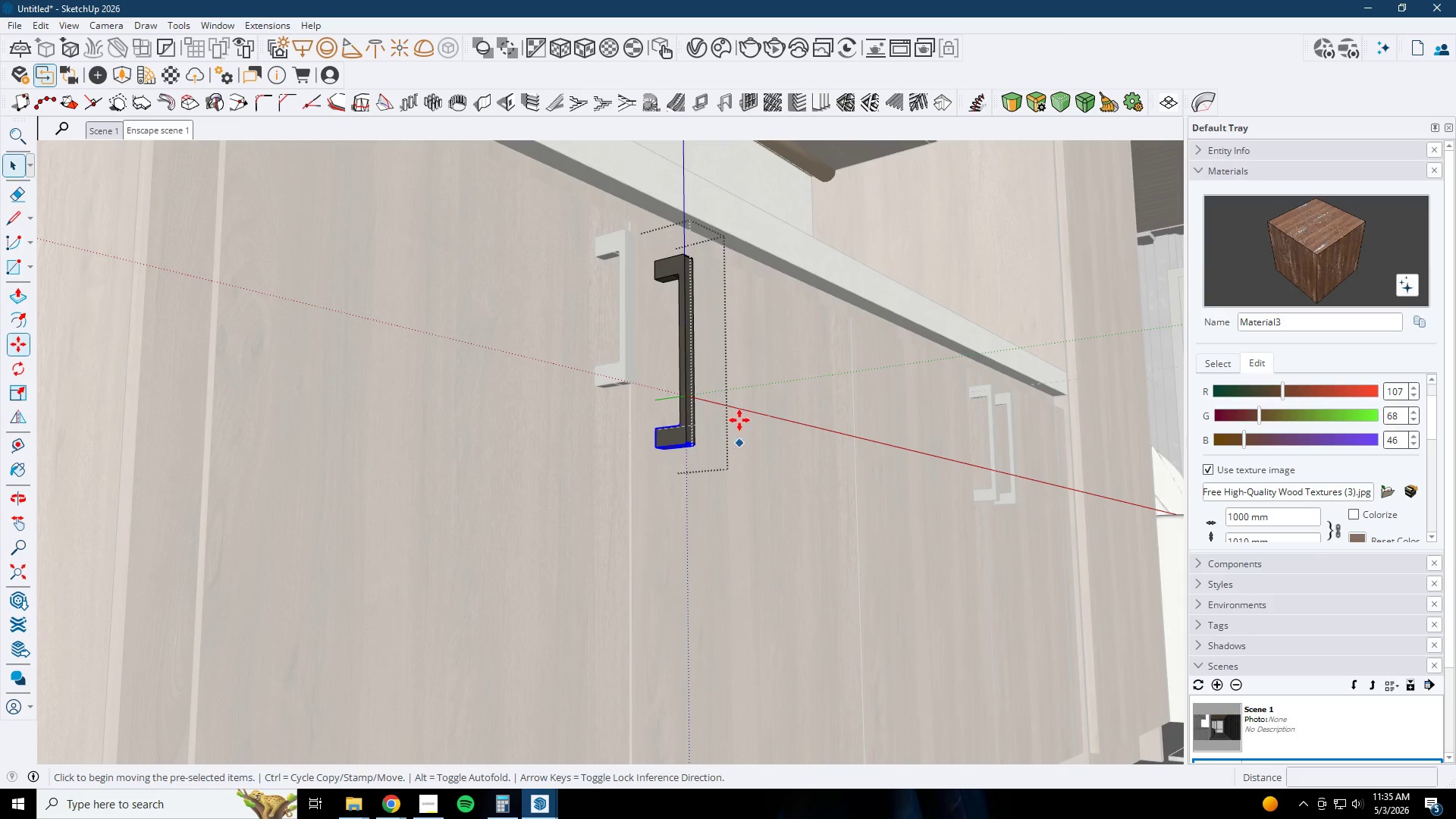 
left_click_drag(start_coordinate=[739, 419], to_coordinate=[738, 414])
 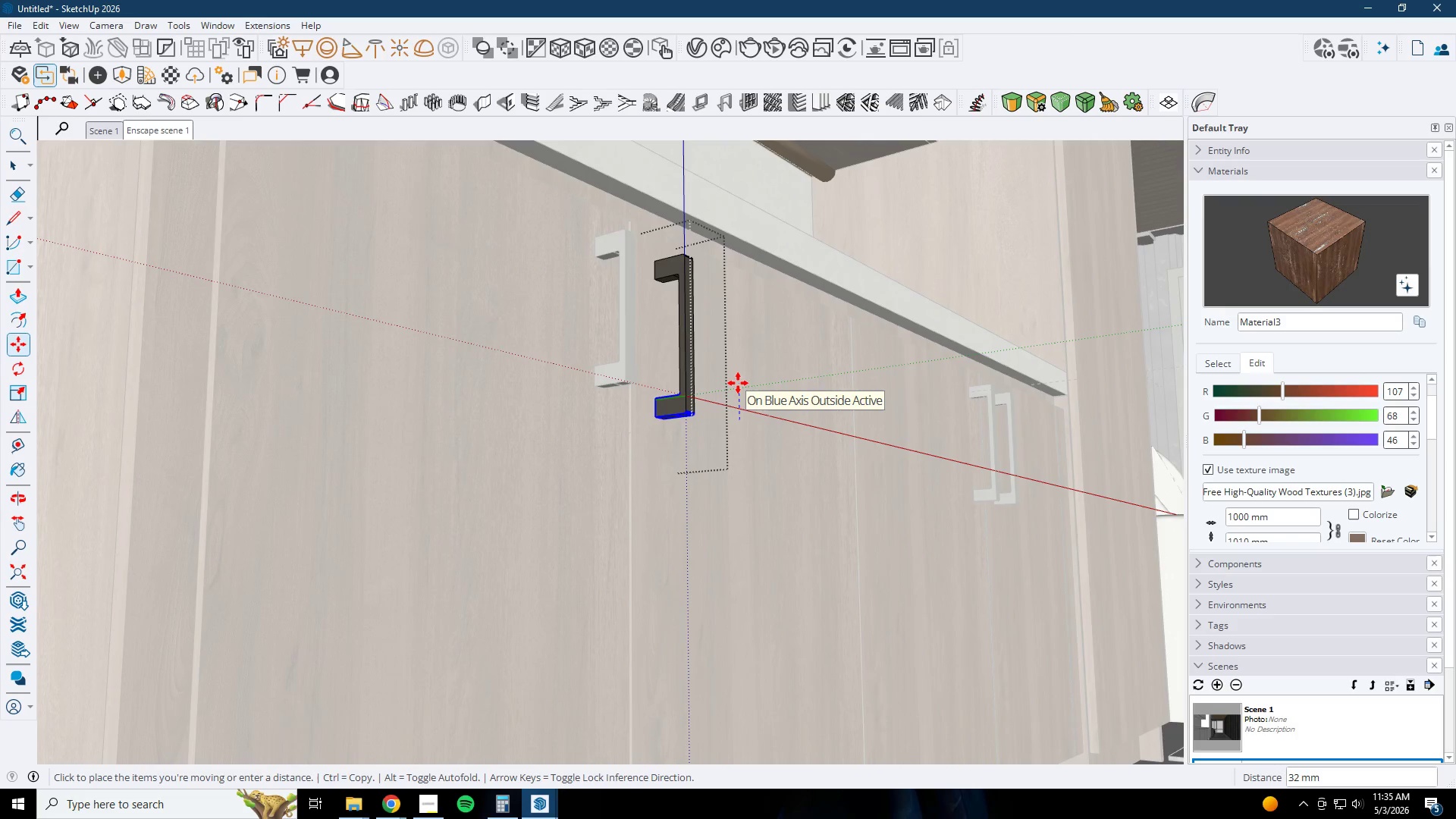 
key(Numpad5)
 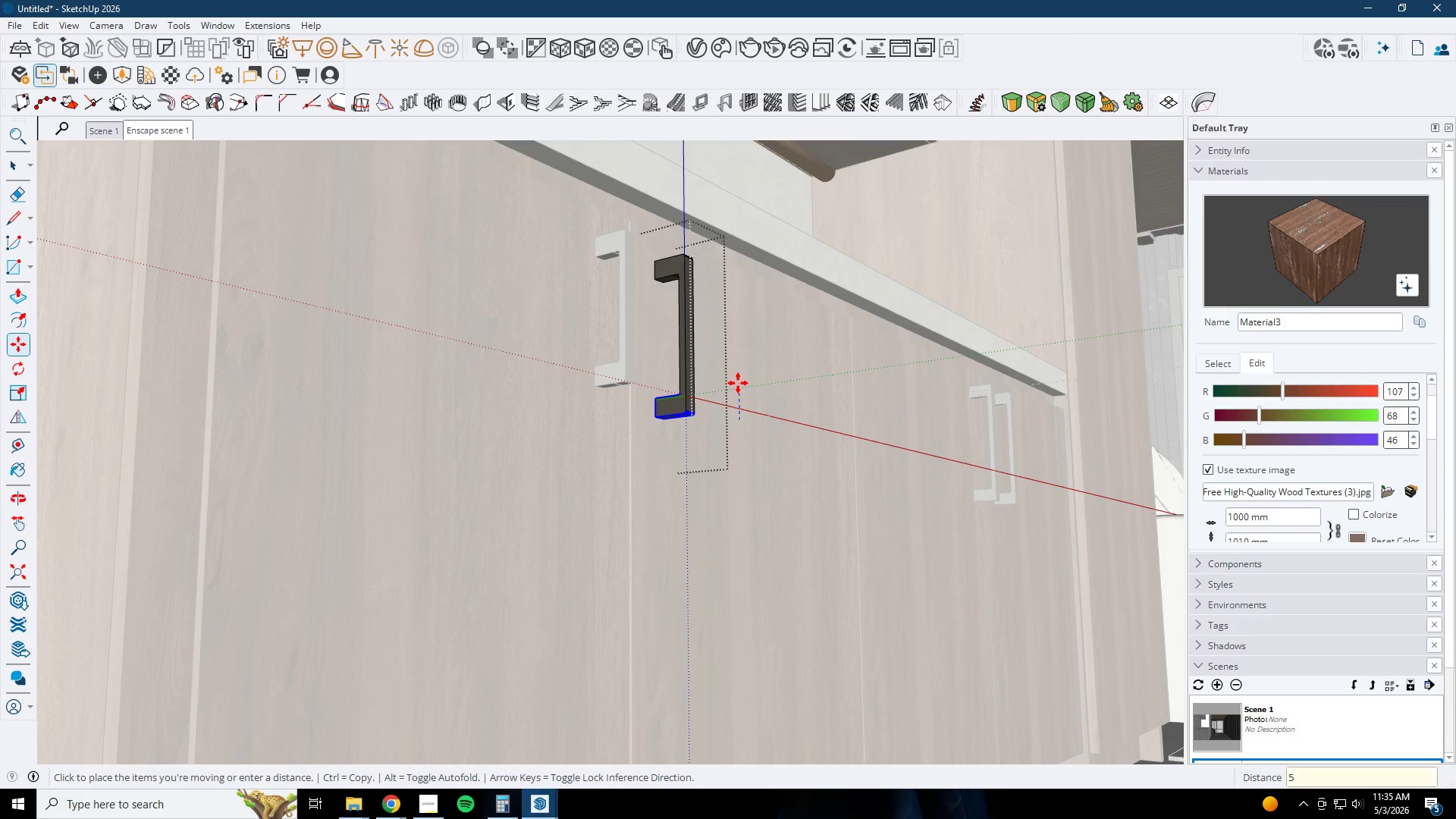 
key(Numpad0)
 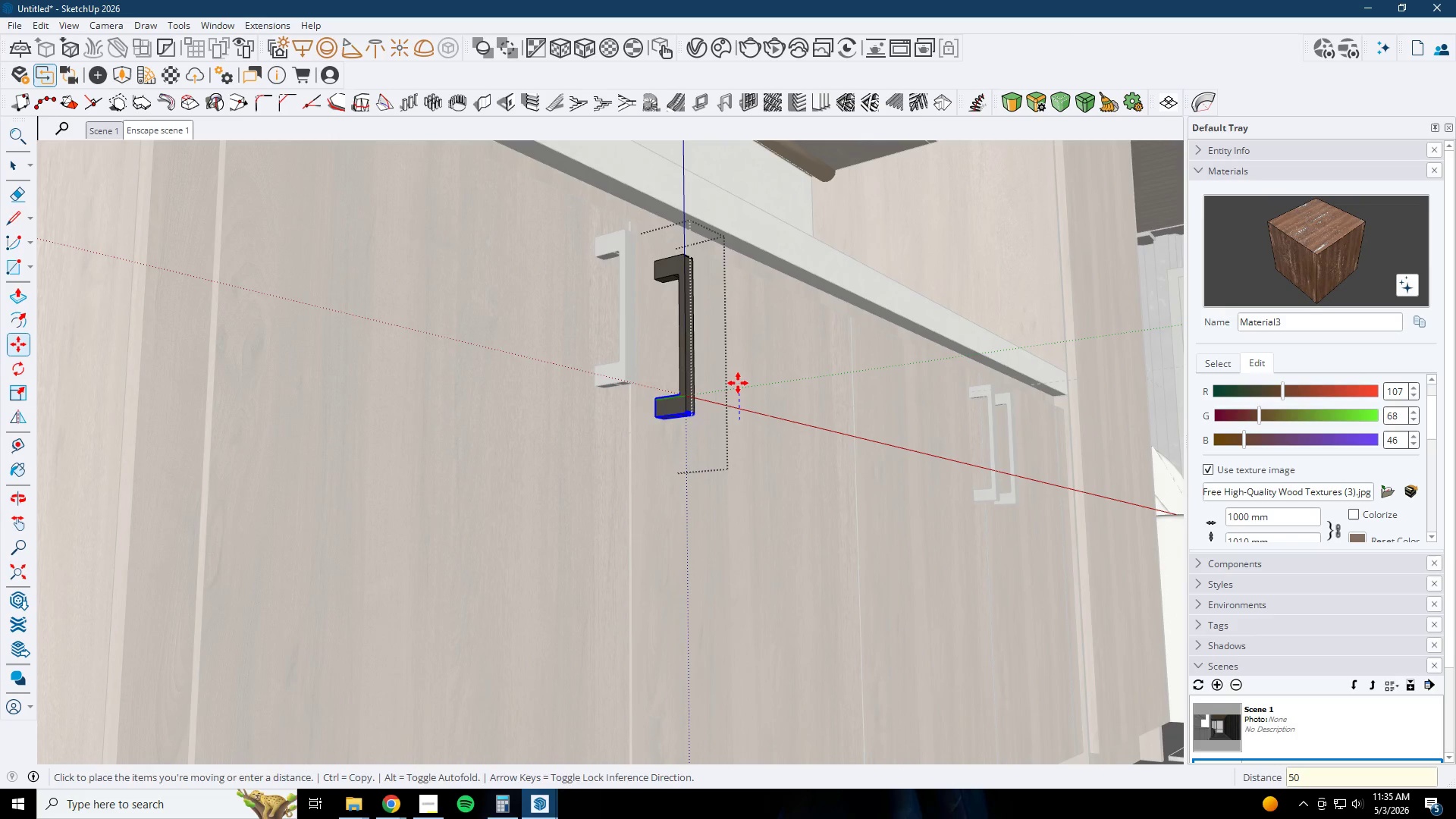 
key(NumpadEnter)
 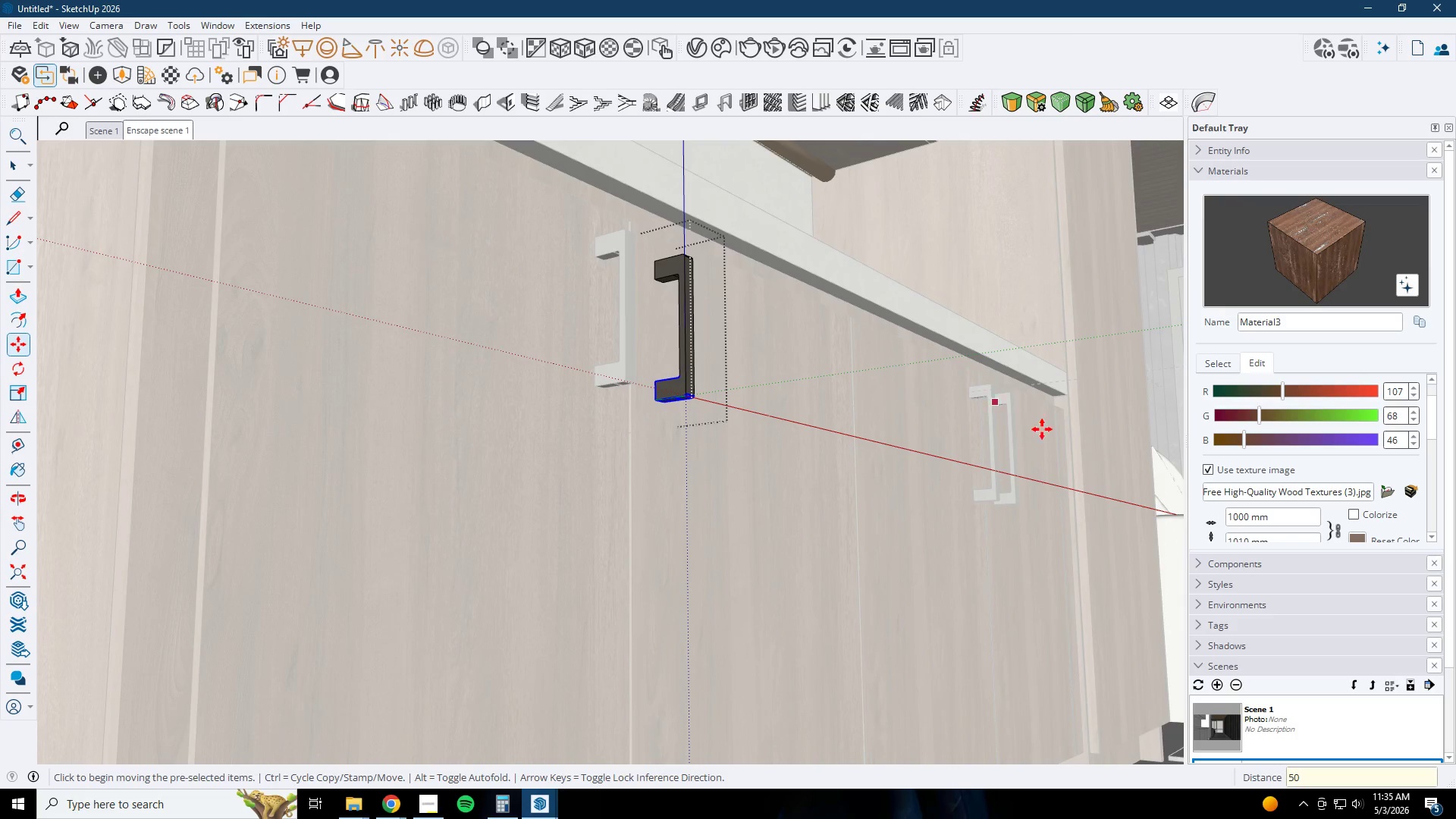 
key(Space)
 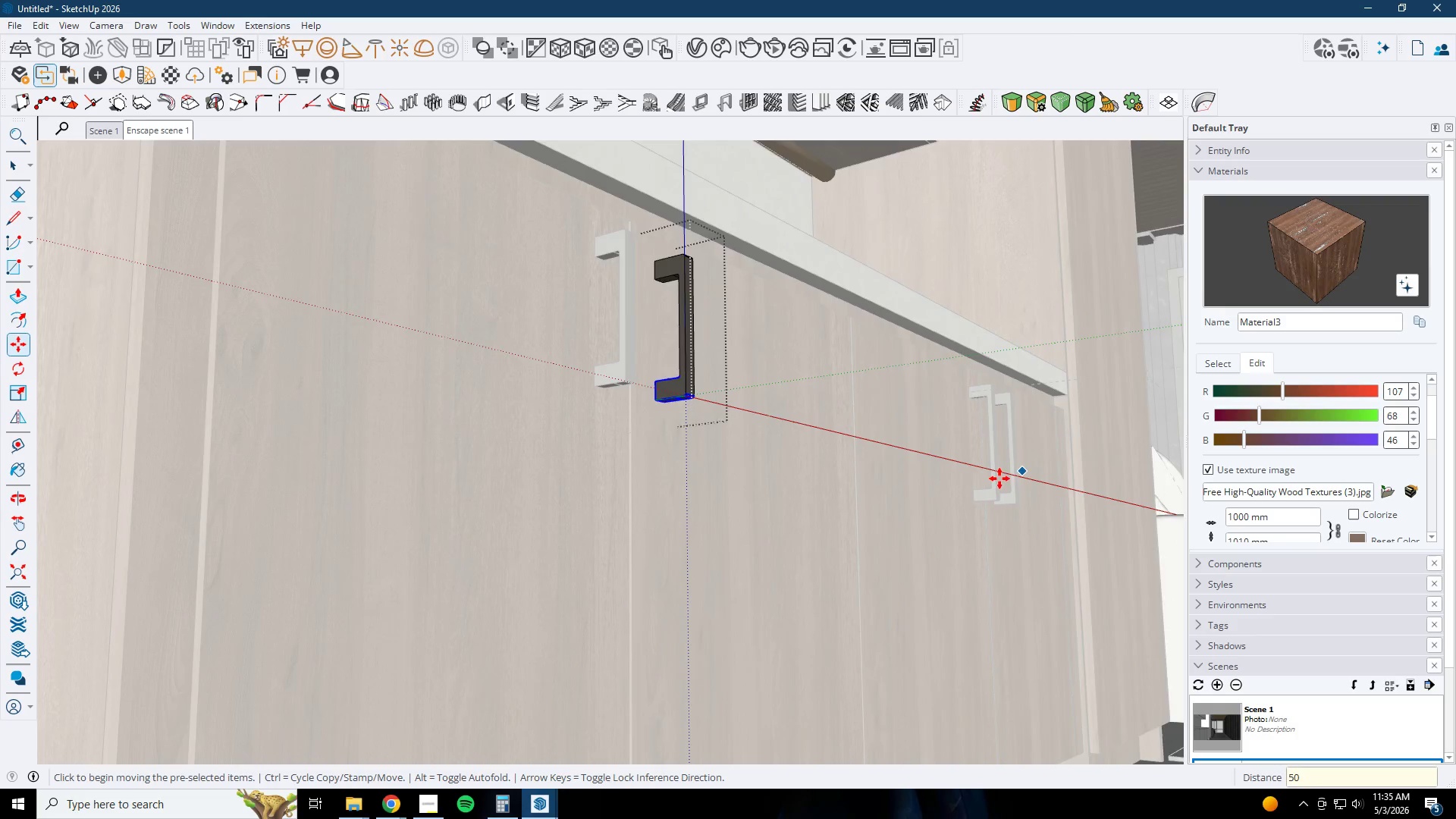 
key(Escape)
 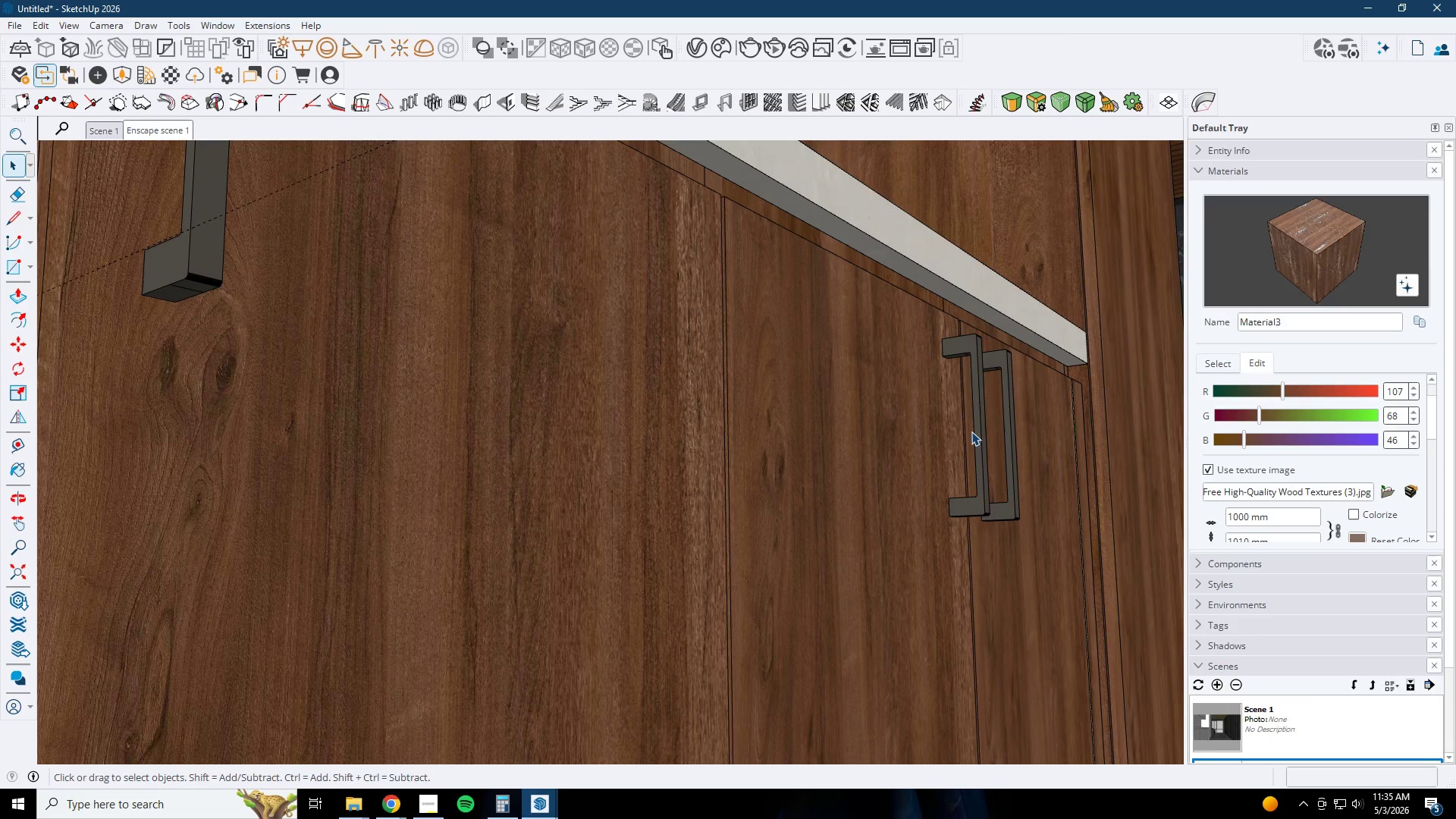 
scroll: coordinate [1003, 481], scroll_direction: up, amount: 4.0
 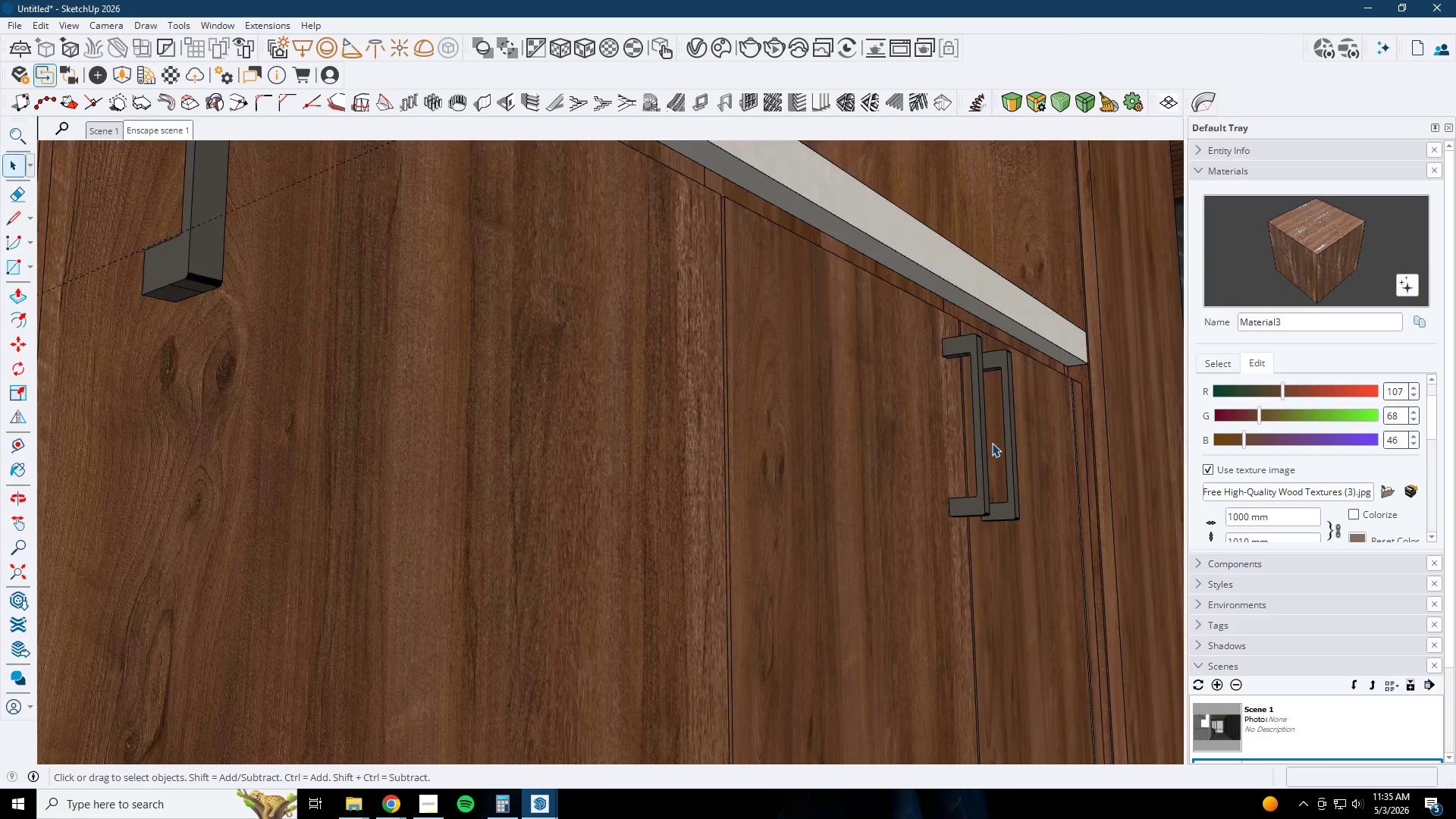 
double_click([977, 438])
 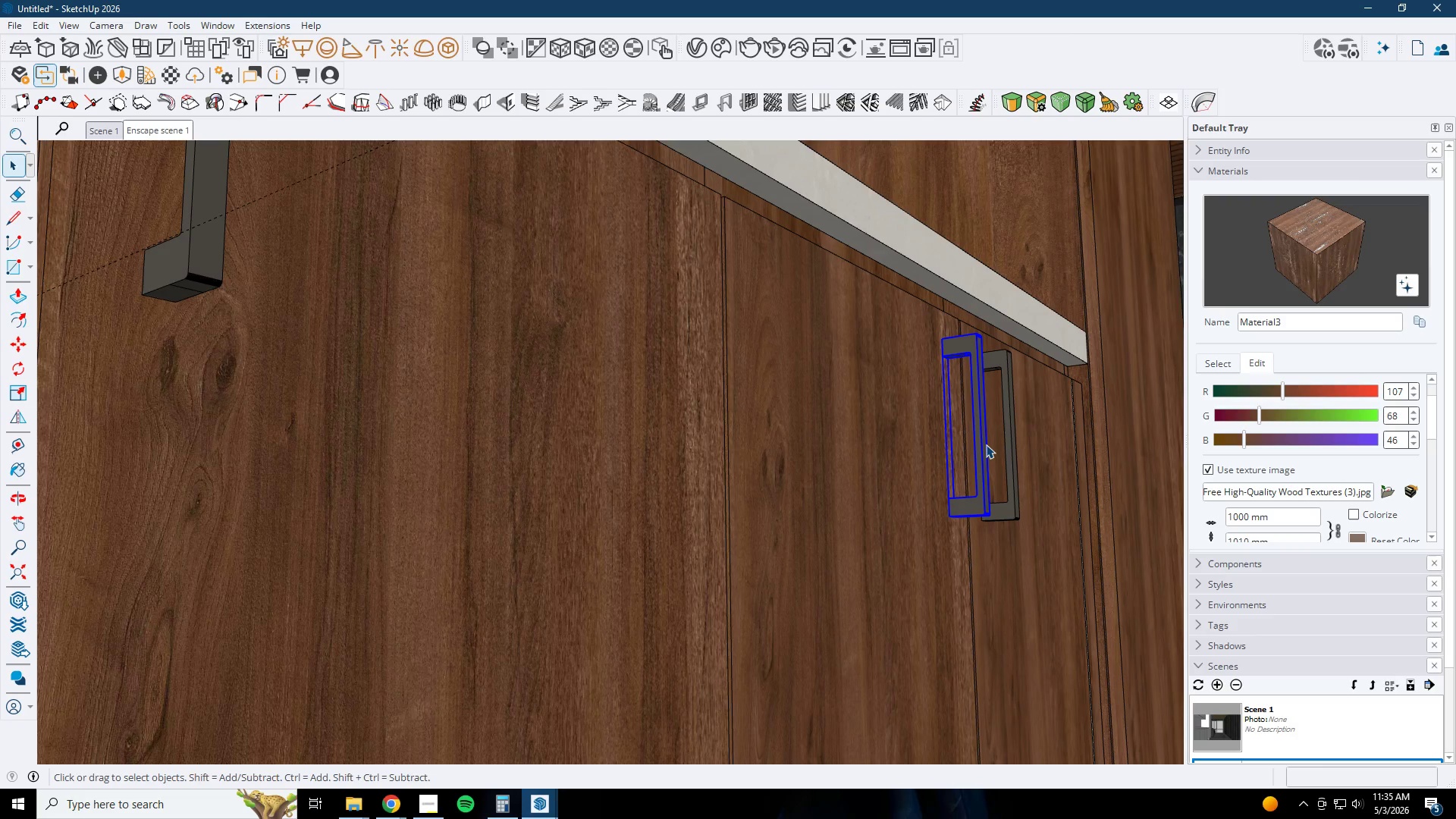 
double_click([986, 444])
 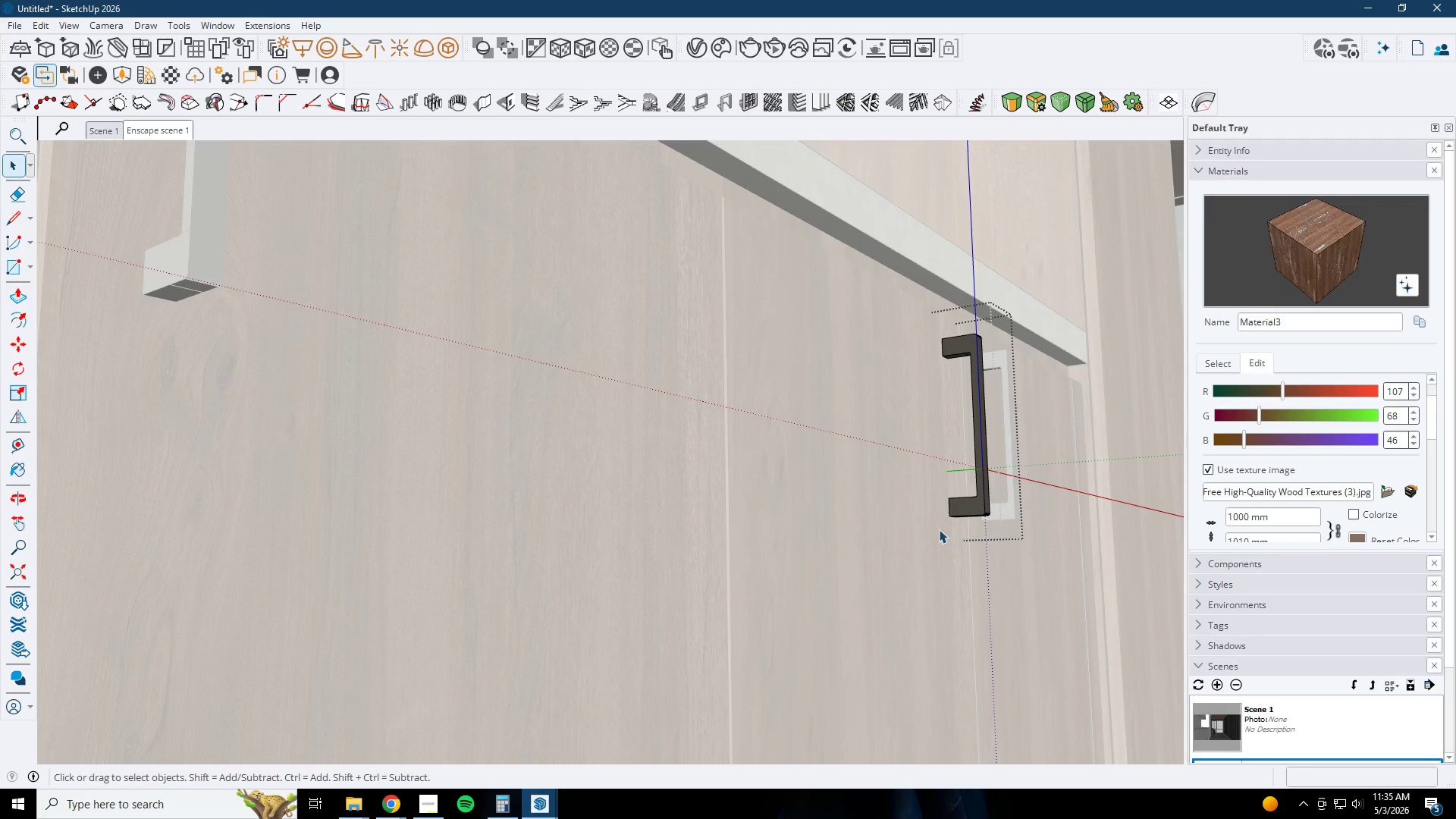 
left_click_drag(start_coordinate=[933, 553], to_coordinate=[1051, 423])
 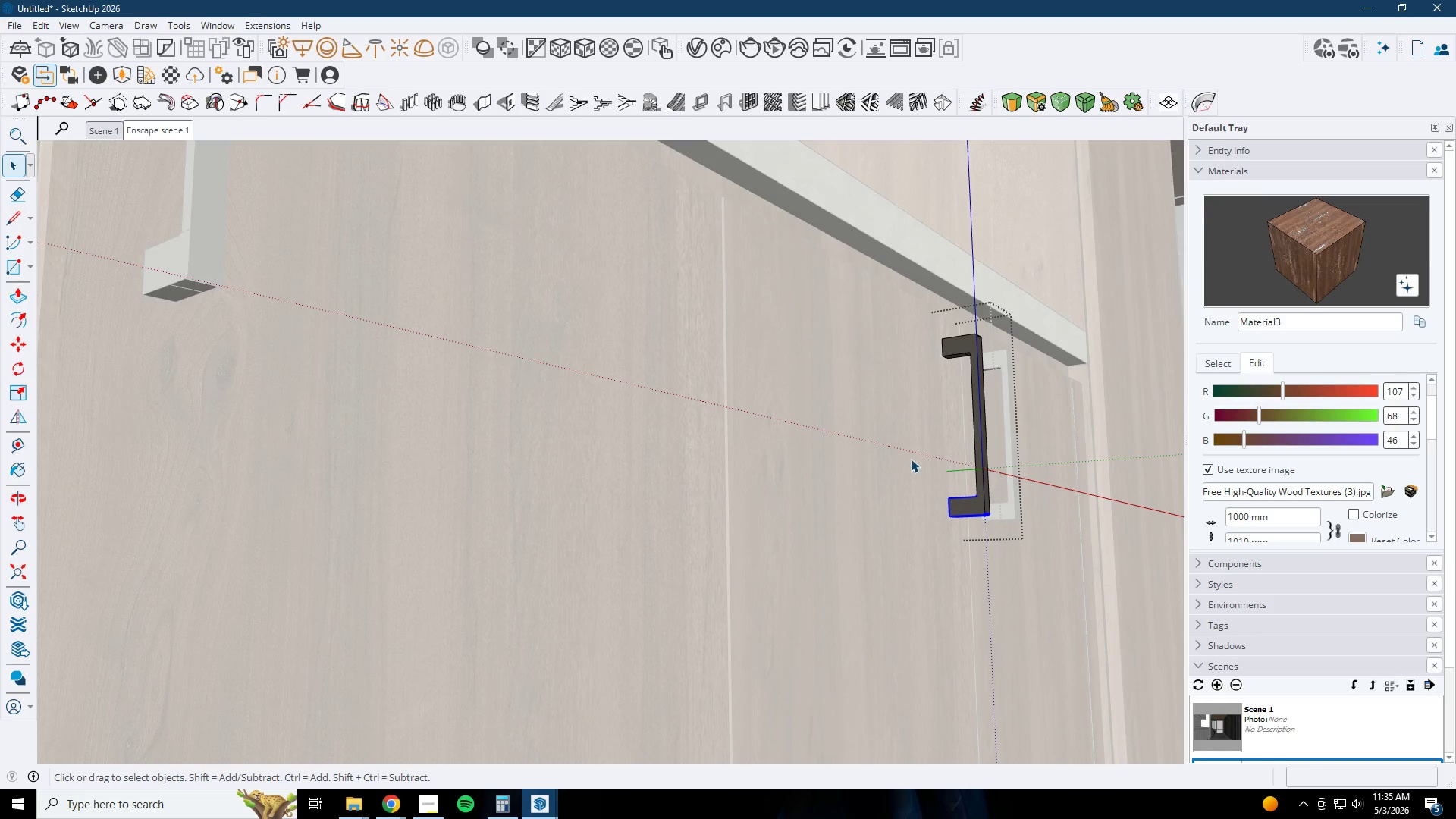 
key(M)
 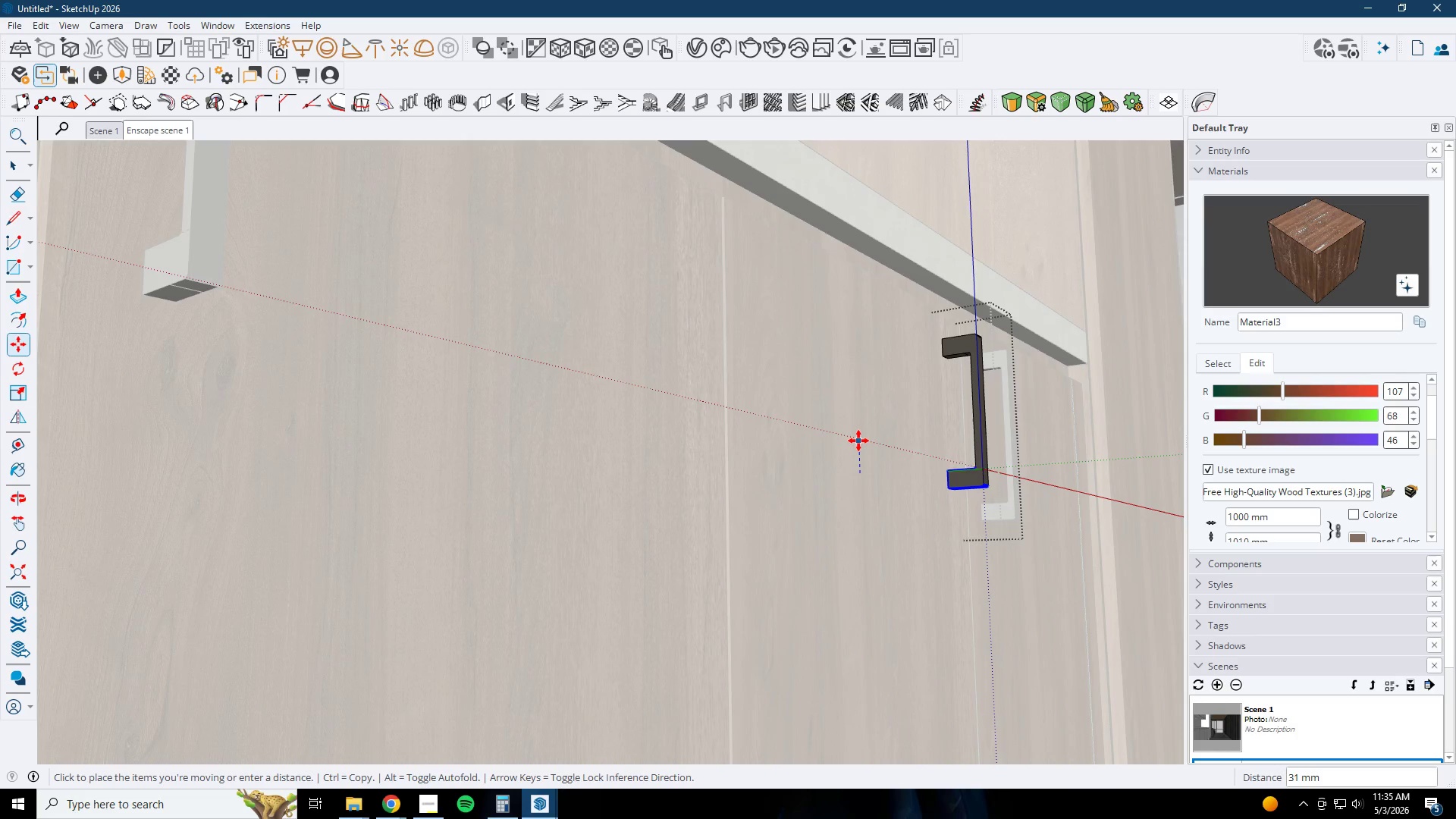 
key(Numpad5)
 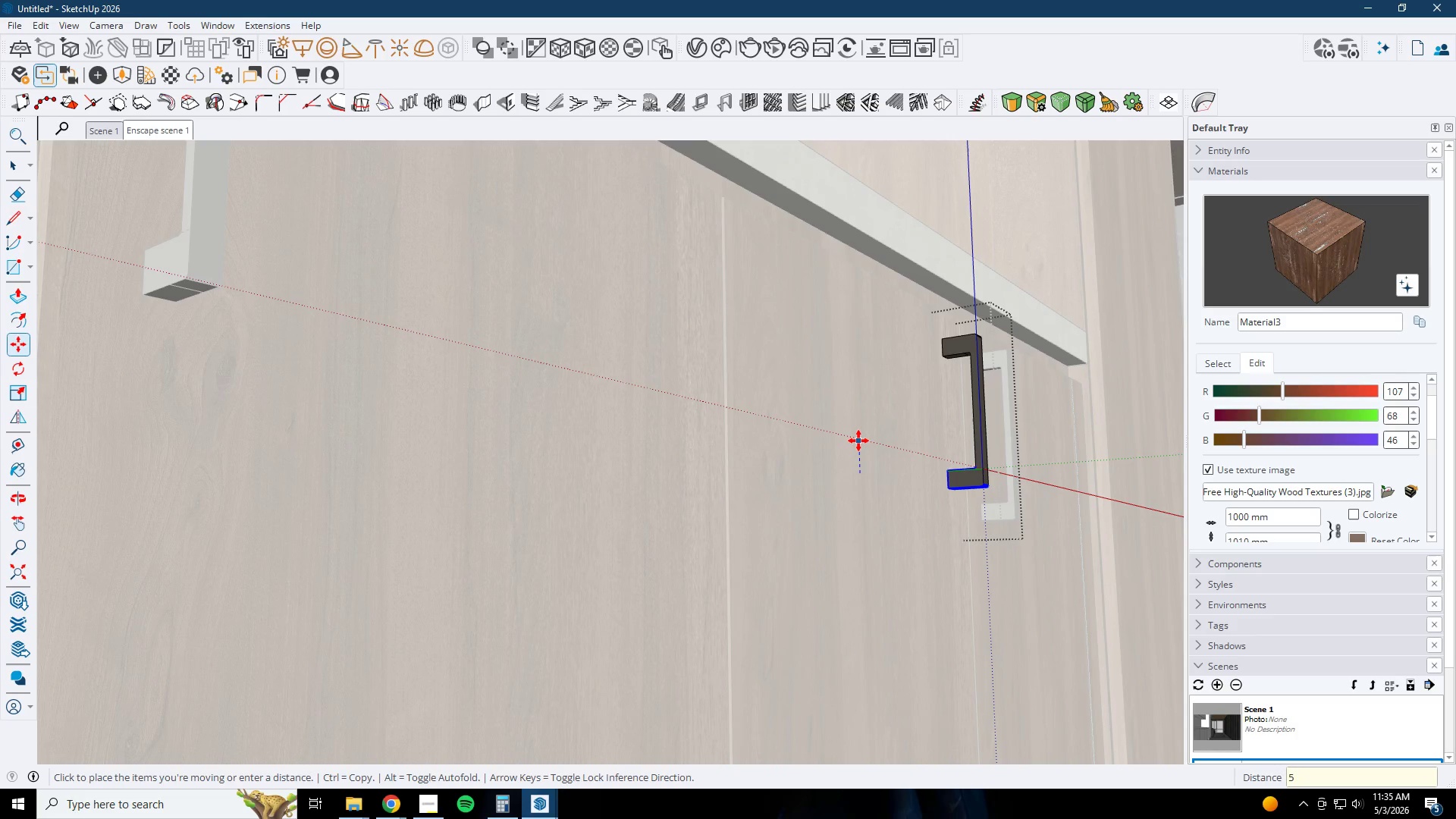 
key(Numpad0)
 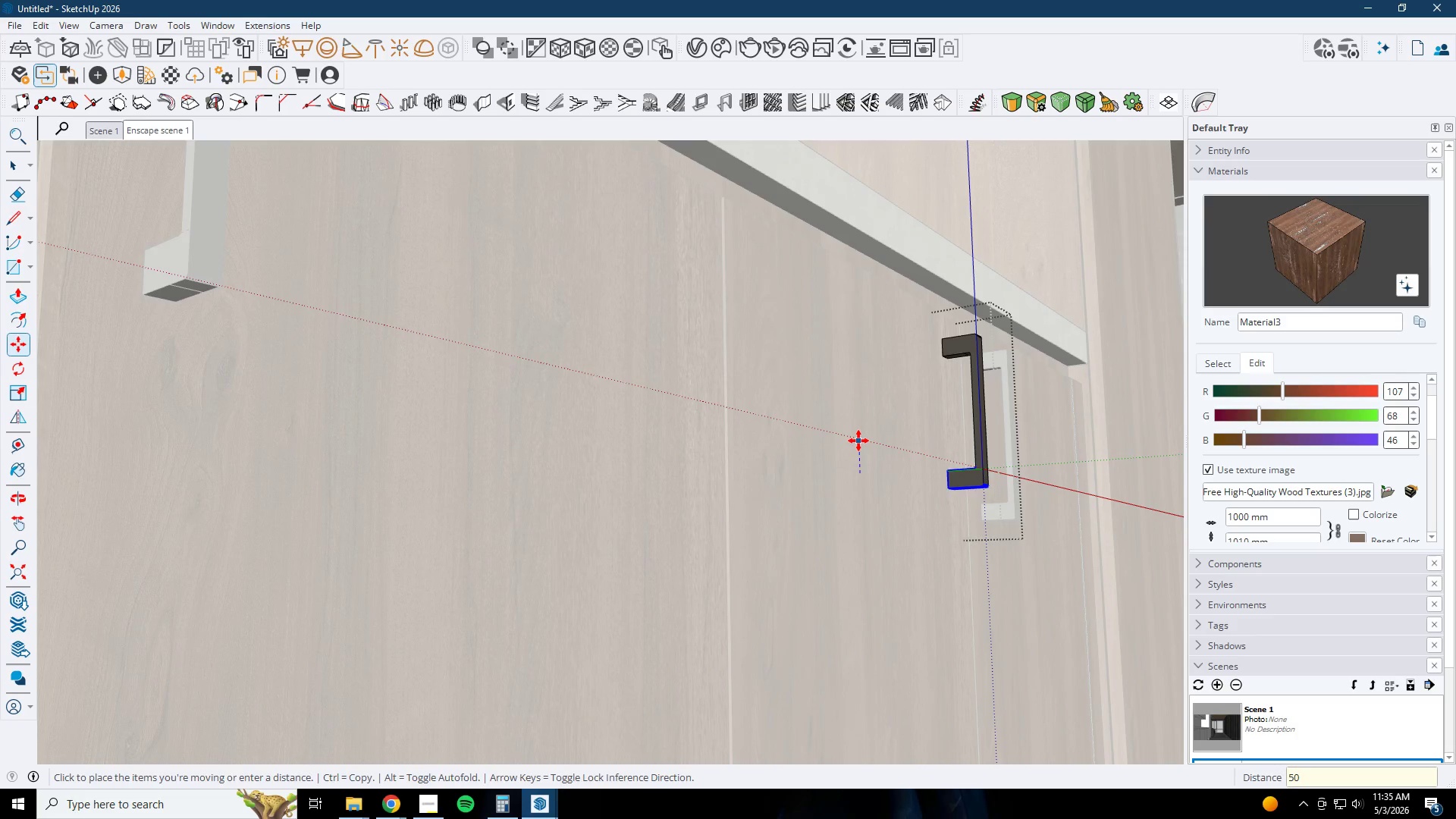 
key(NumpadEnter)
 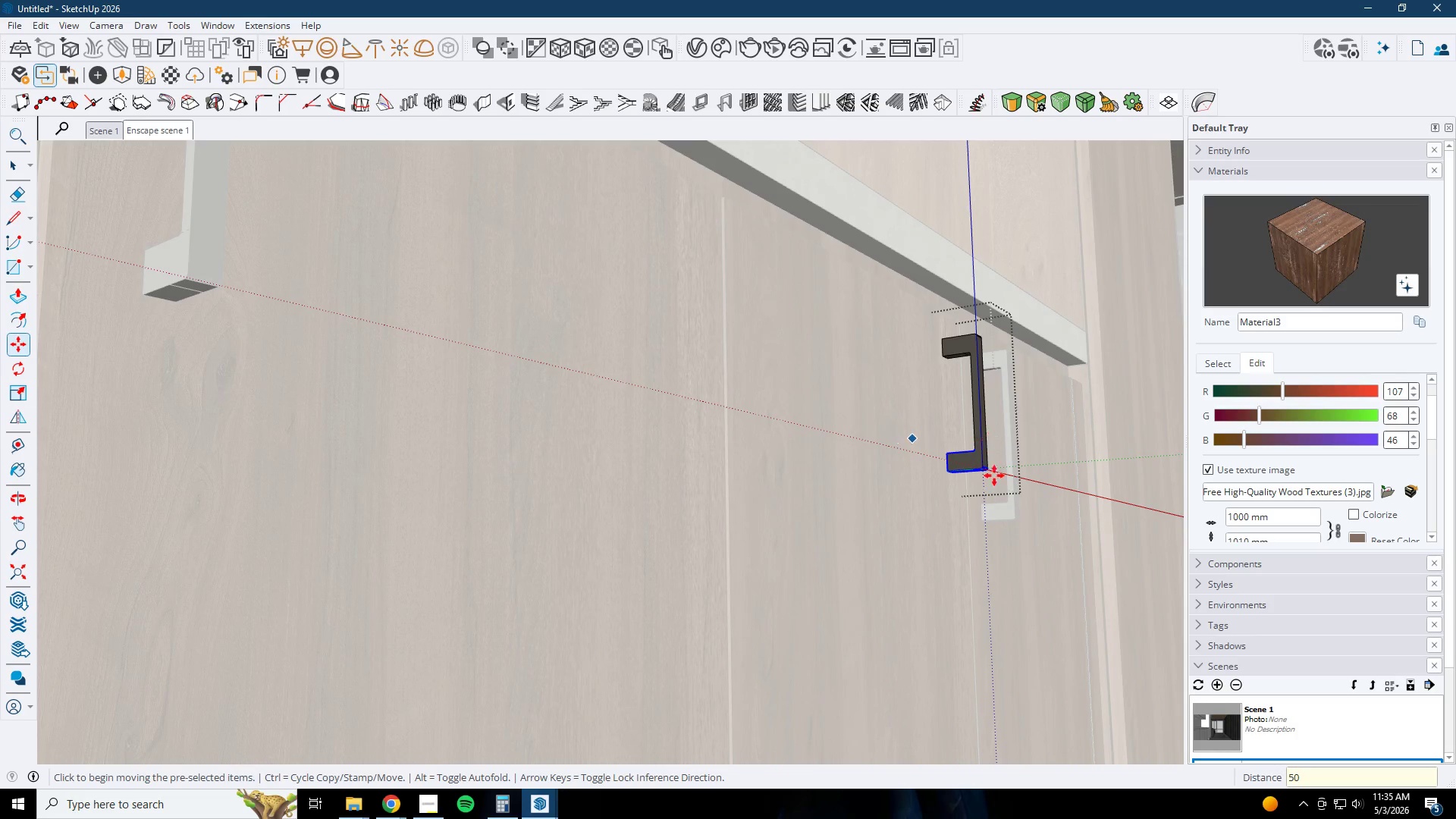 
key(Space)
 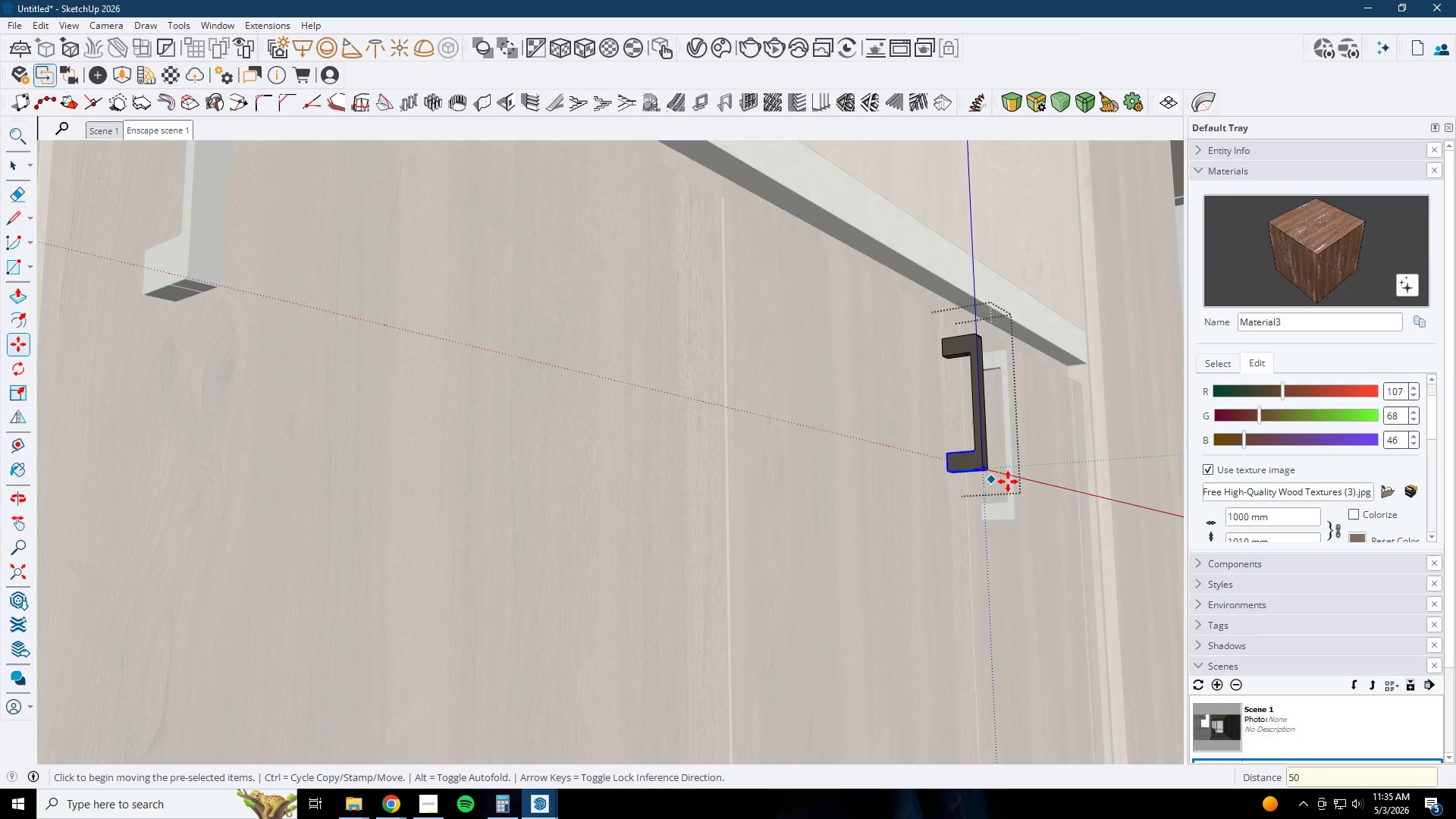 
key(Escape)
 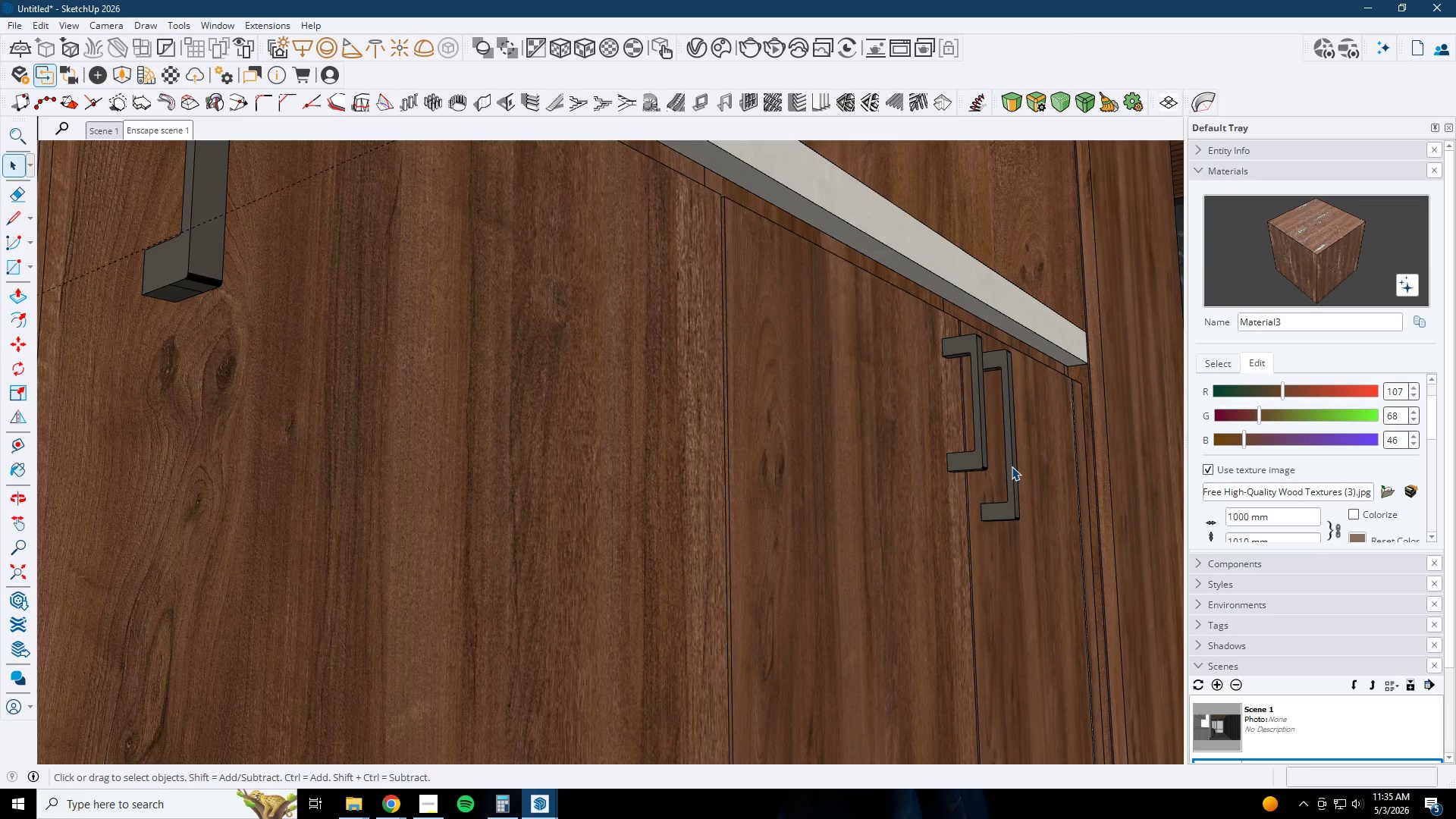 
double_click([1012, 466])
 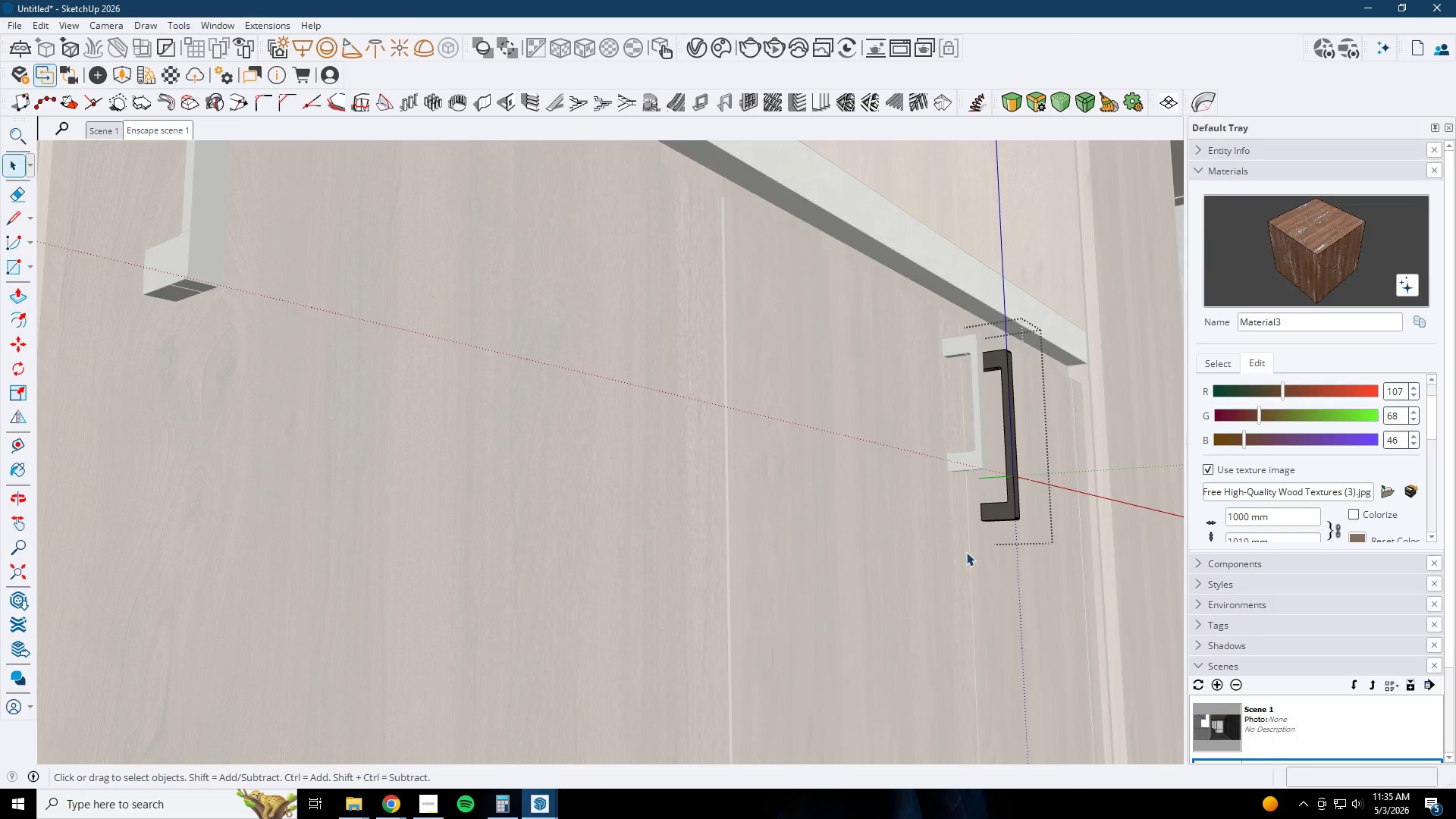 
left_click_drag(start_coordinate=[957, 557], to_coordinate=[1102, 435])
 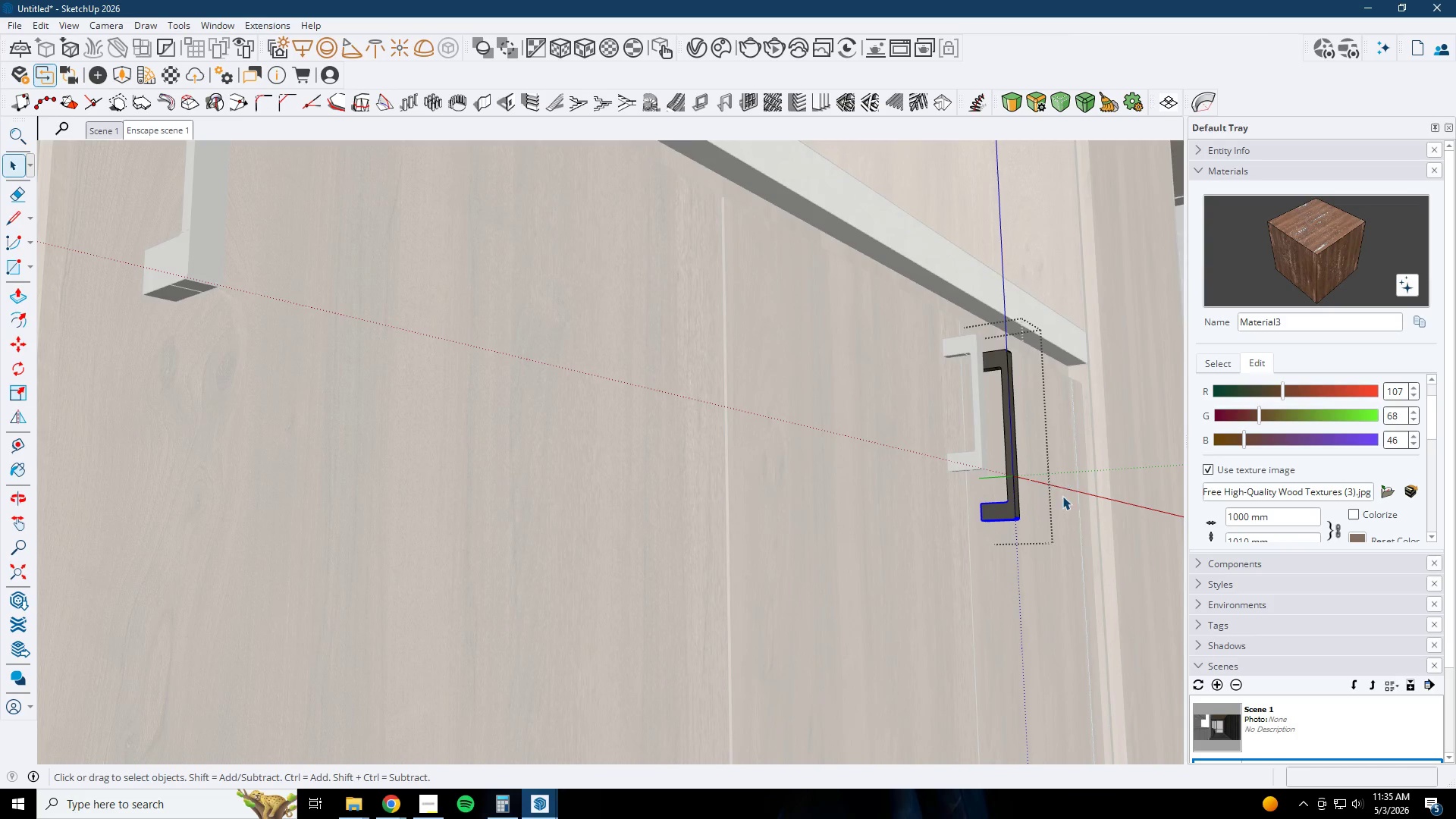 
key(M)
 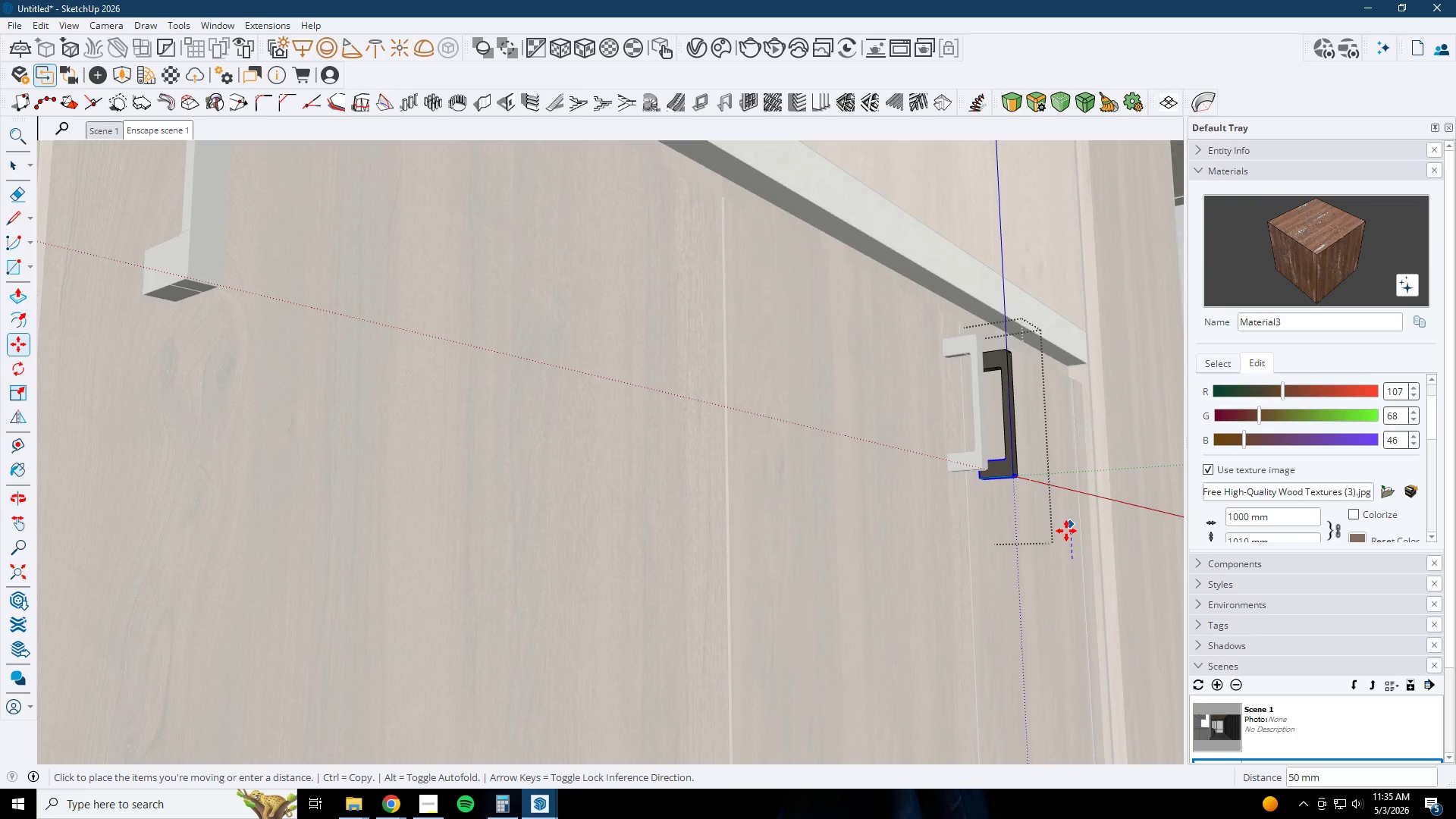 
key(Numpad5)
 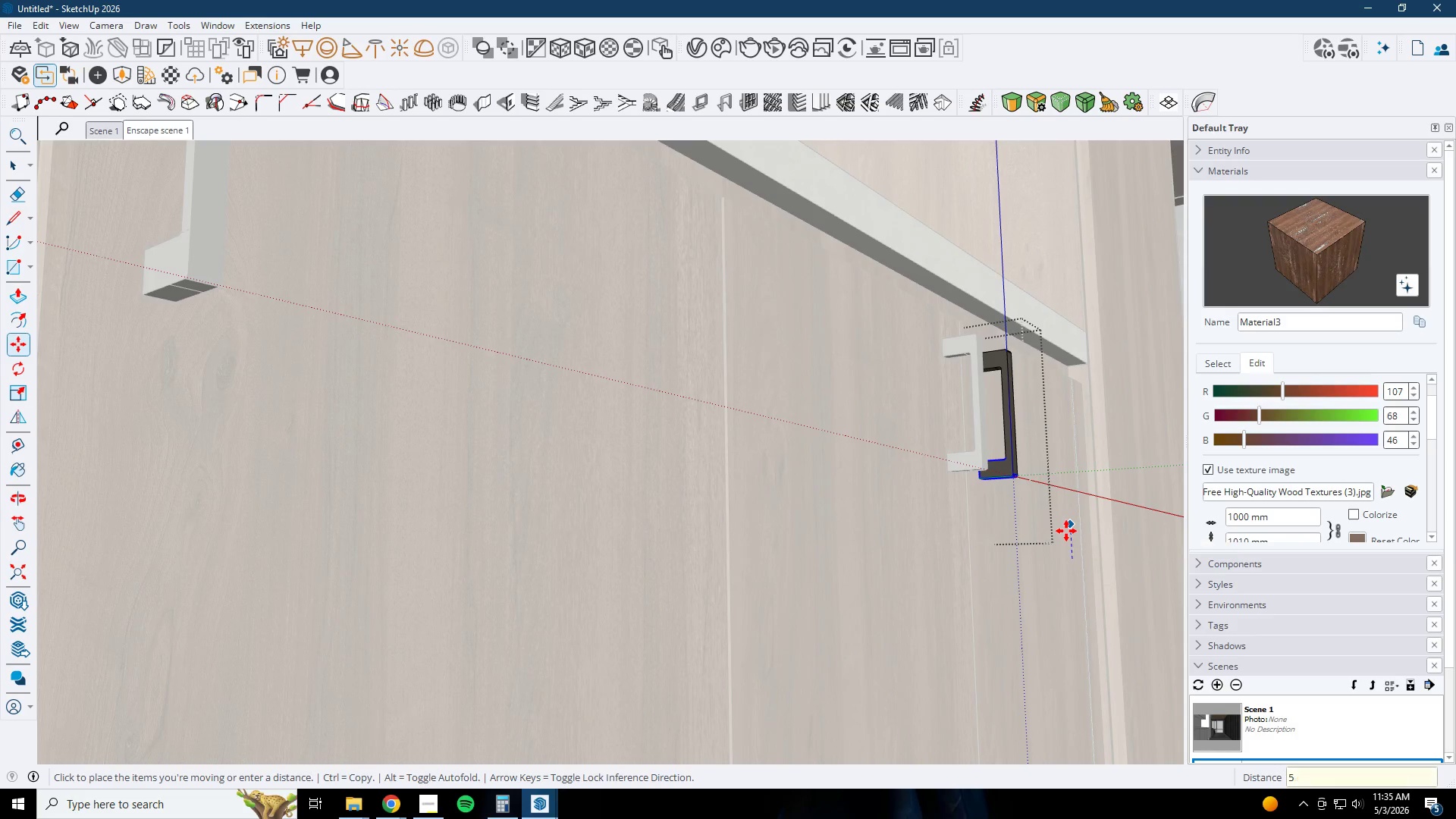 
key(Numpad0)
 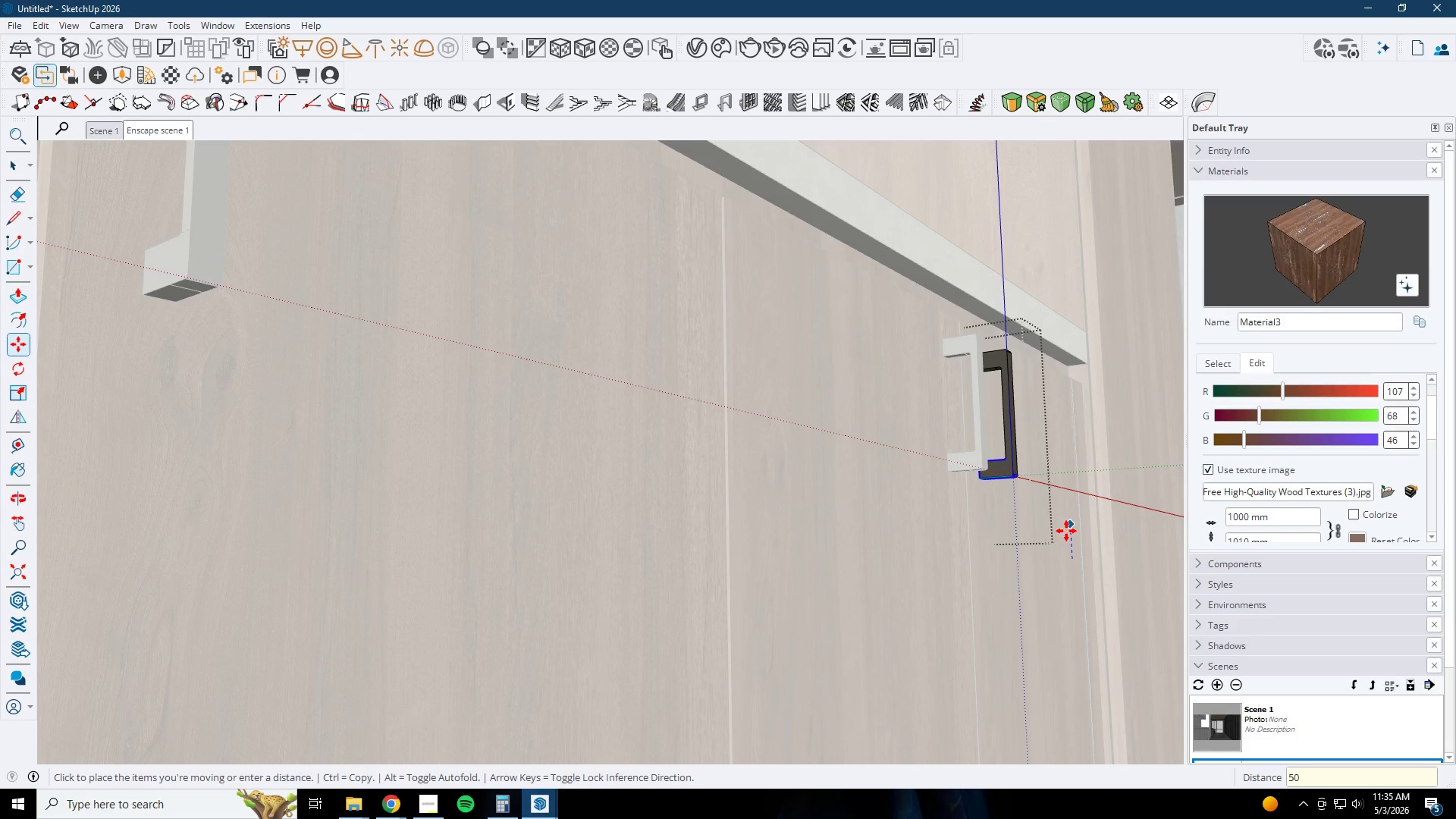 
key(NumpadEnter)
 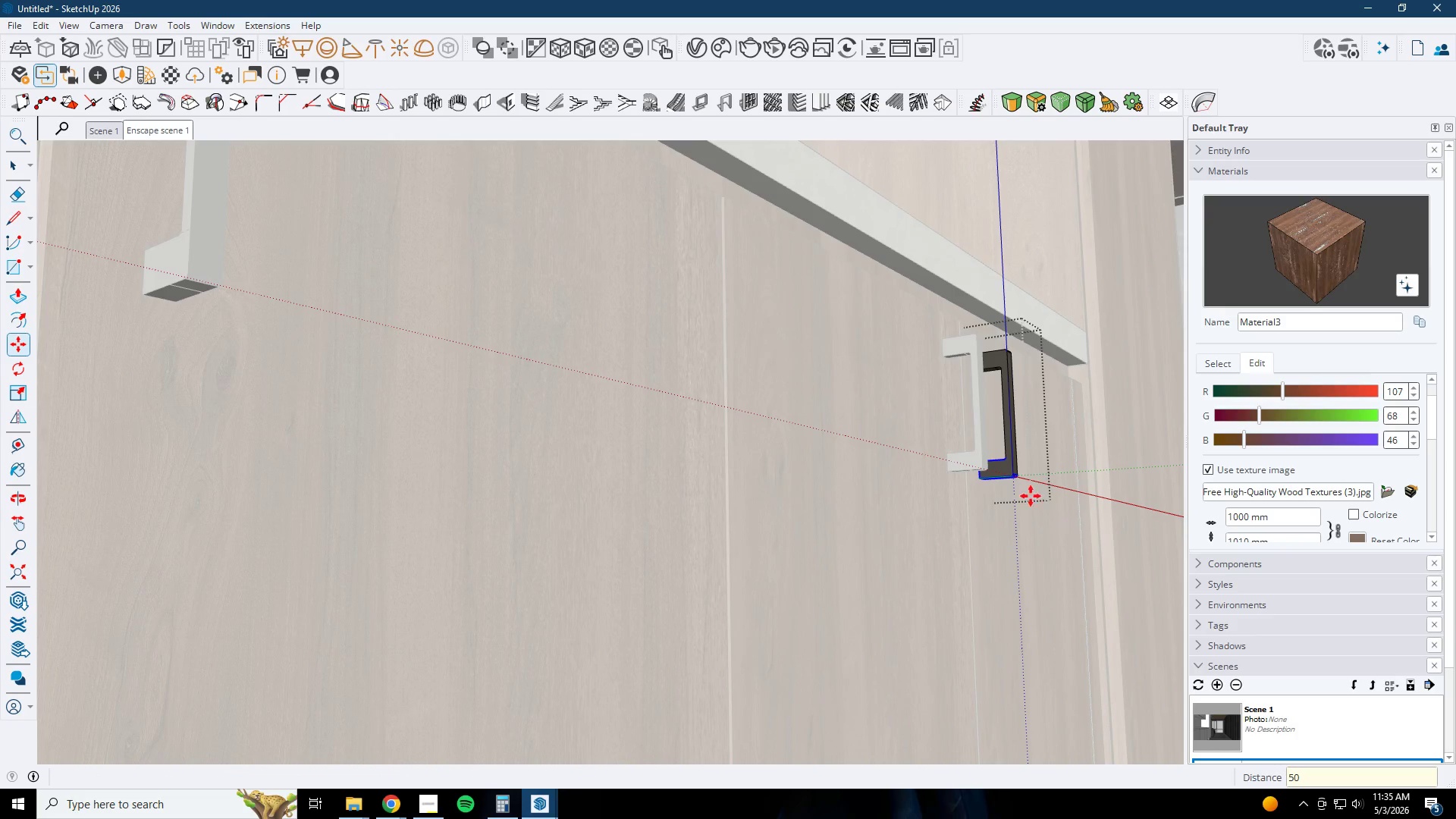 
key(Space)
 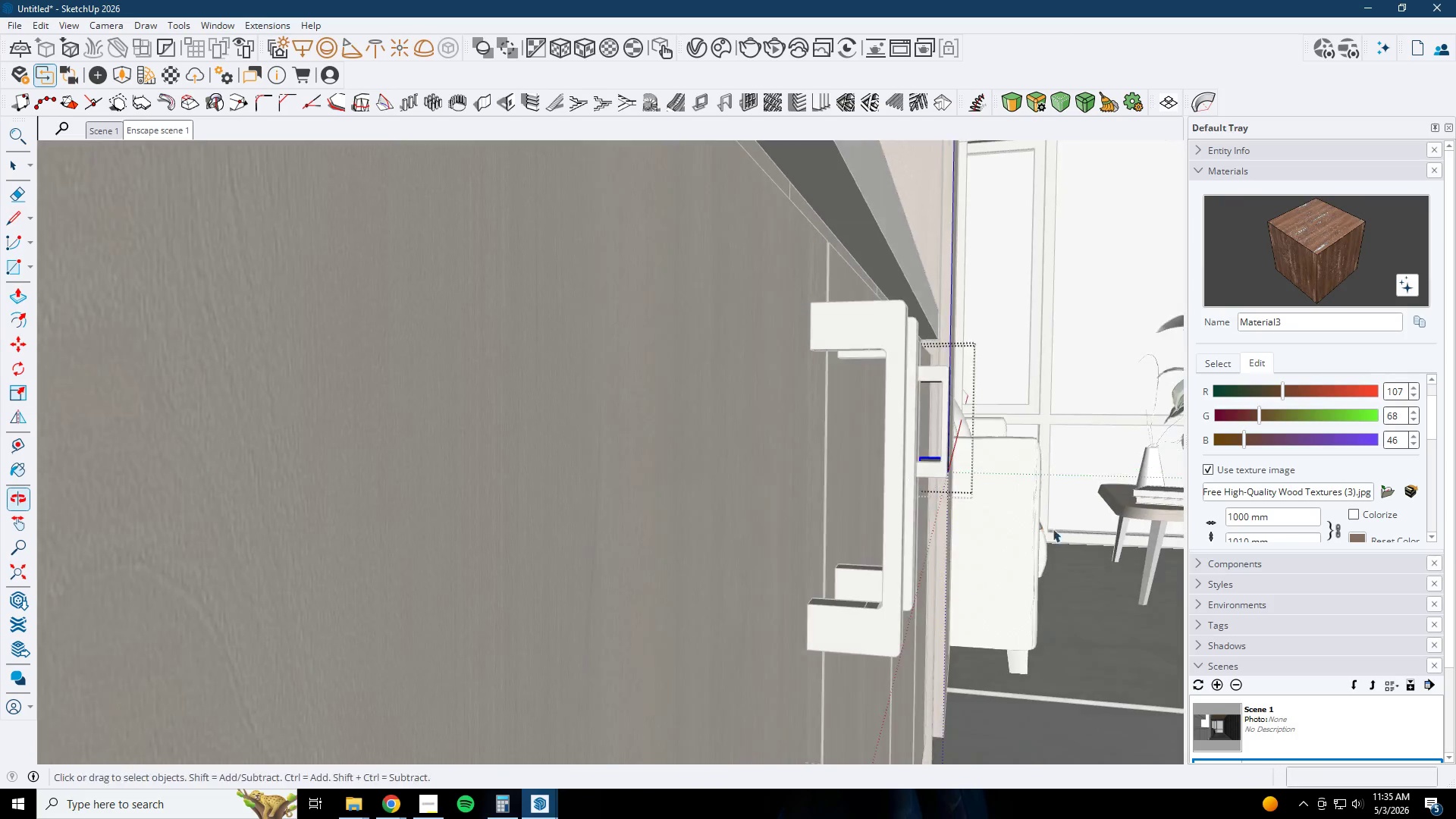 
key(Escape)
 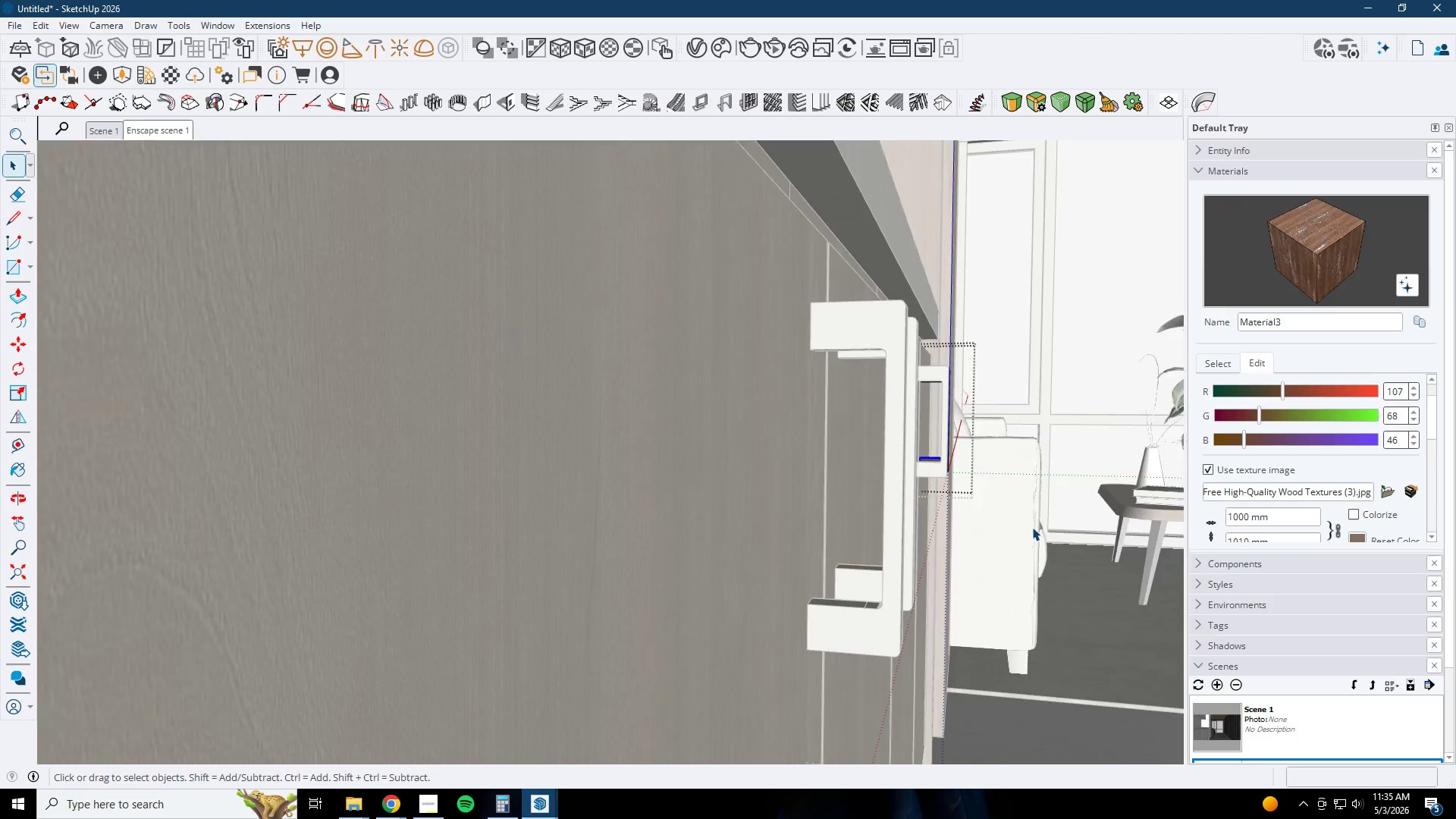 
scroll: coordinate [924, 465], scroll_direction: down, amount: 1.0
 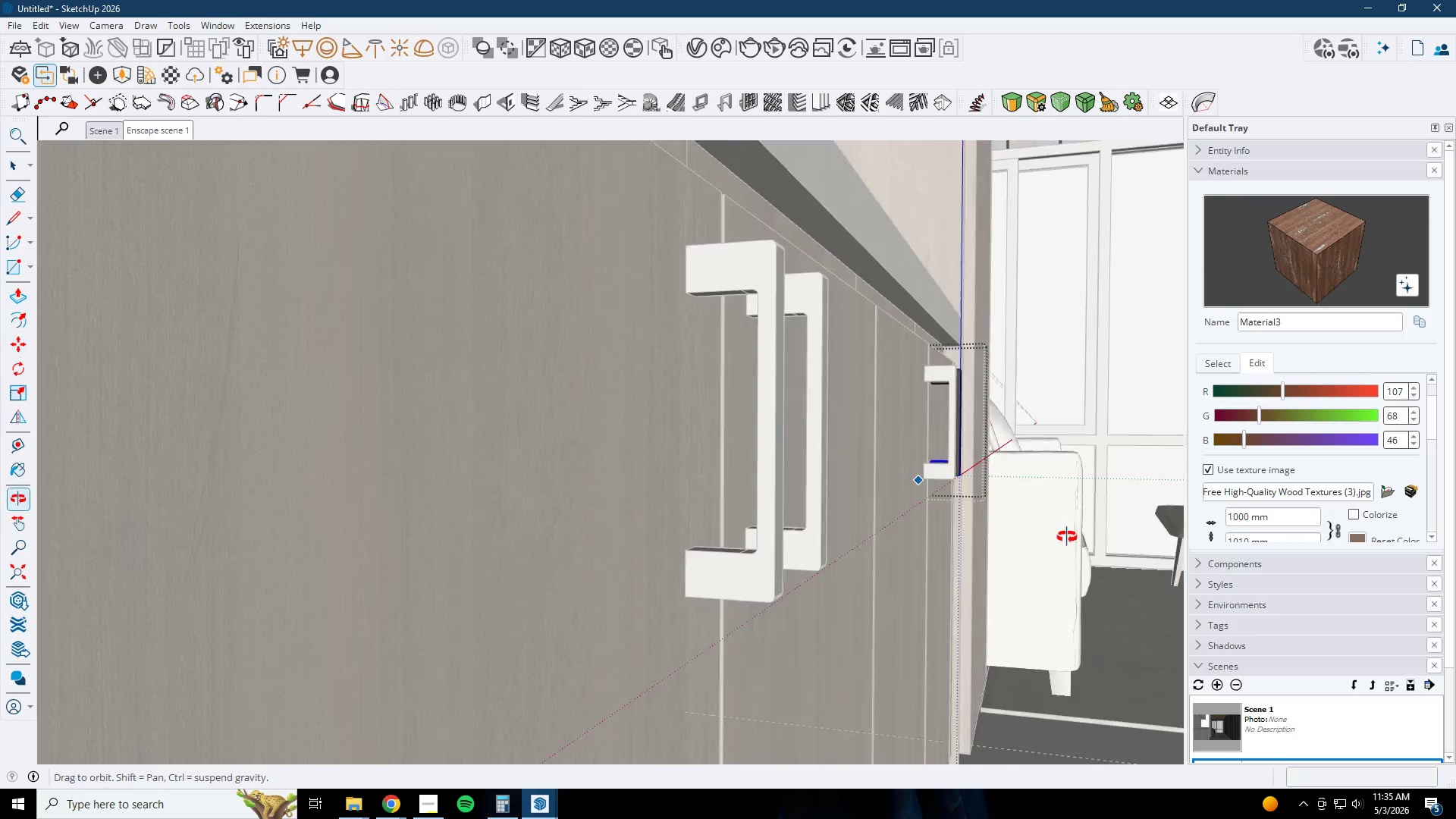 
key(Escape)
 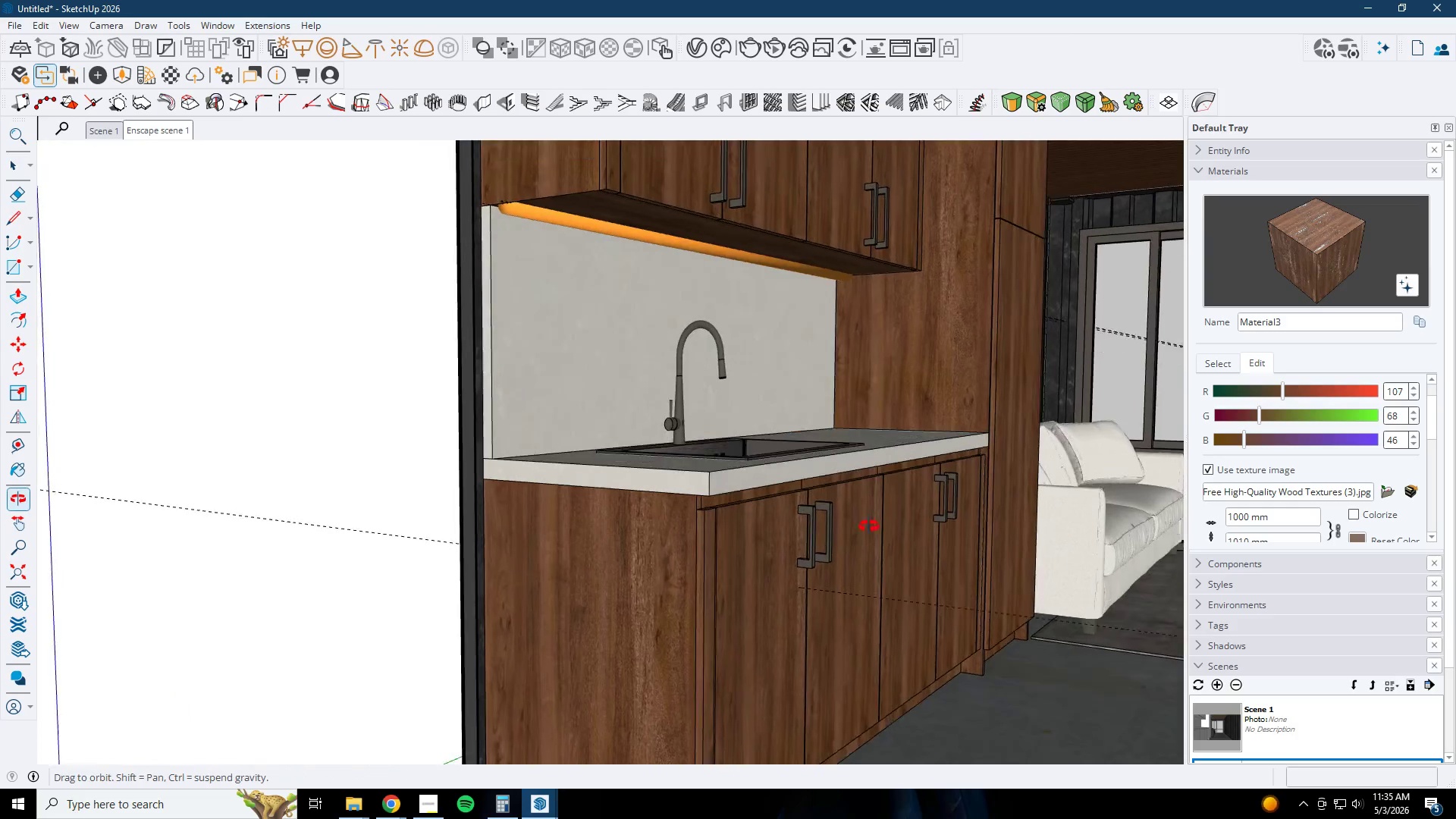 
scroll: coordinate [981, 515], scroll_direction: down, amount: 12.0
 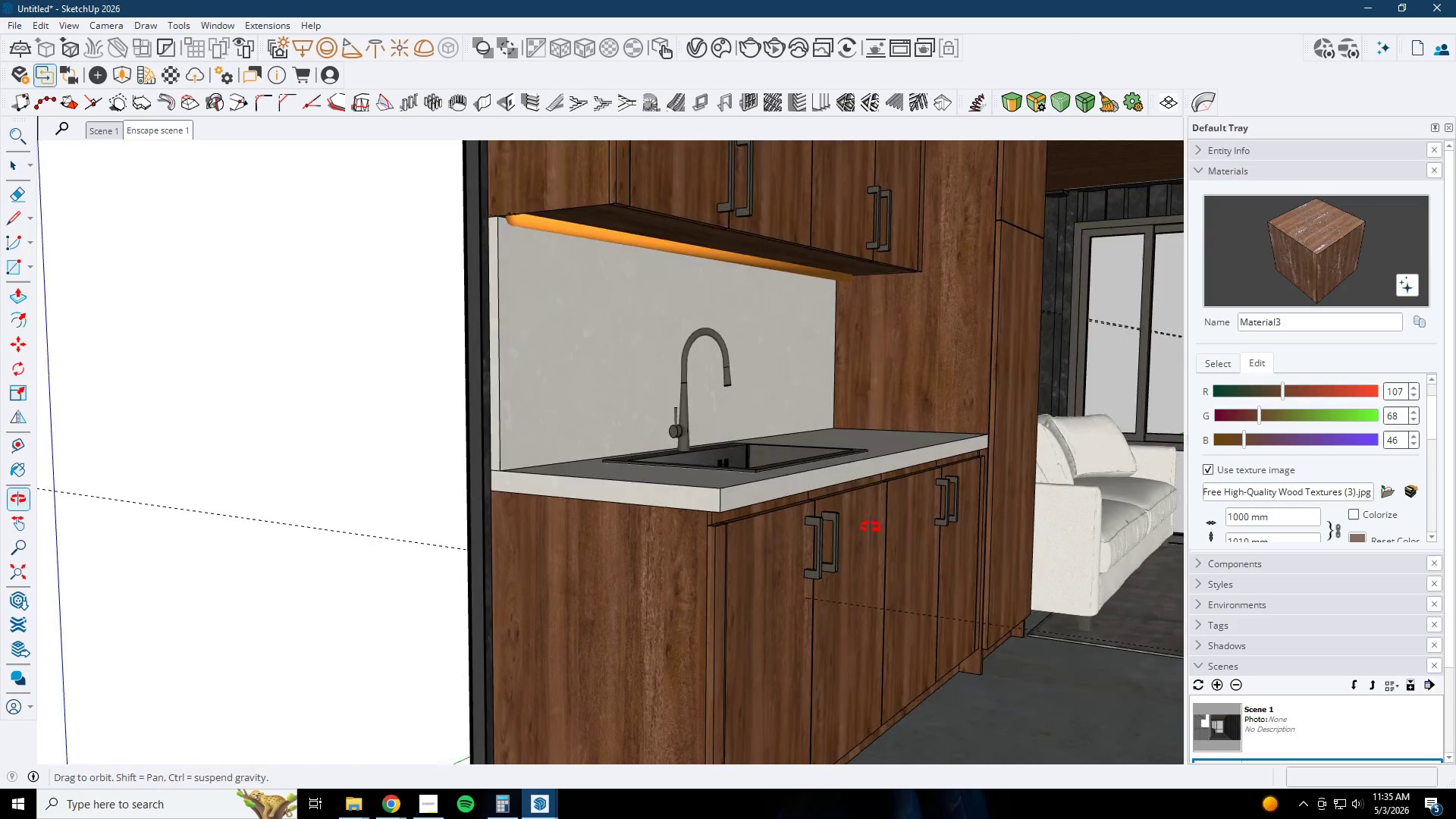 
key(Space)
 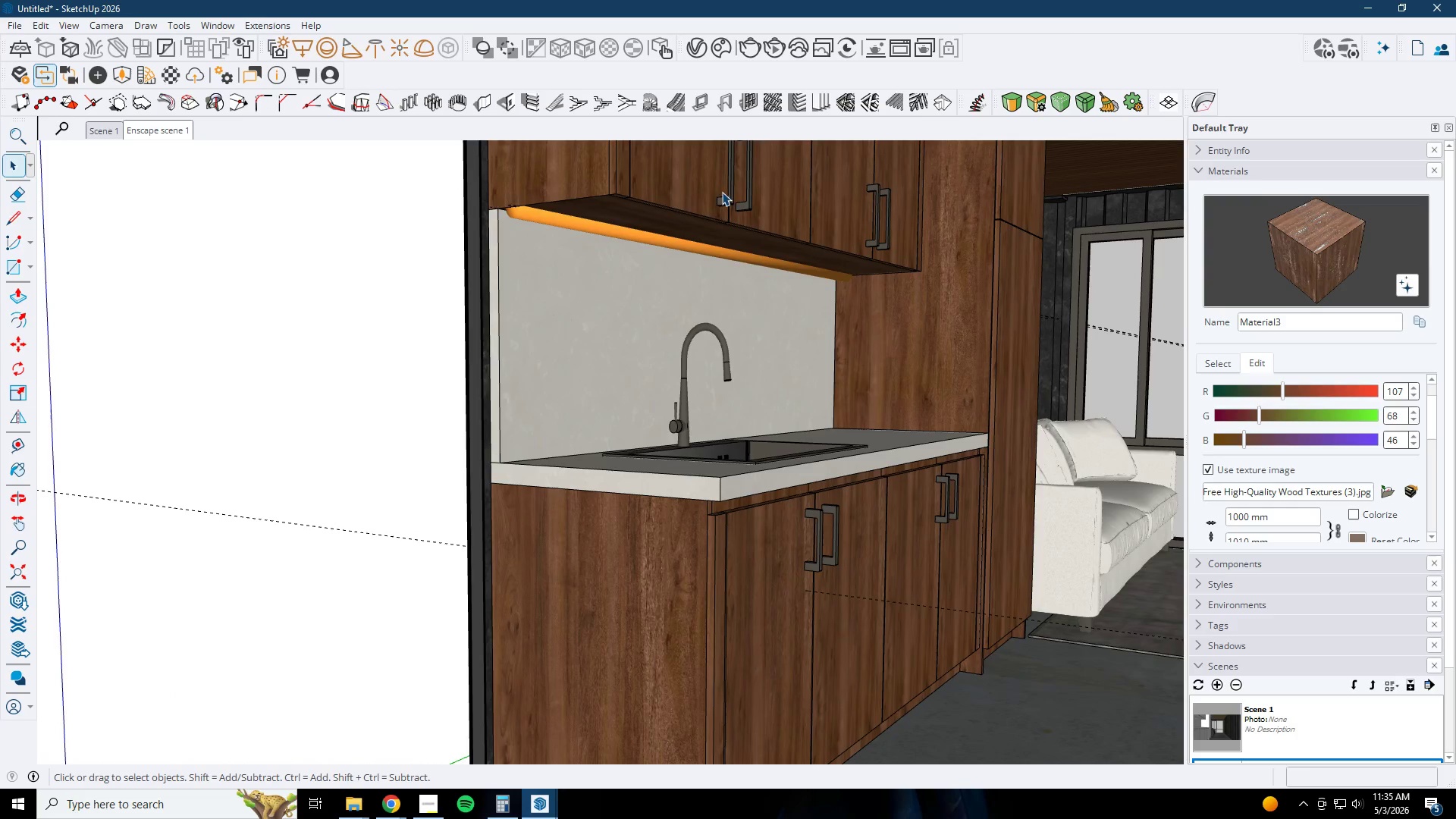 
left_click([727, 196])
 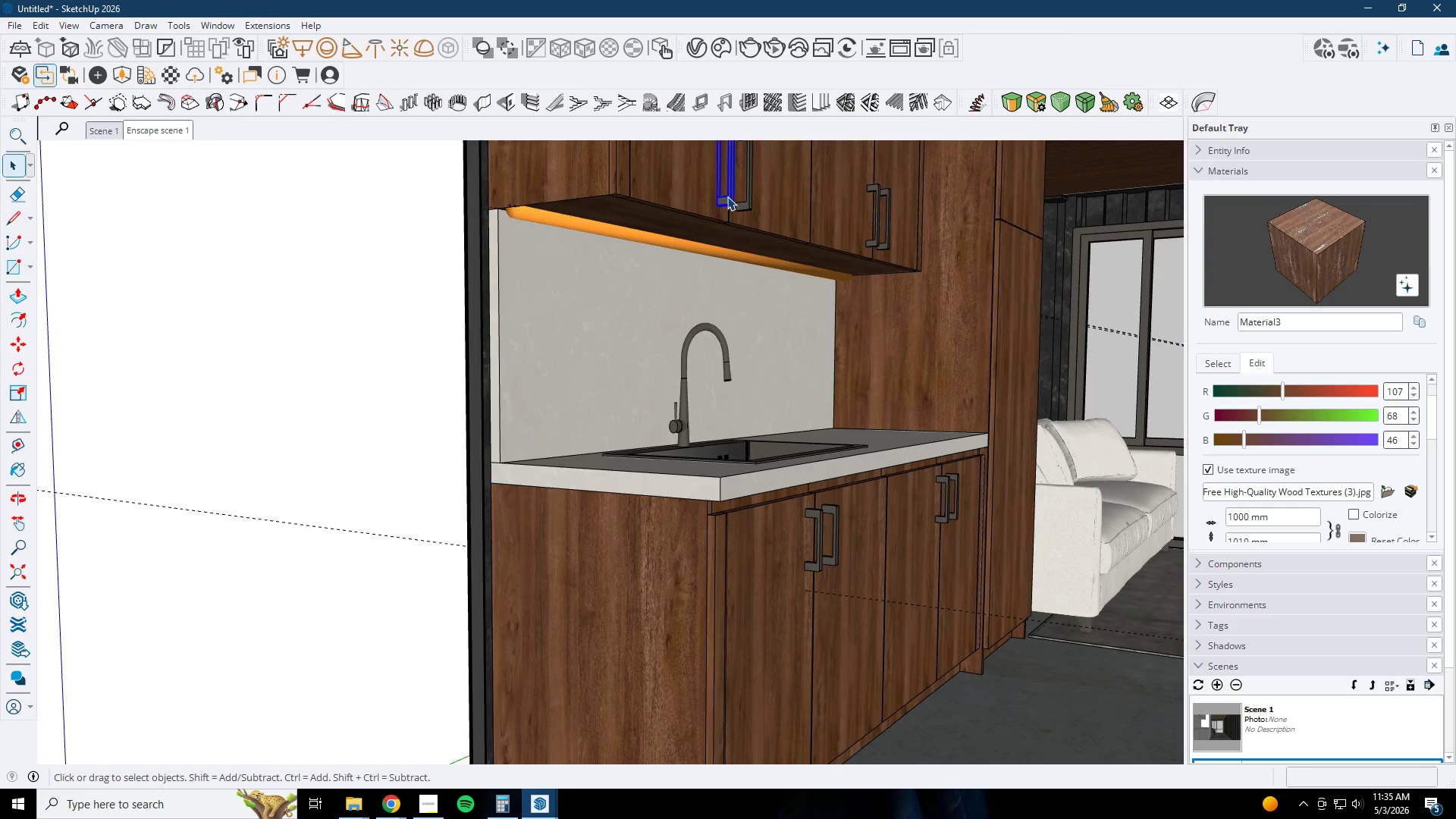 
hold_key(key=ControlLeft, duration=1.52)
double_click([745, 204])
 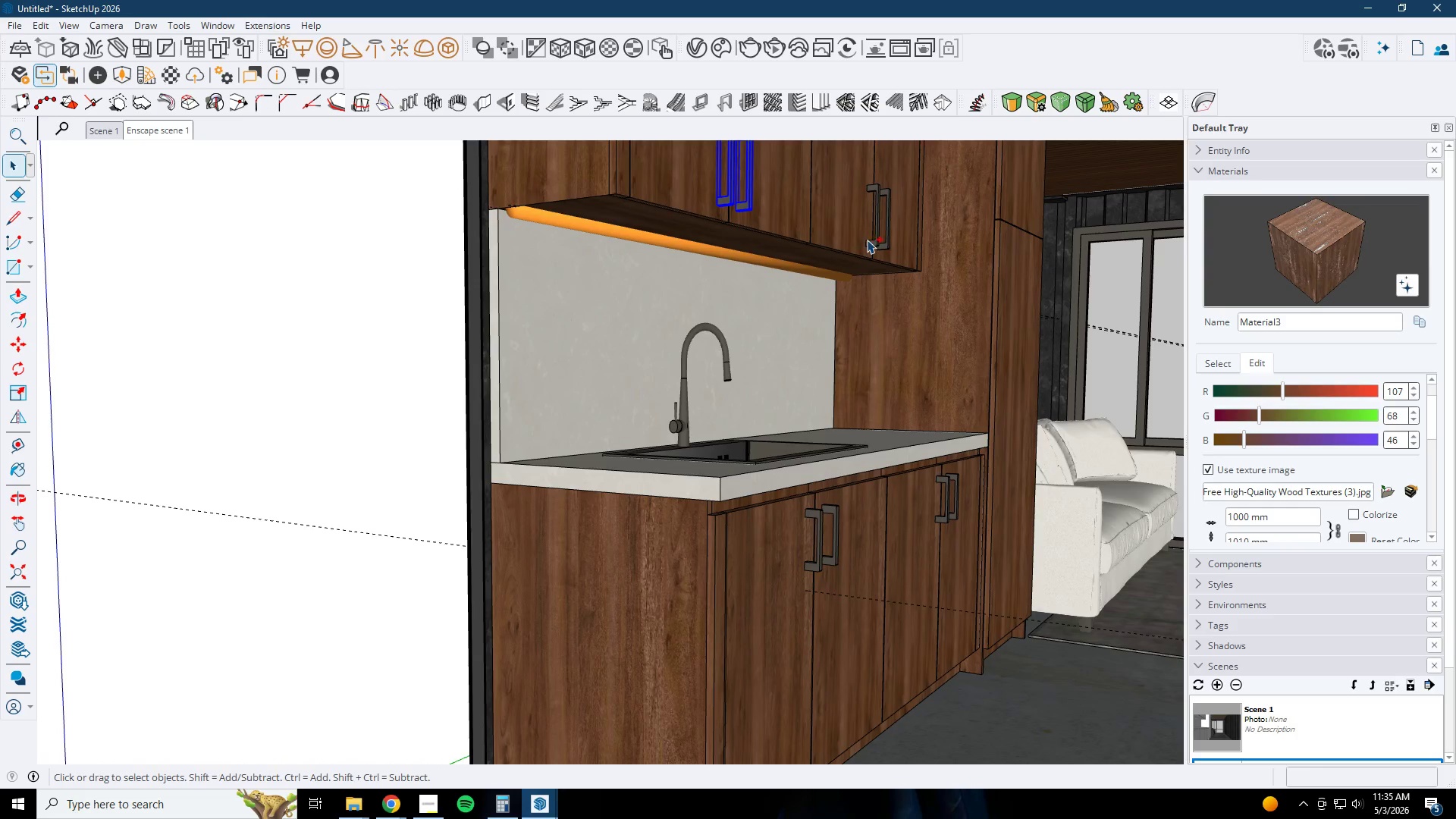 
left_click([870, 241])
 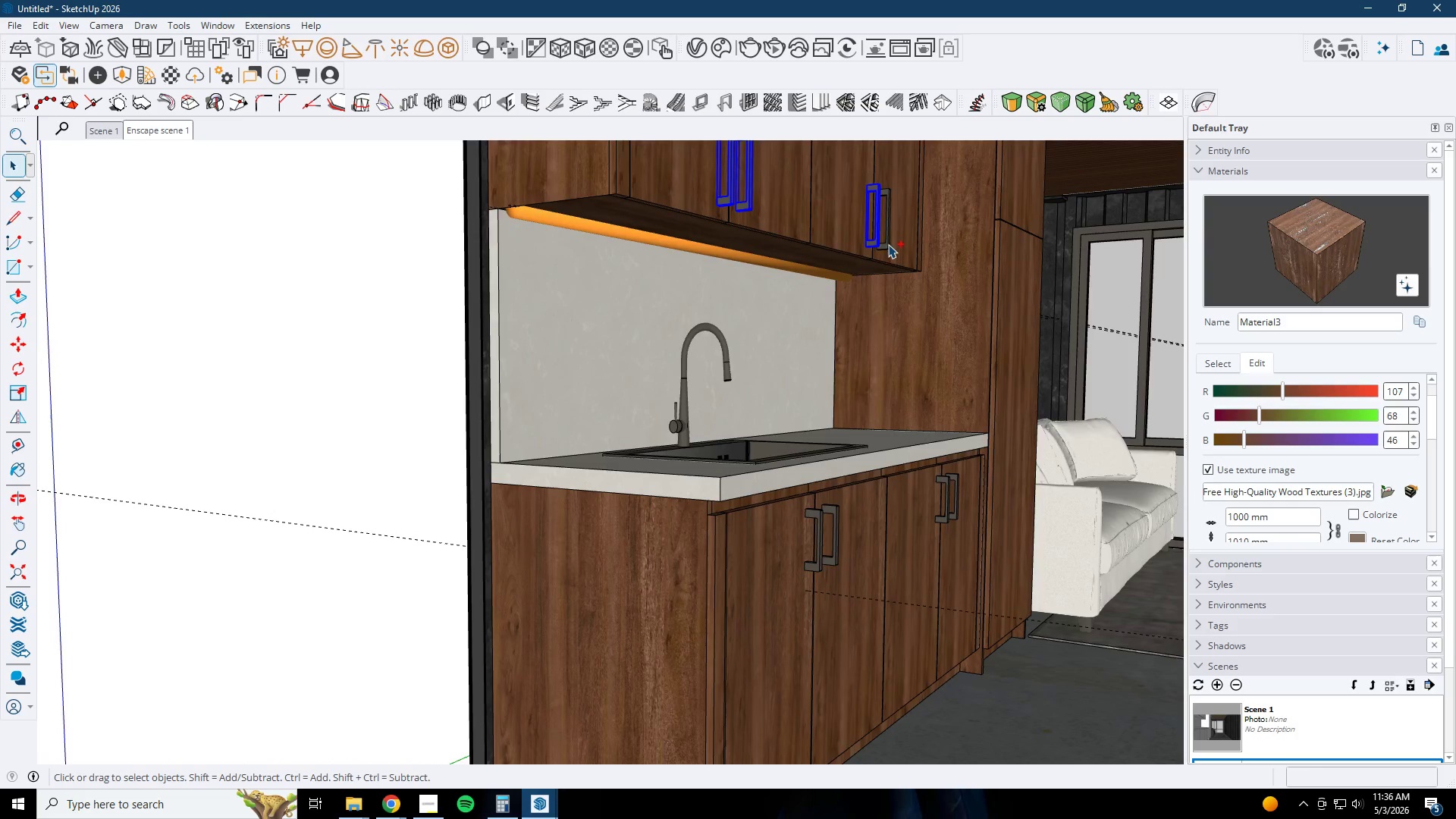 
scroll: coordinate [799, 212], scroll_direction: up, amount: 2.0
 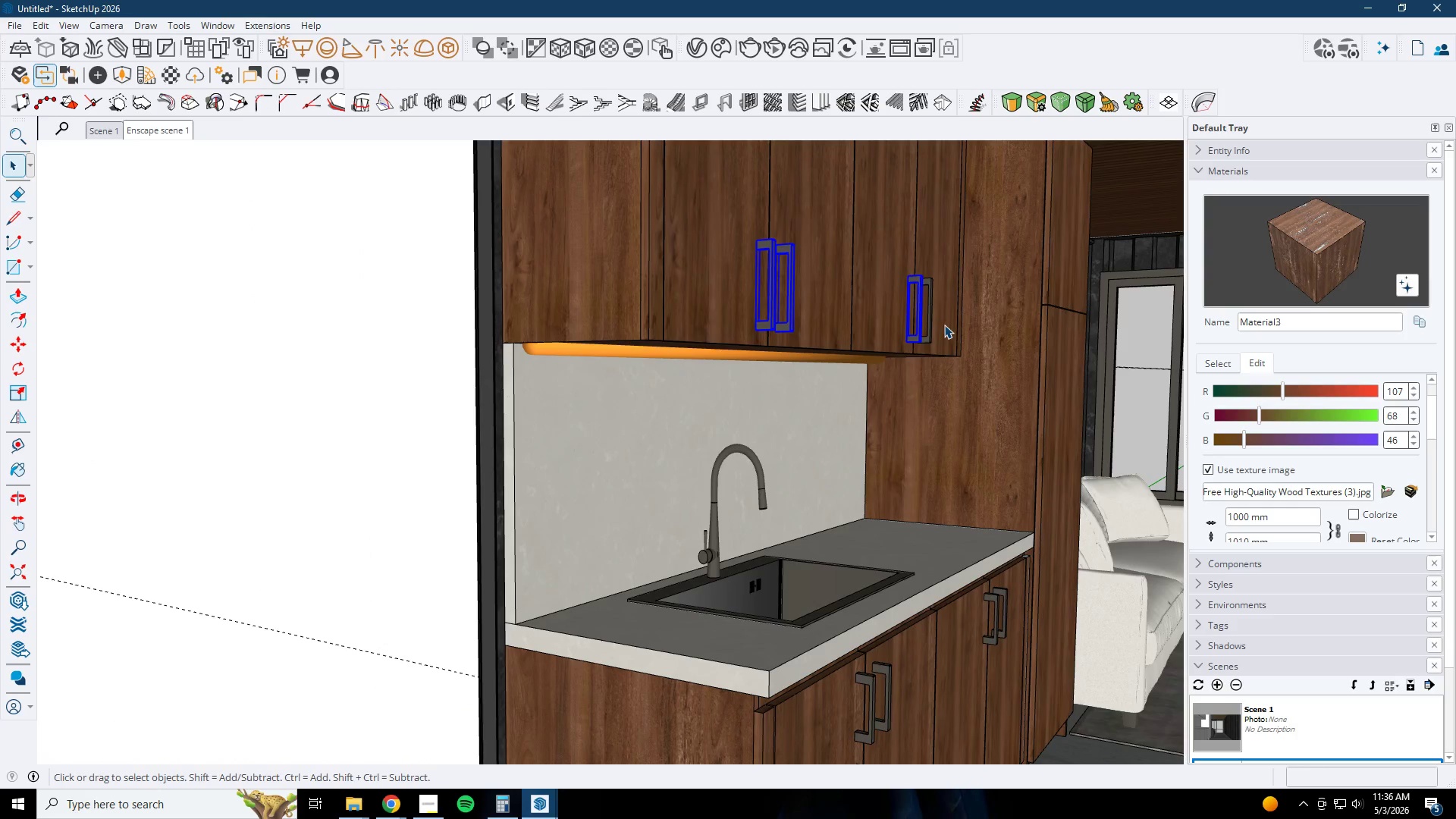 
key(Control+ControlLeft)
 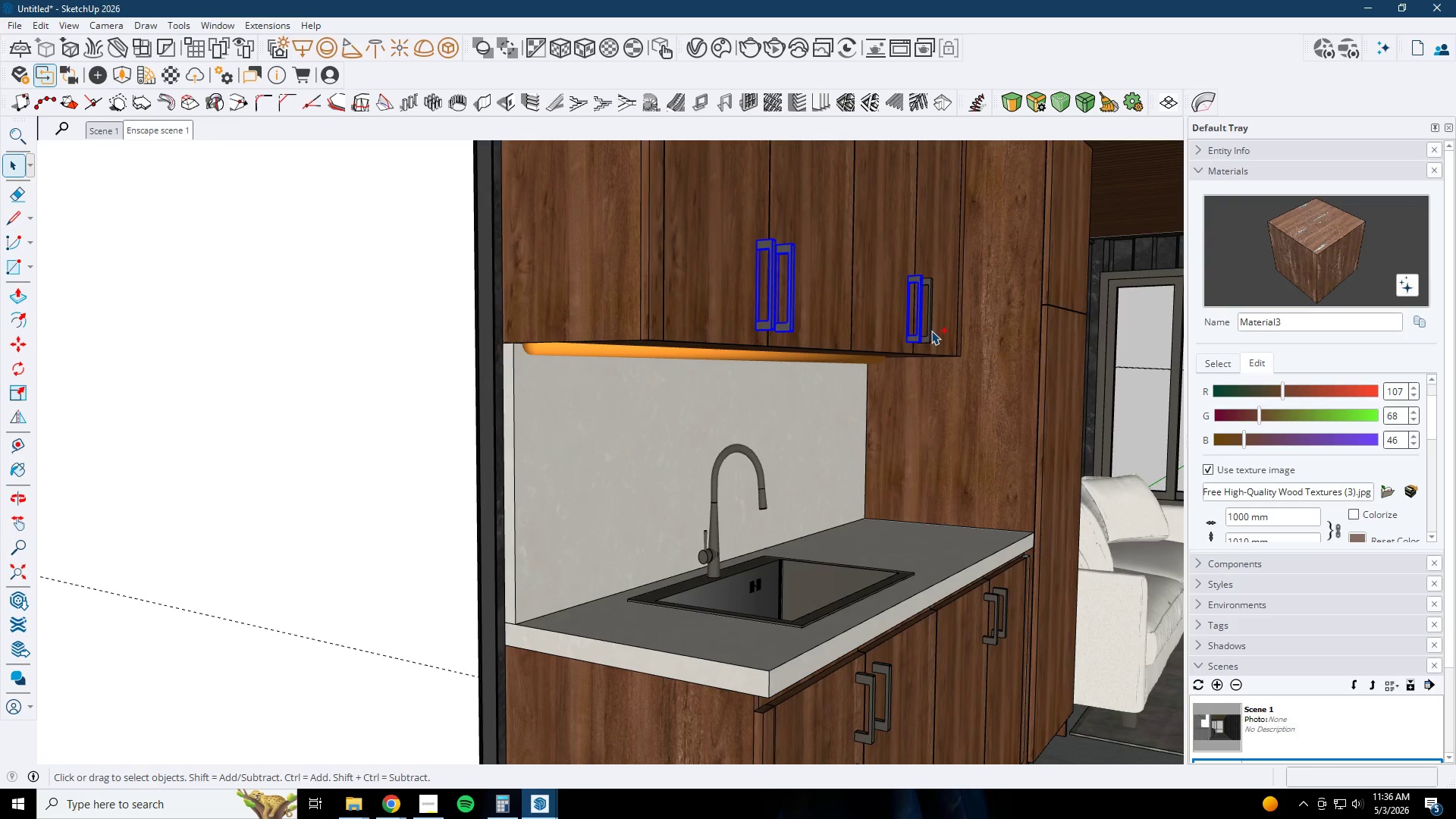 
left_click([931, 331])
 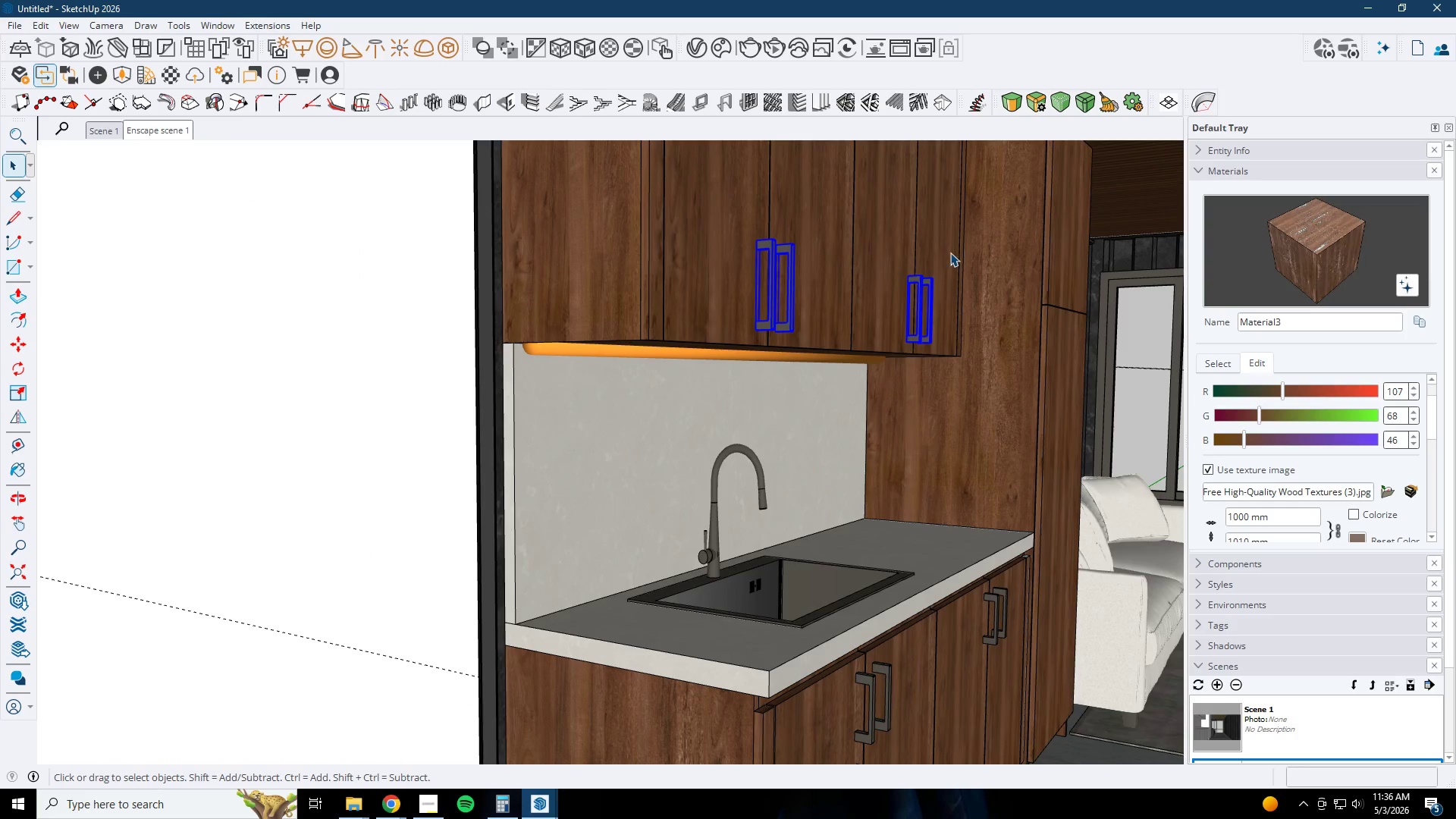 
key(Delete)
 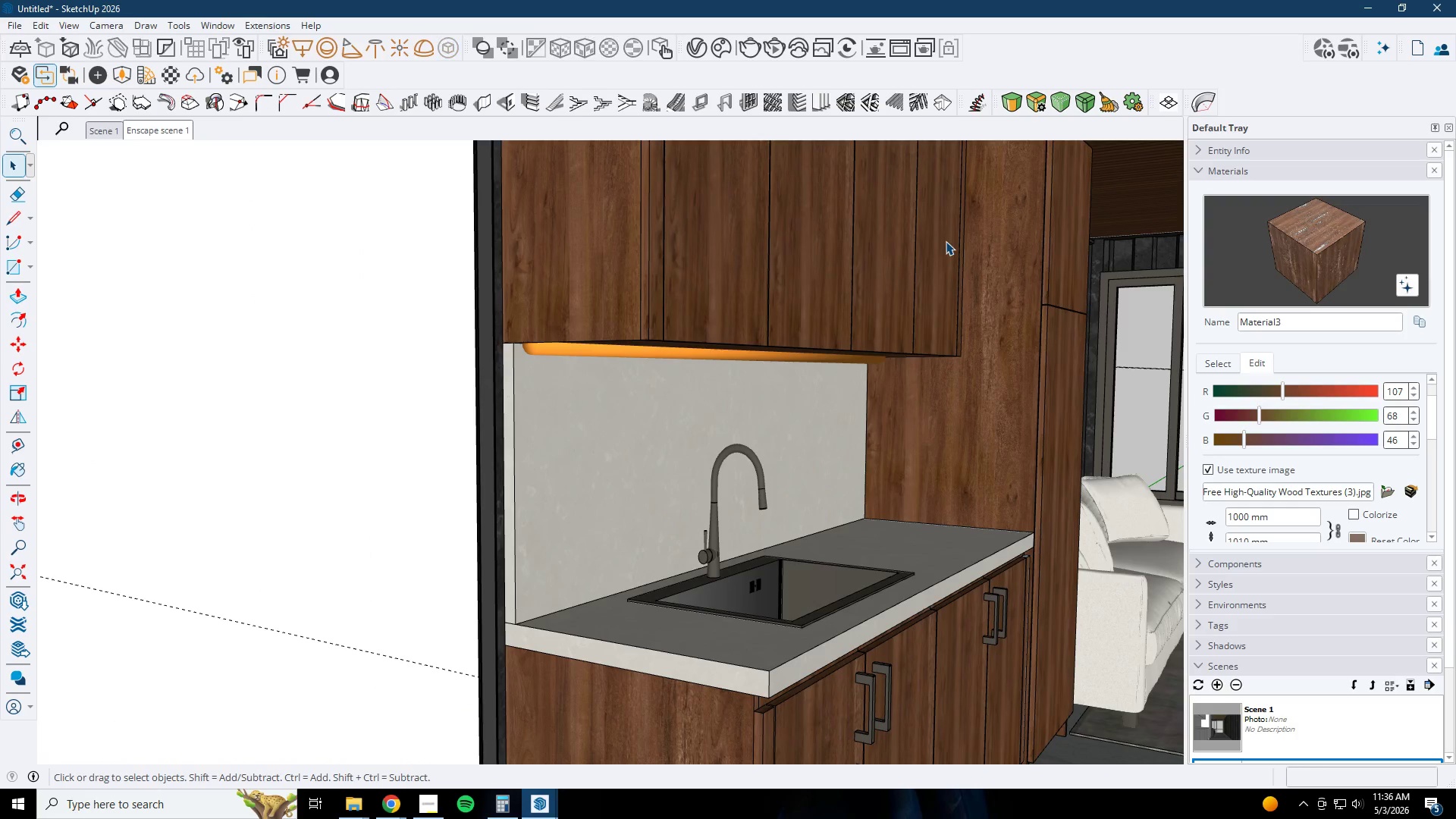 
left_click([875, 541])
 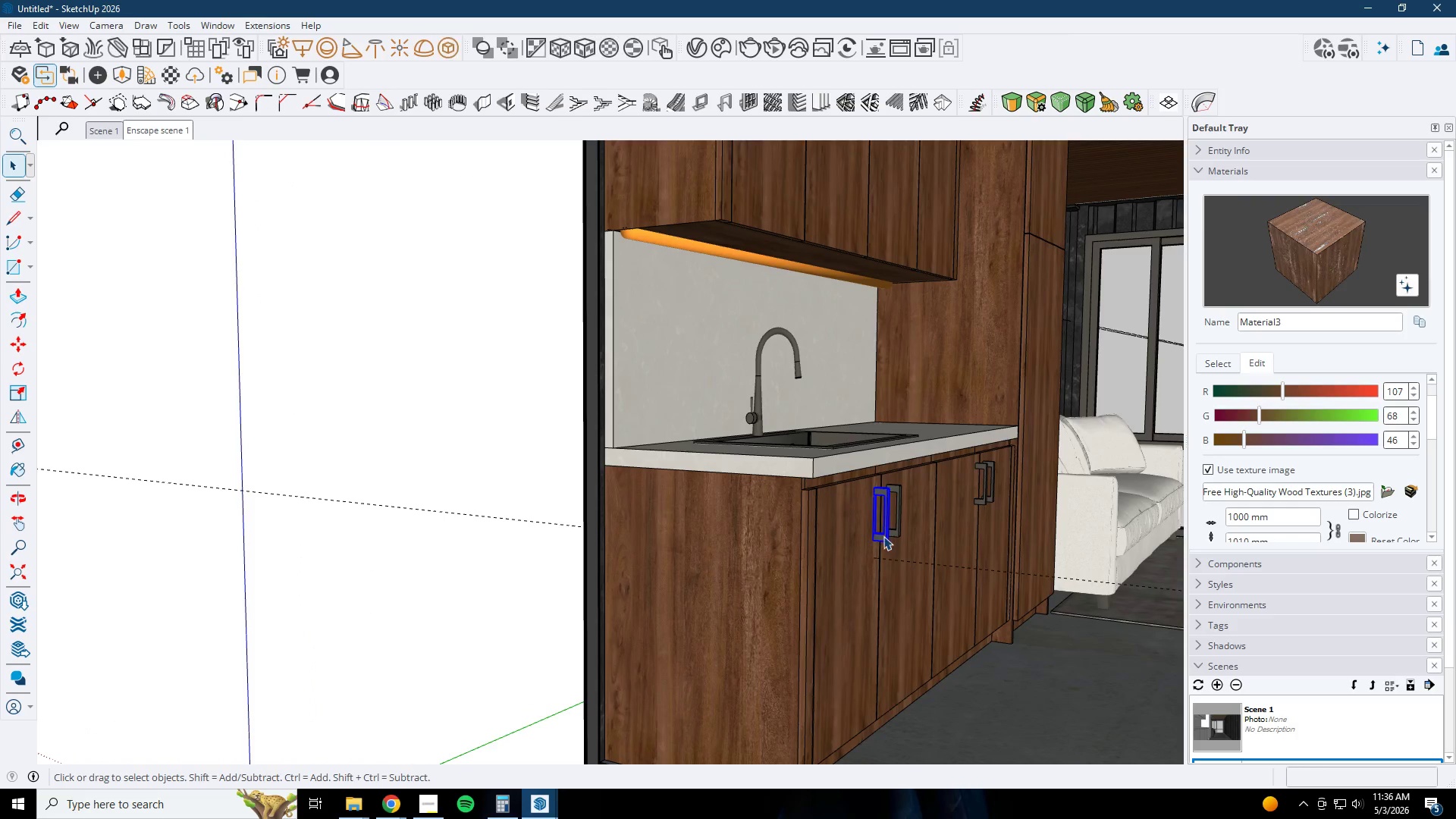 
hold_key(key=ControlLeft, duration=0.39)
 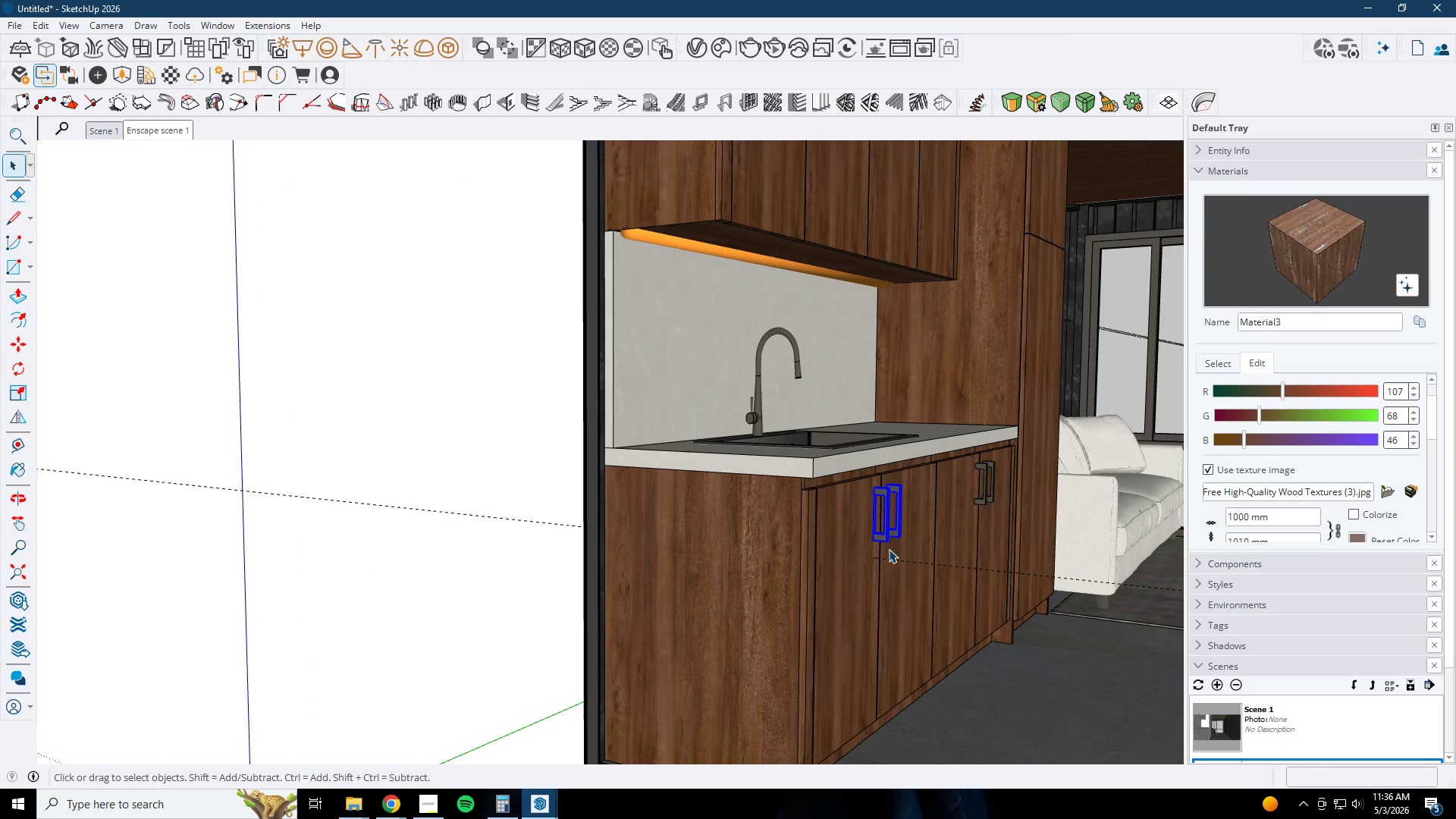 
scroll: coordinate [876, 559], scroll_direction: down, amount: 2.0
 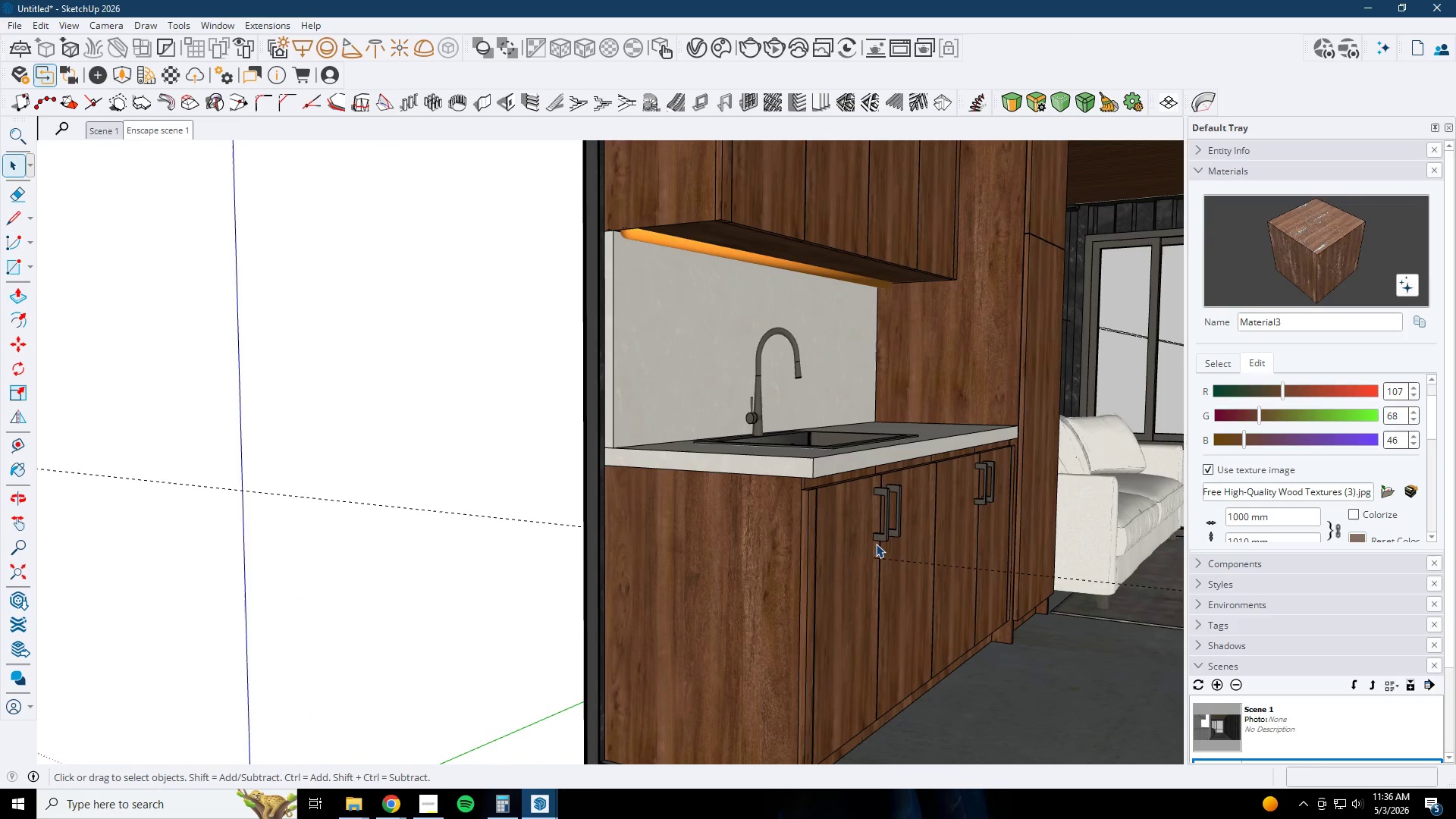 
key(M)
 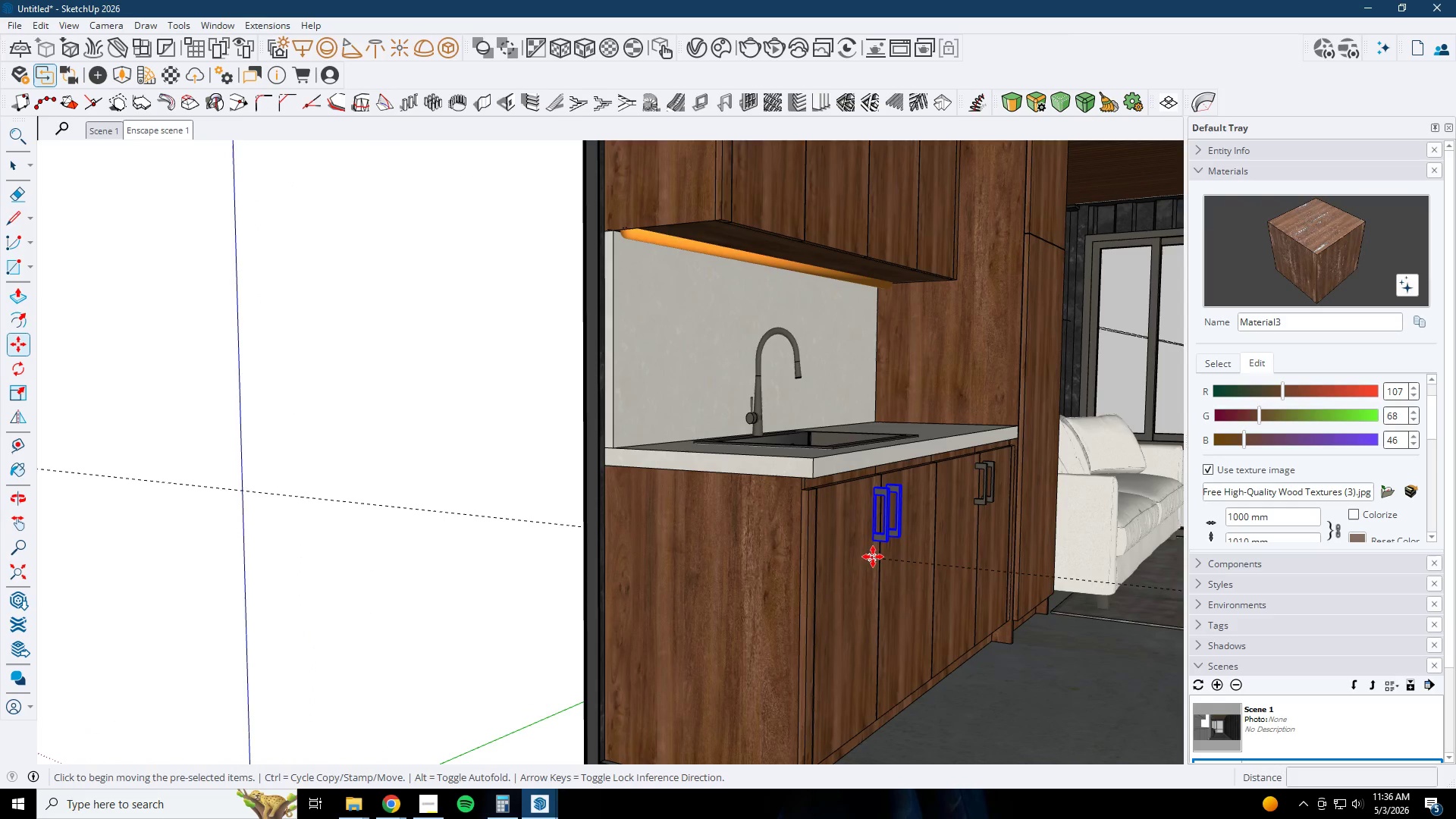 
left_click([873, 557])
 